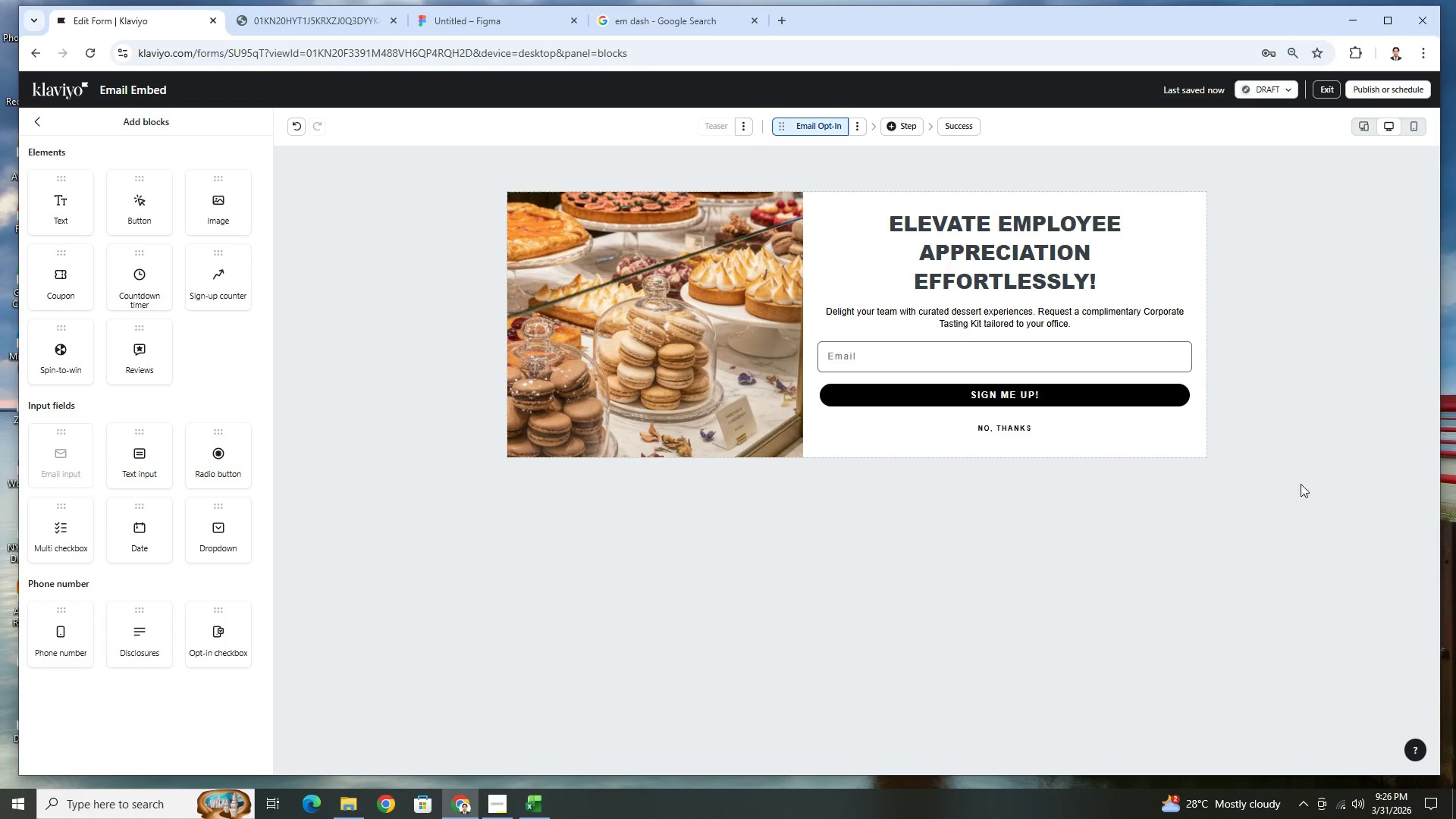 
wait(7.89)
 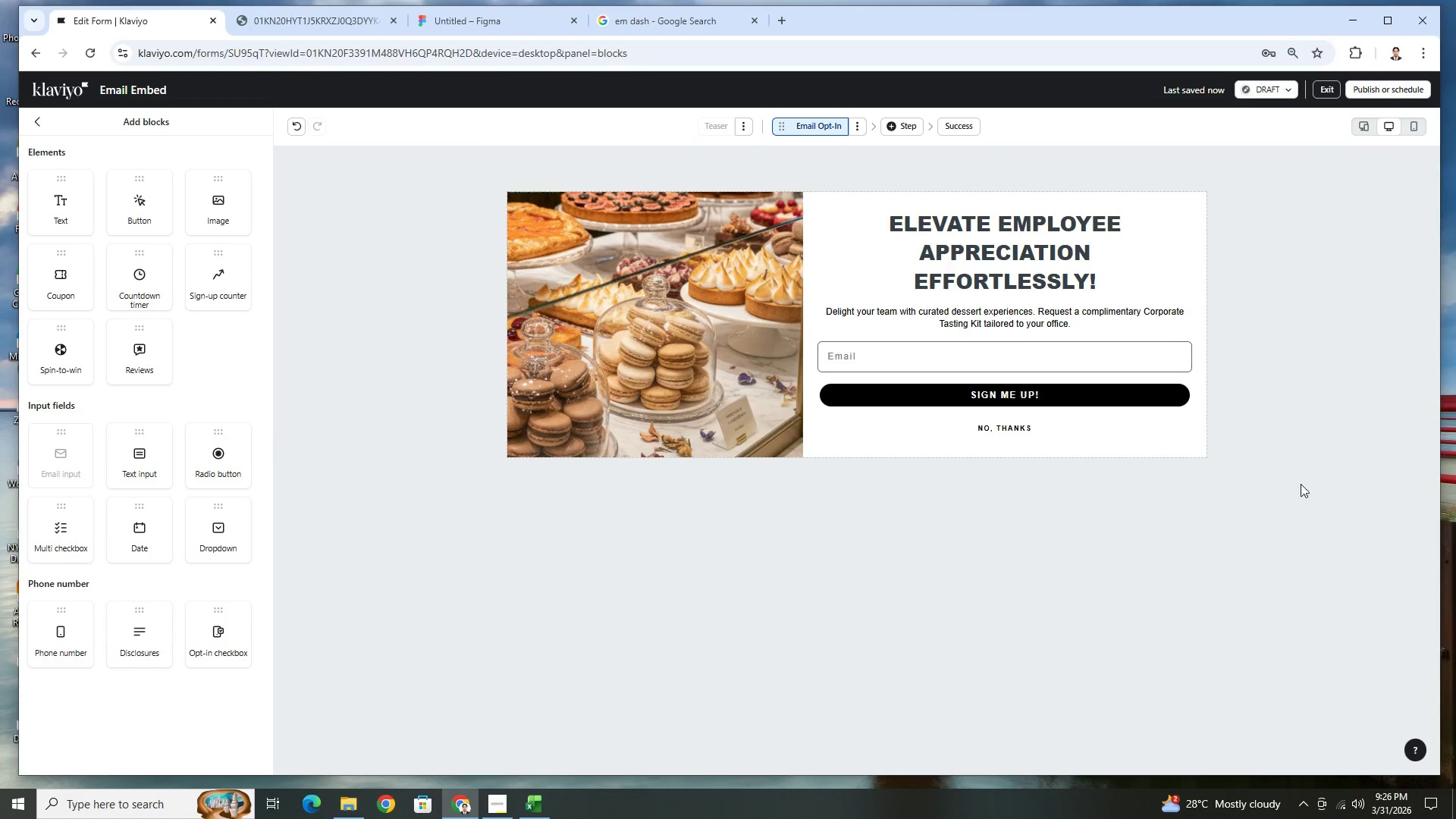 
left_click([1146, 315])
 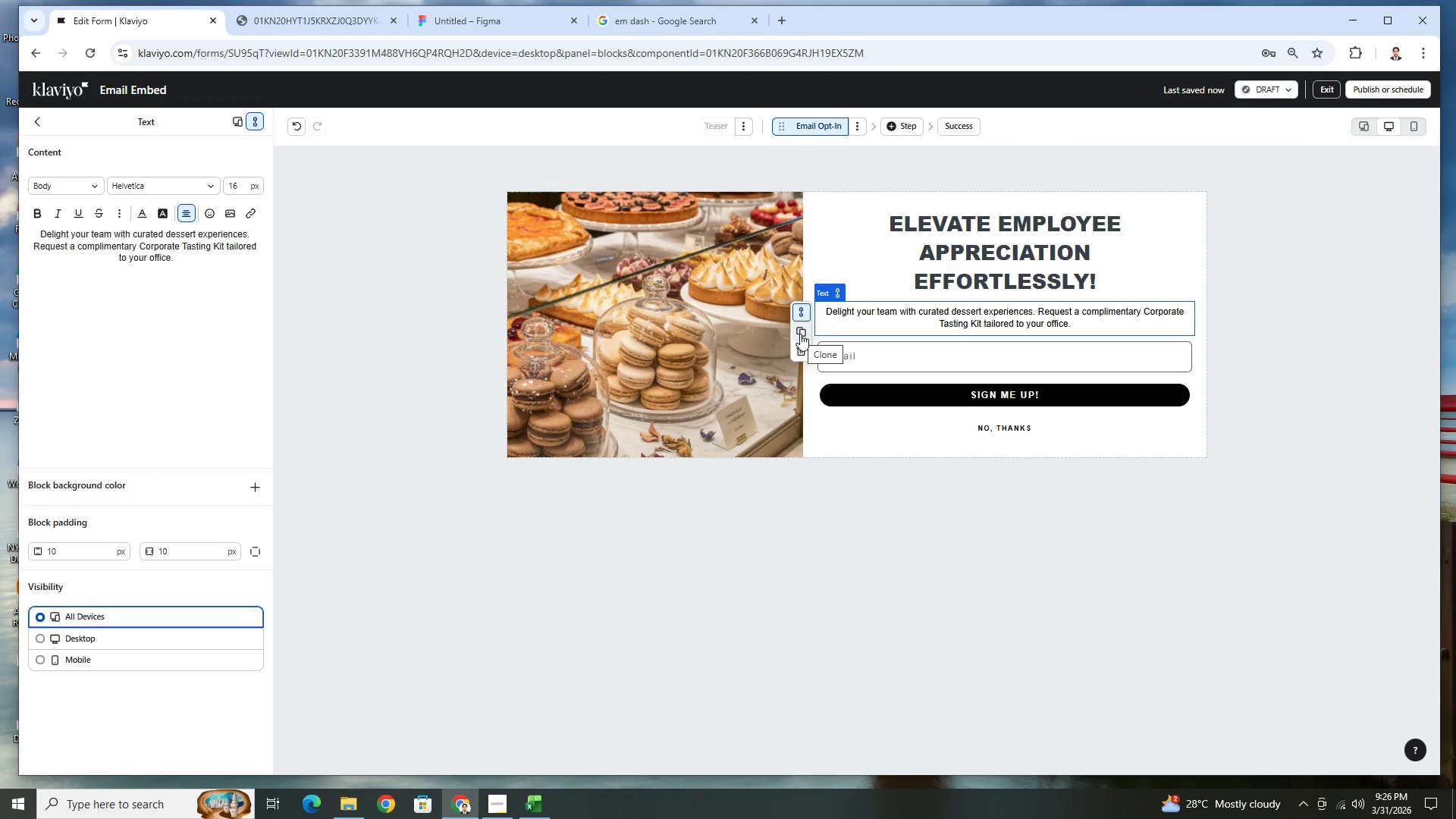 
wait(5.02)
 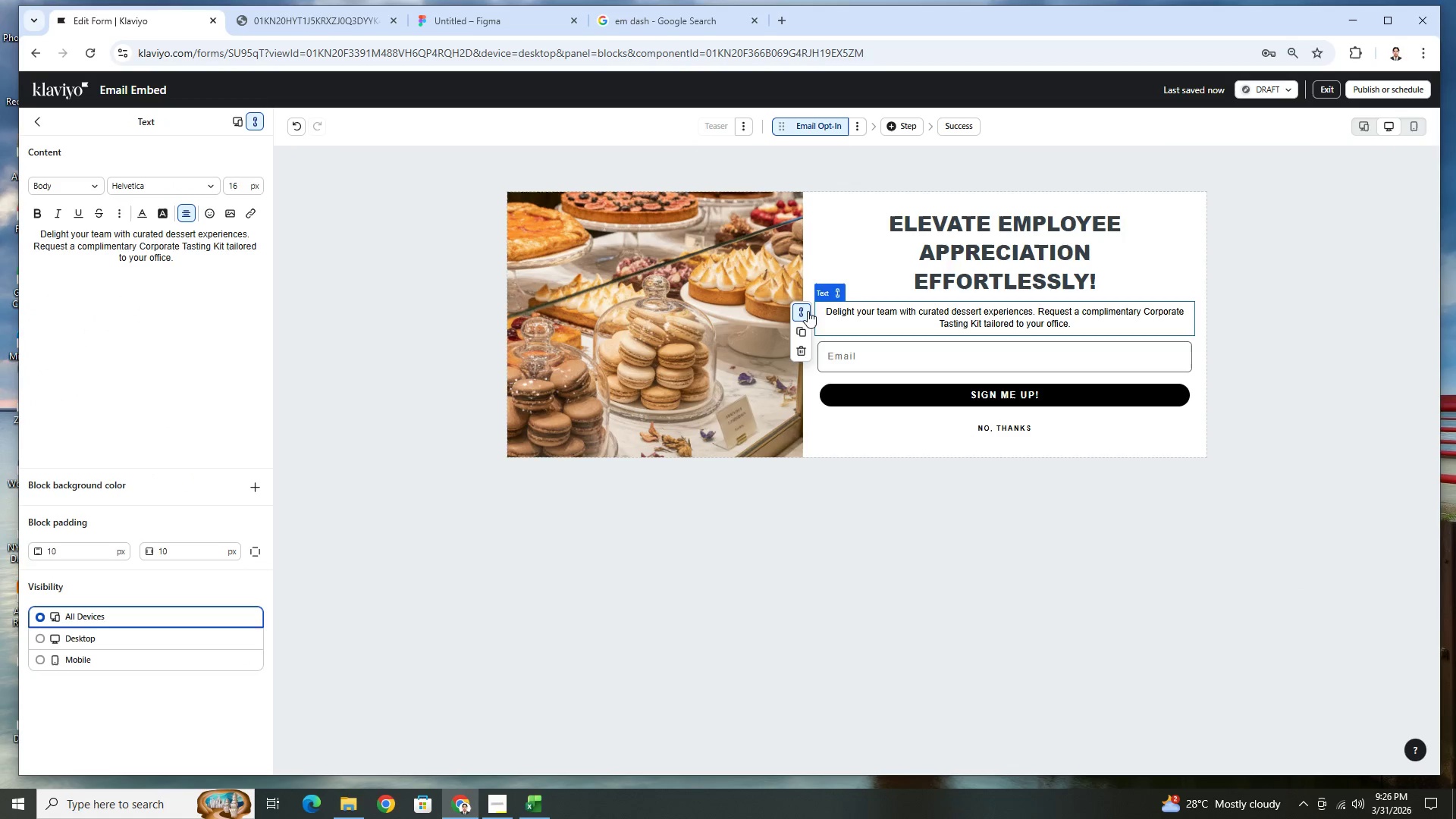 
left_click([800, 334])
 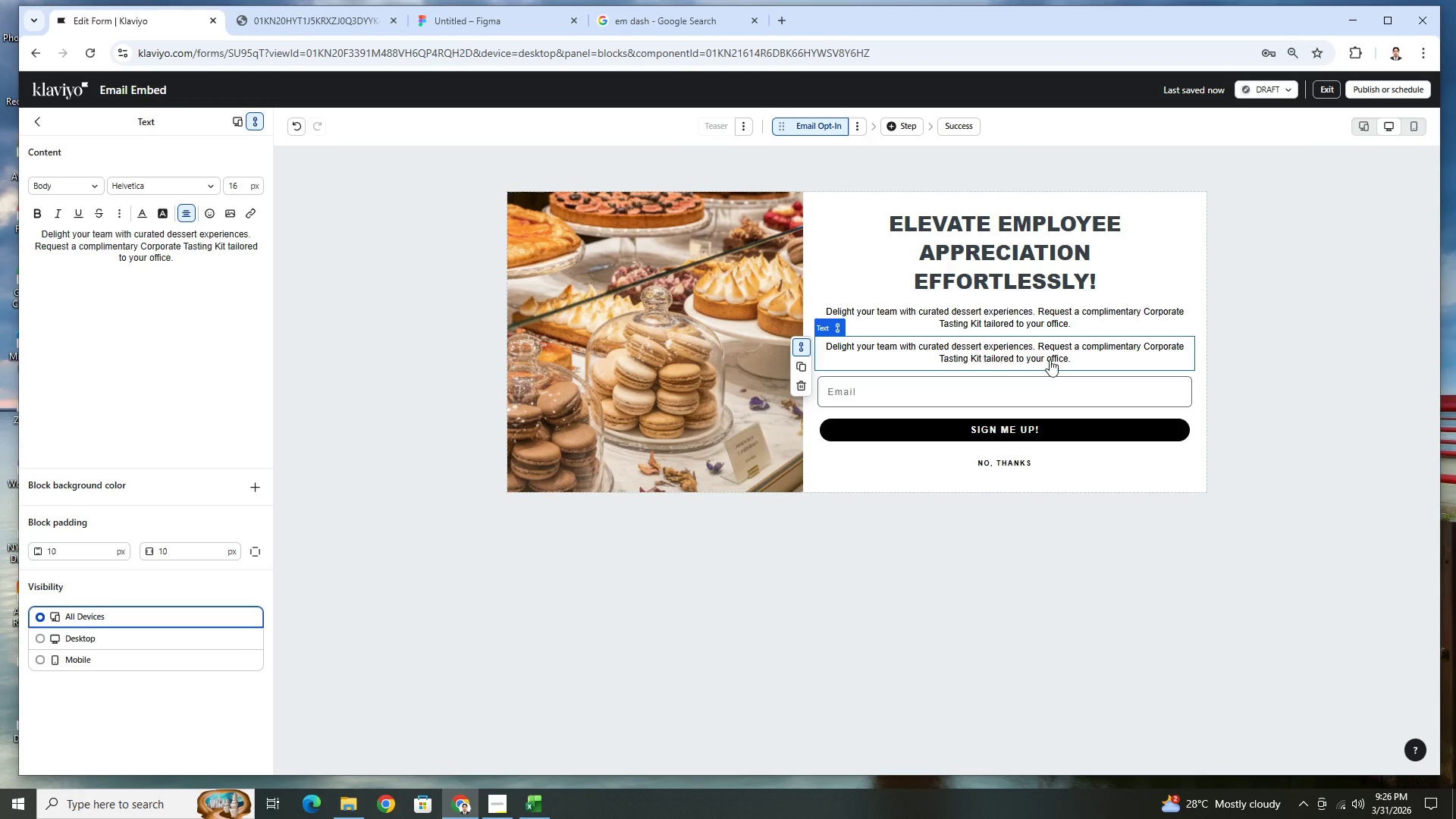 
left_click([1068, 350])
 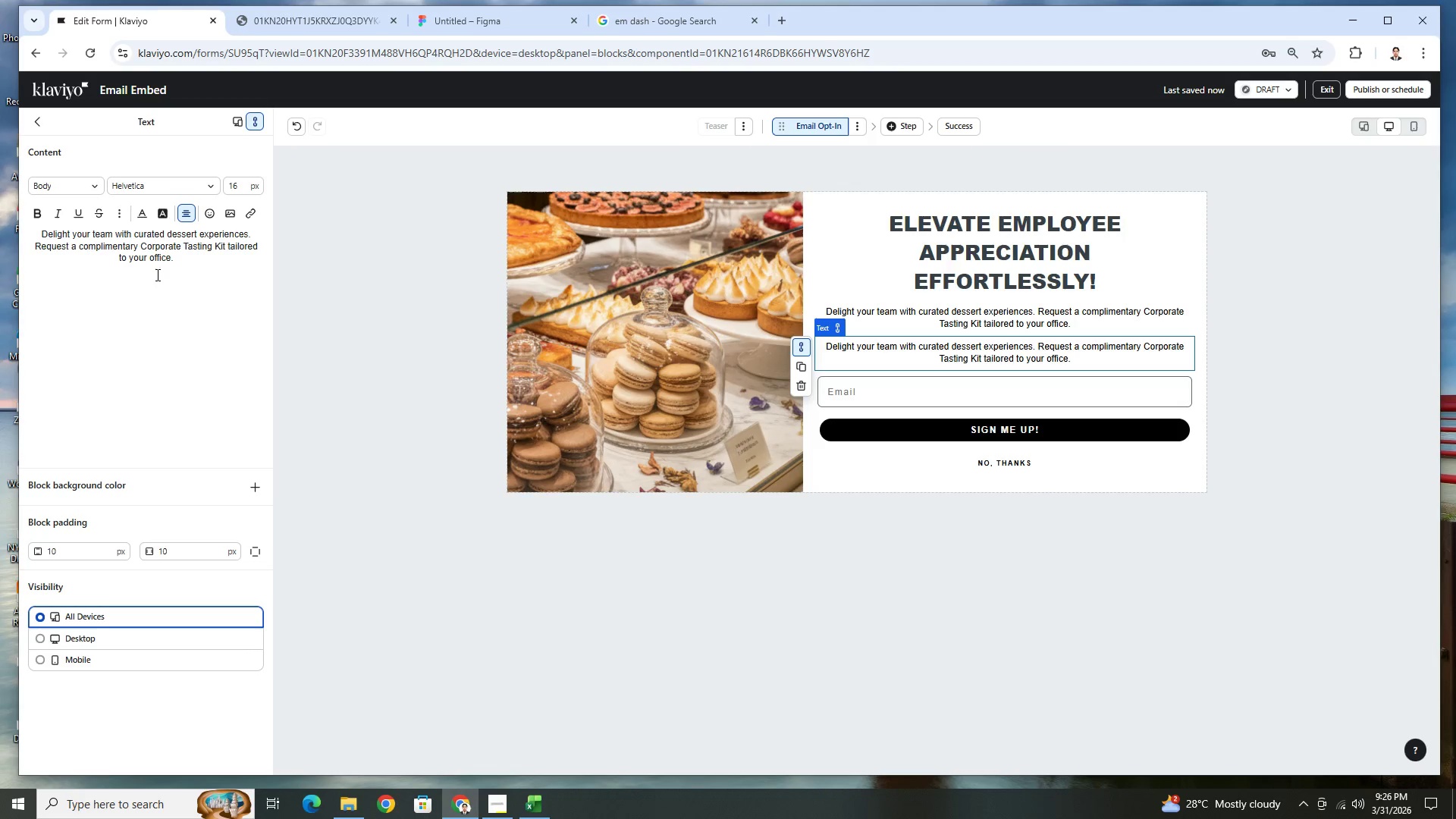 
double_click([174, 259])
 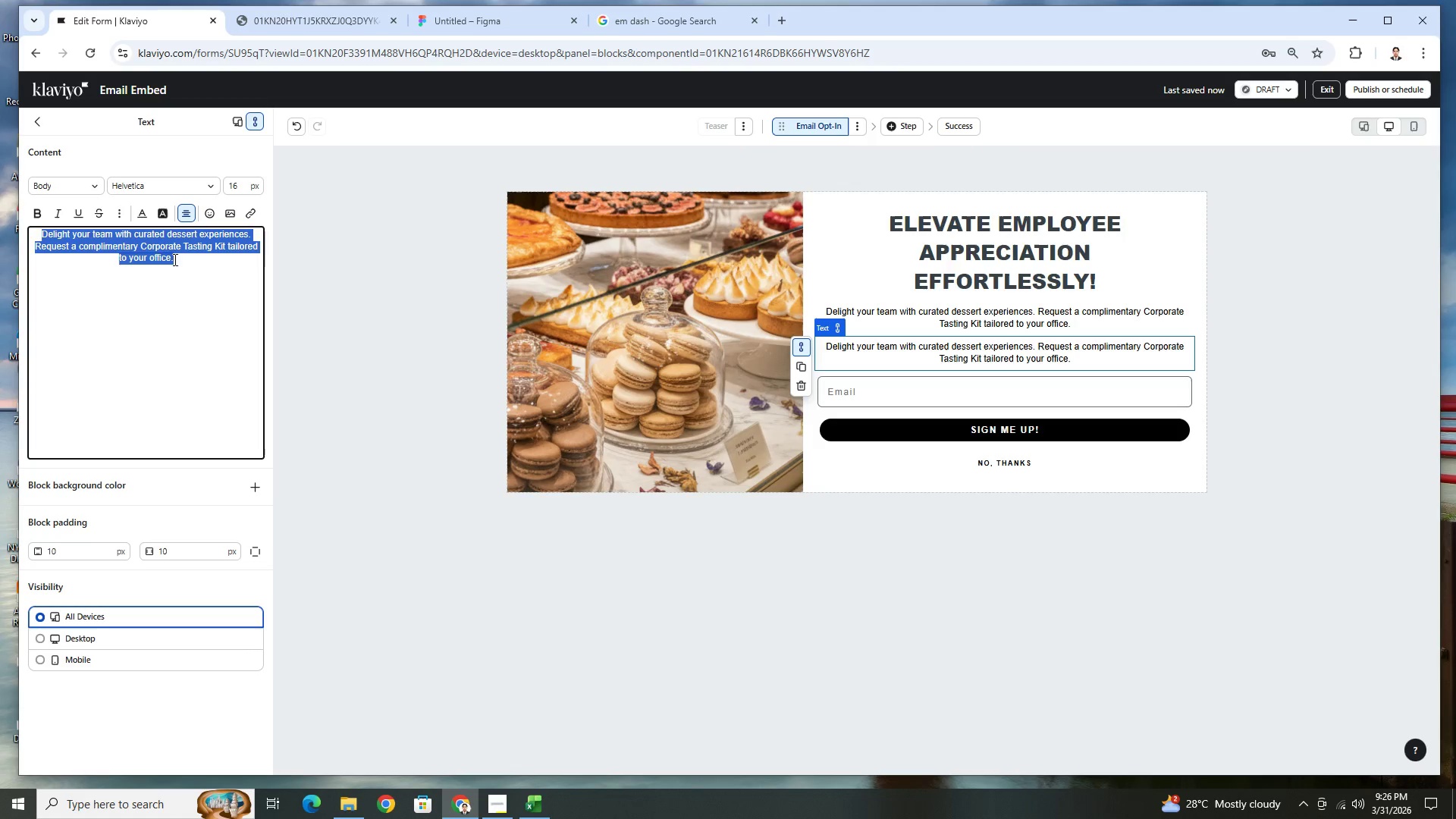 
triple_click([174, 259])
 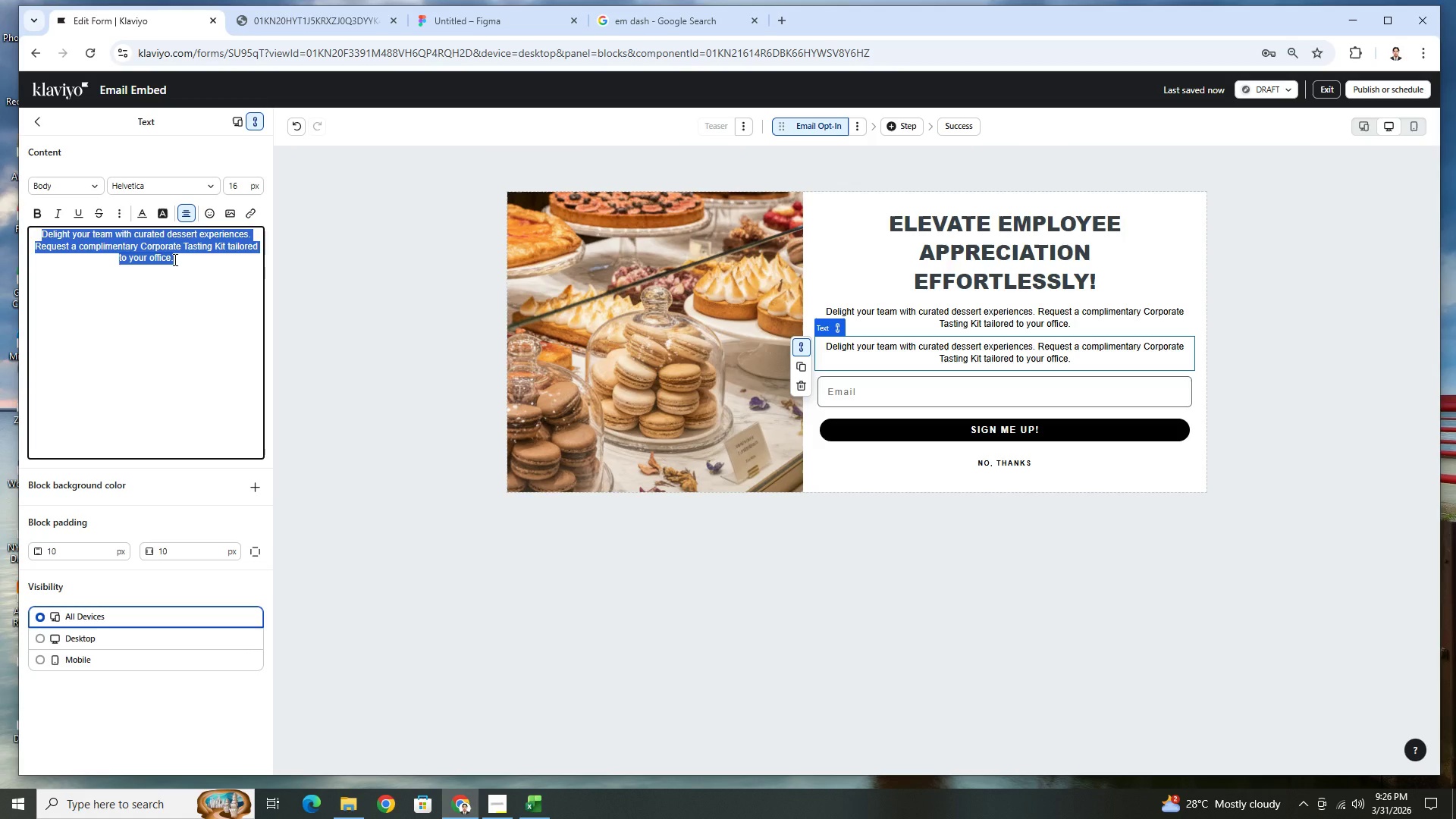 
wait(7.12)
 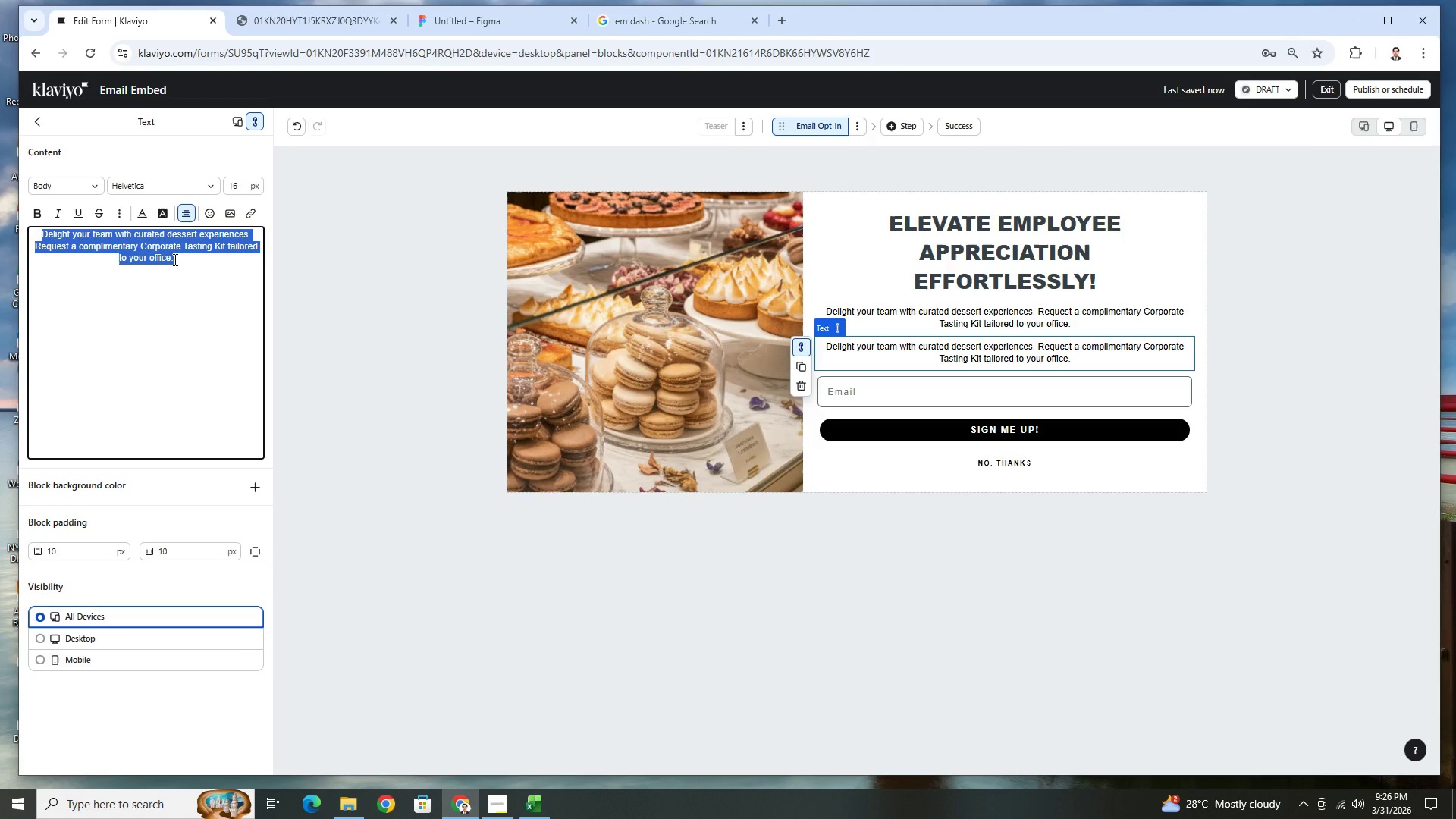 
type(Incluides)
key(Backspace)
key(Backspace)
key(Backspace)
key(Backspace)
type(des:)
 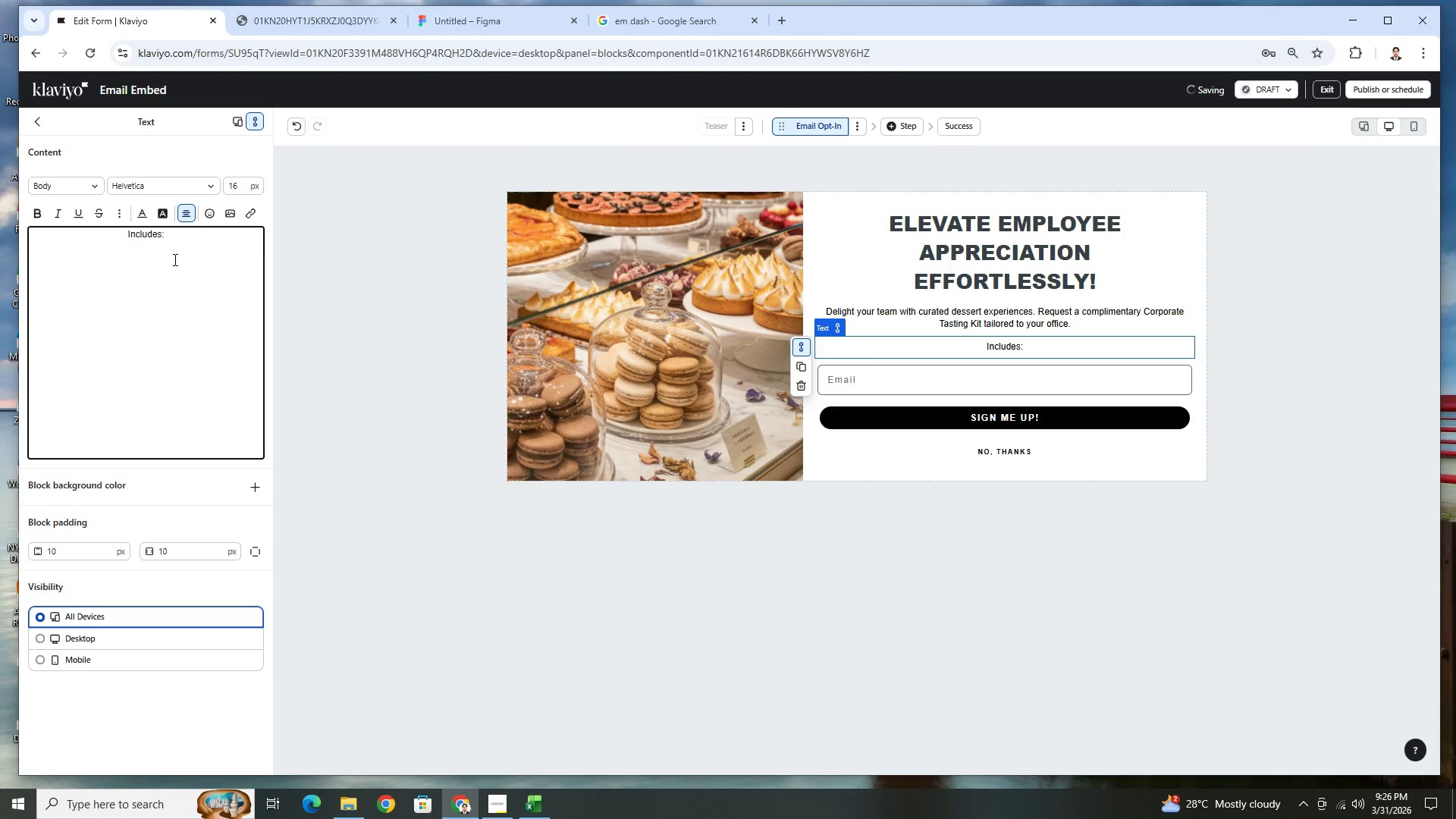 
key(Enter)
 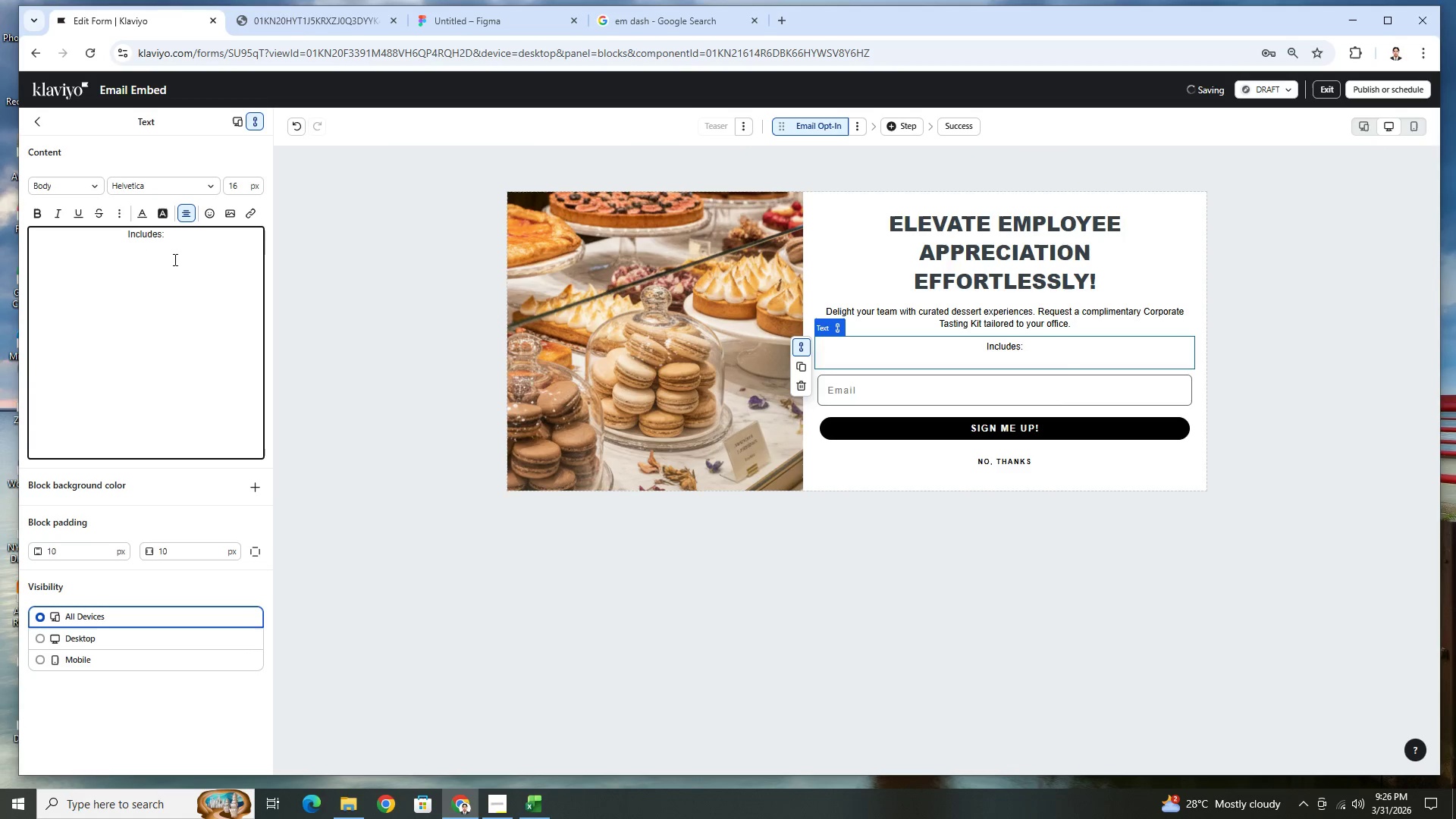 
type(Sample Menue )
key(Backspace)
key(Backspace)
key(Backspace)
 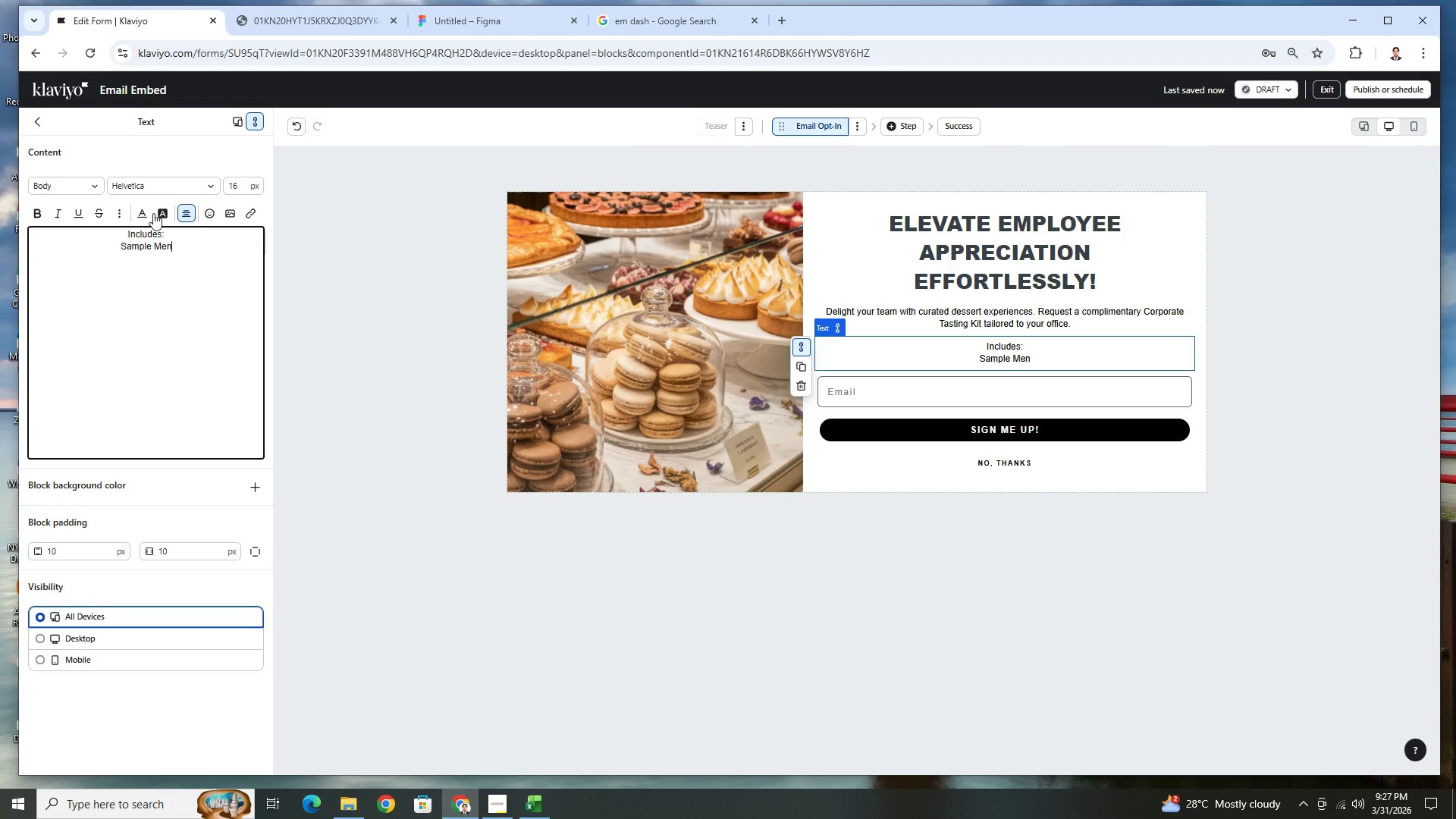 
wait(5.2)
 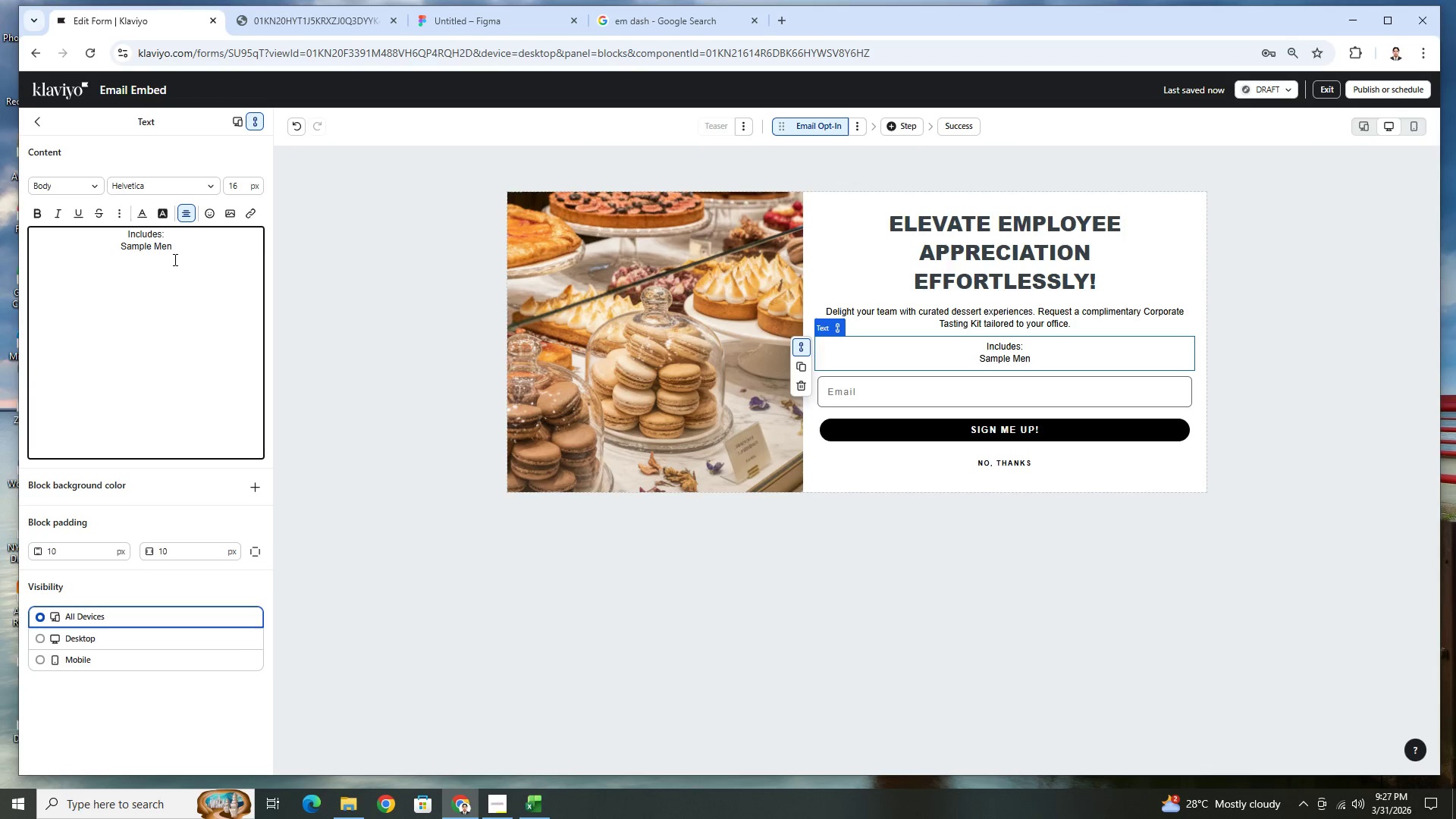 
left_click([39, 127])
 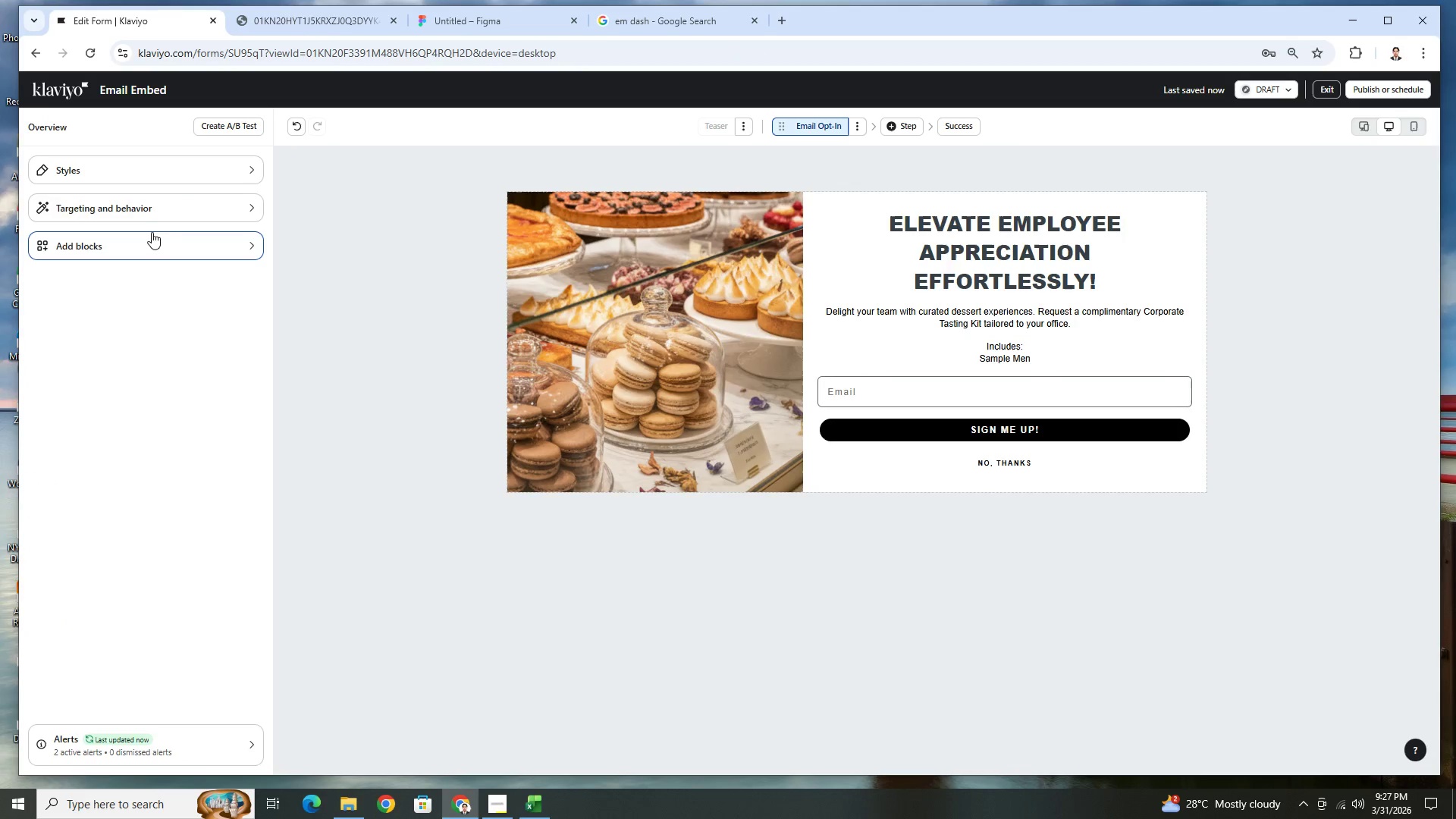 
left_click([154, 237])
 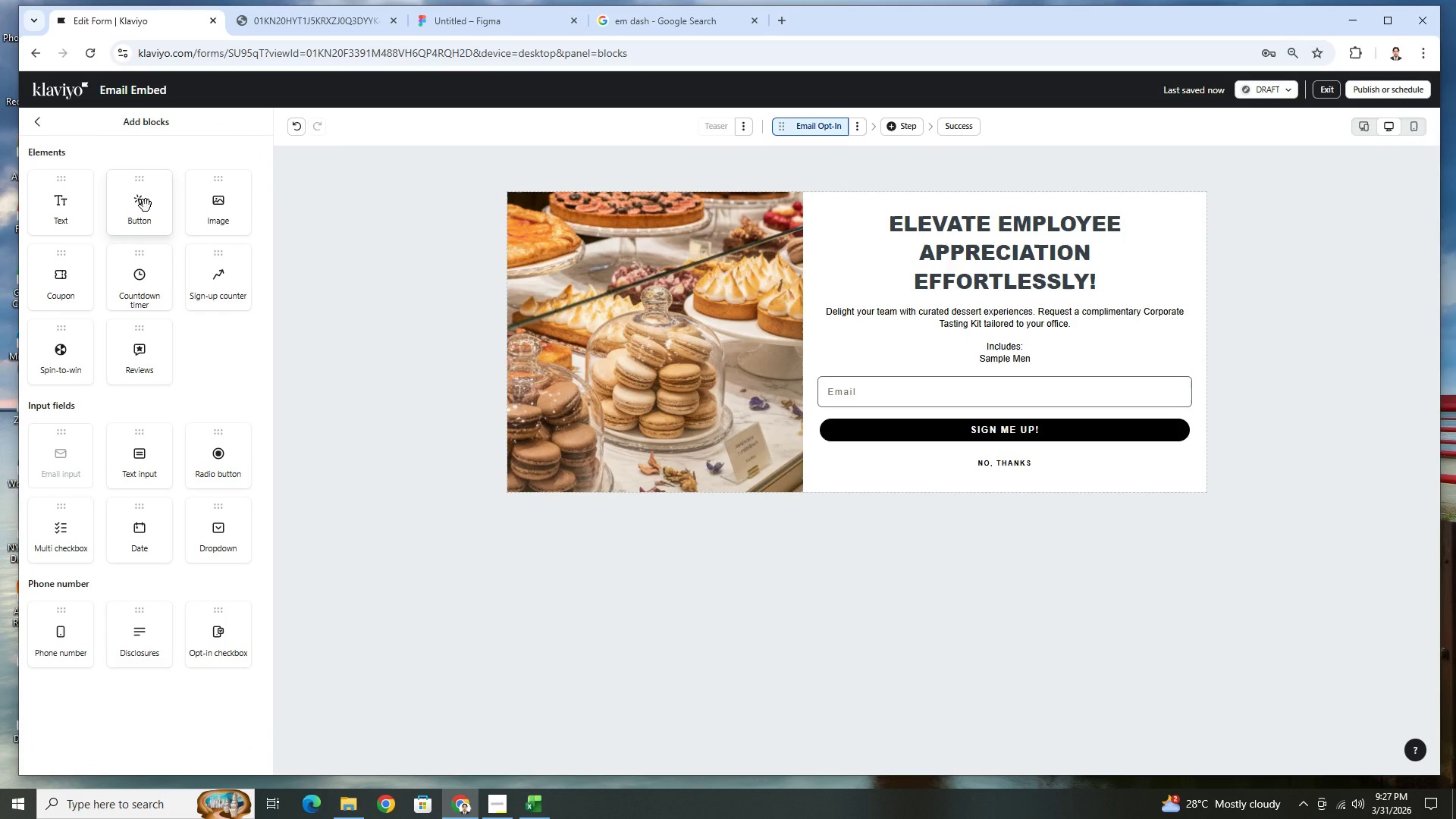 
left_click_drag(start_coordinate=[146, 206], to_coordinate=[1013, 355])
 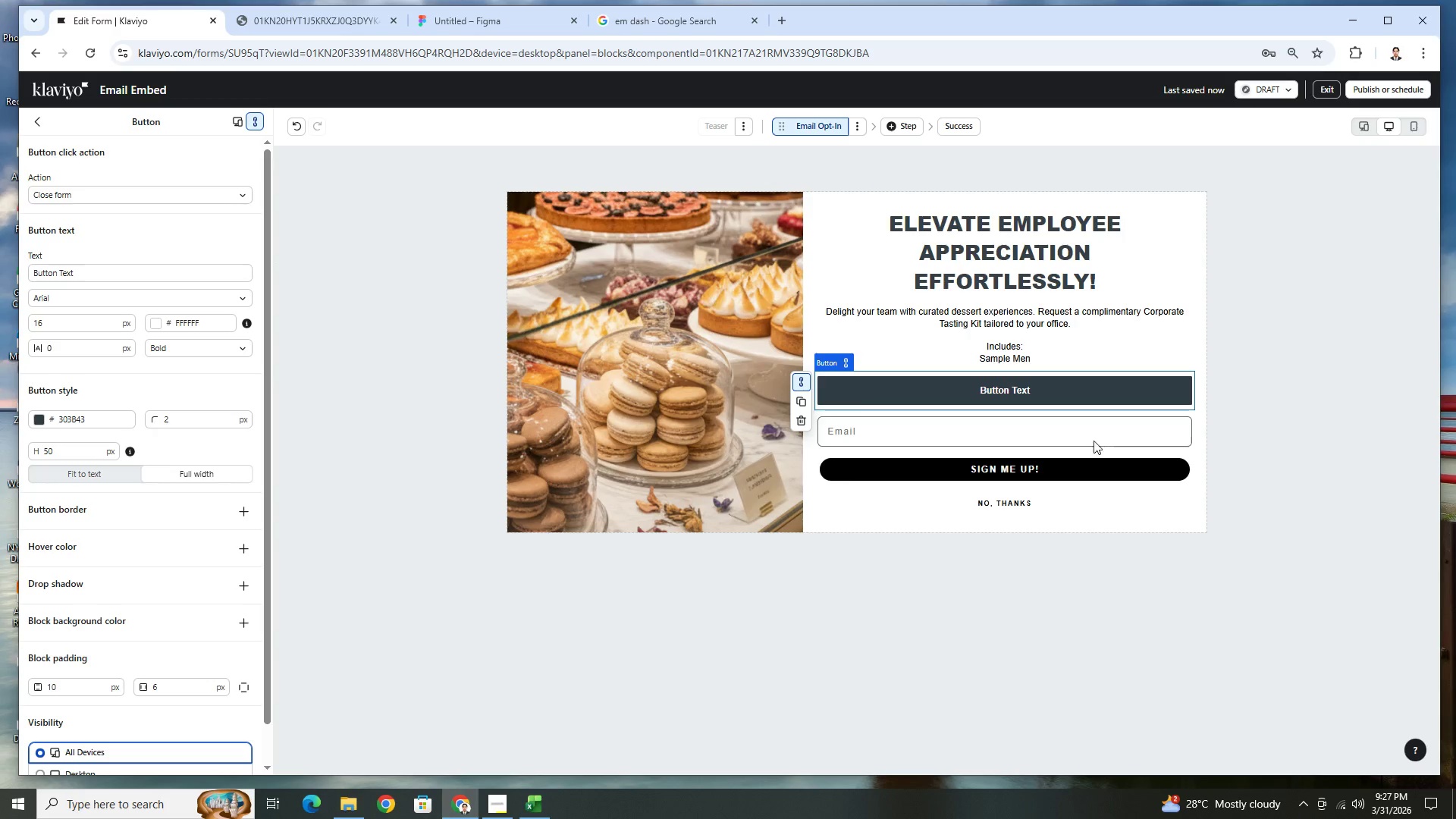 
left_click([1078, 393])
 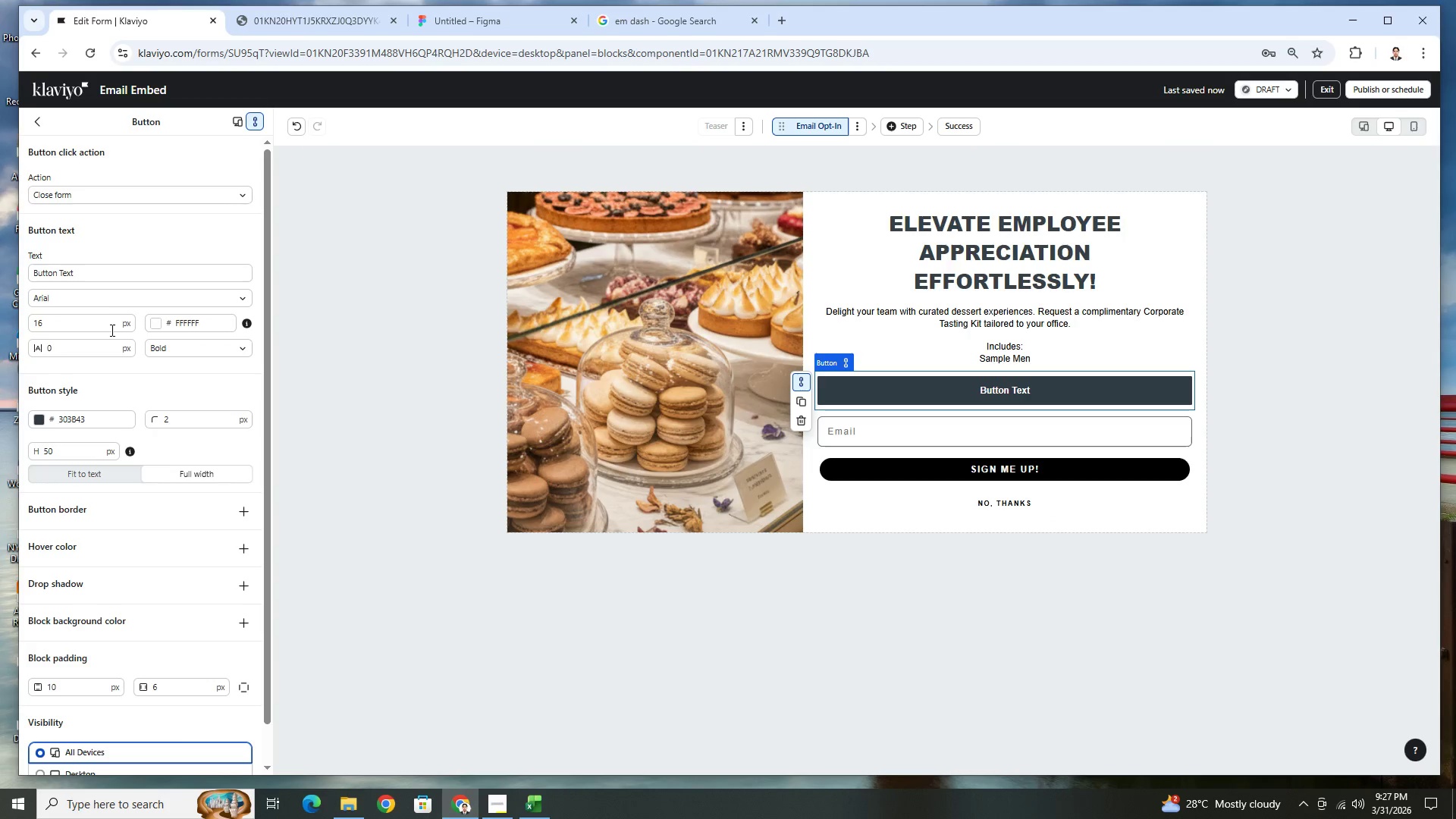 
left_click([108, 199])
 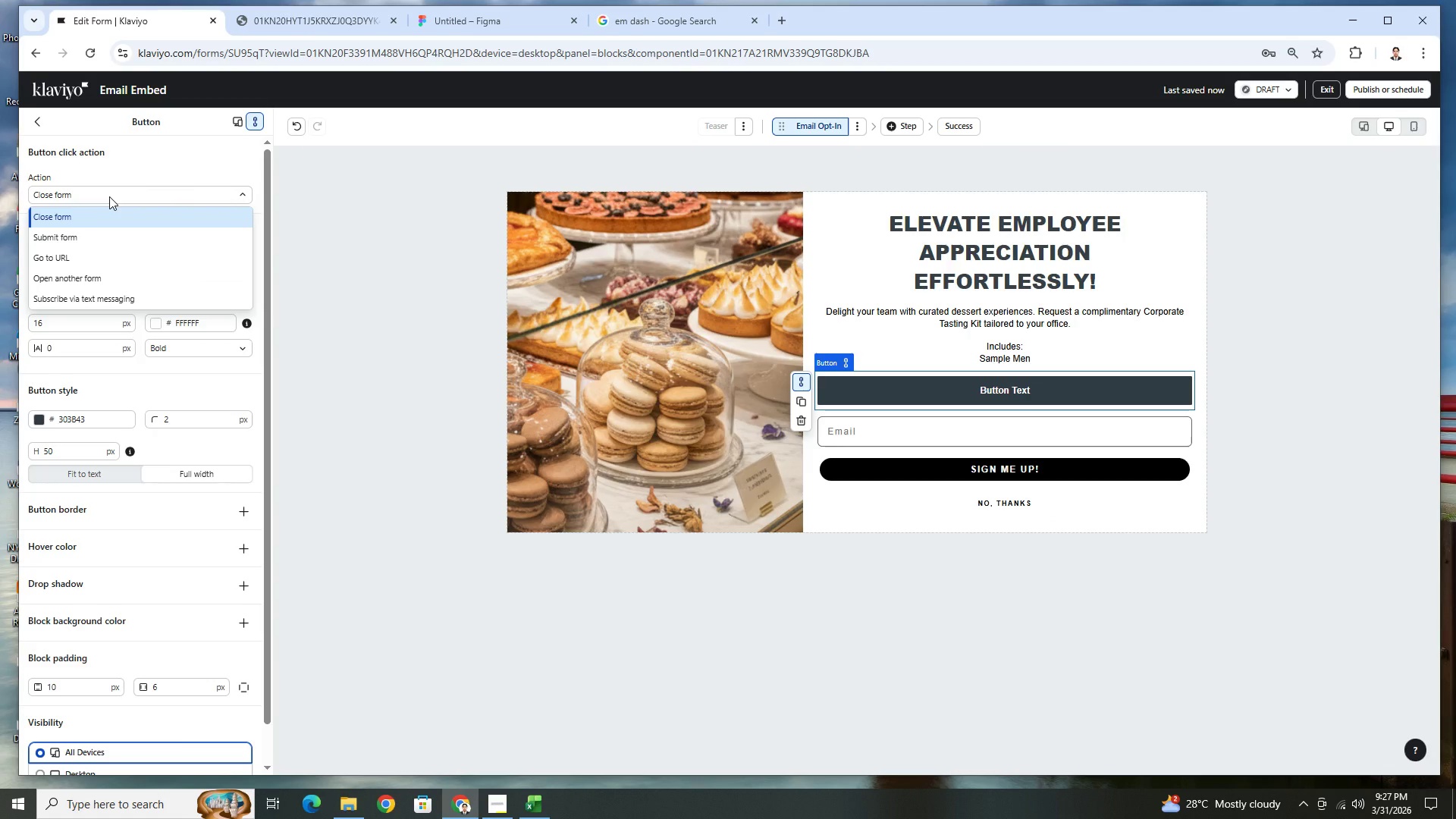 
wait(9.47)
 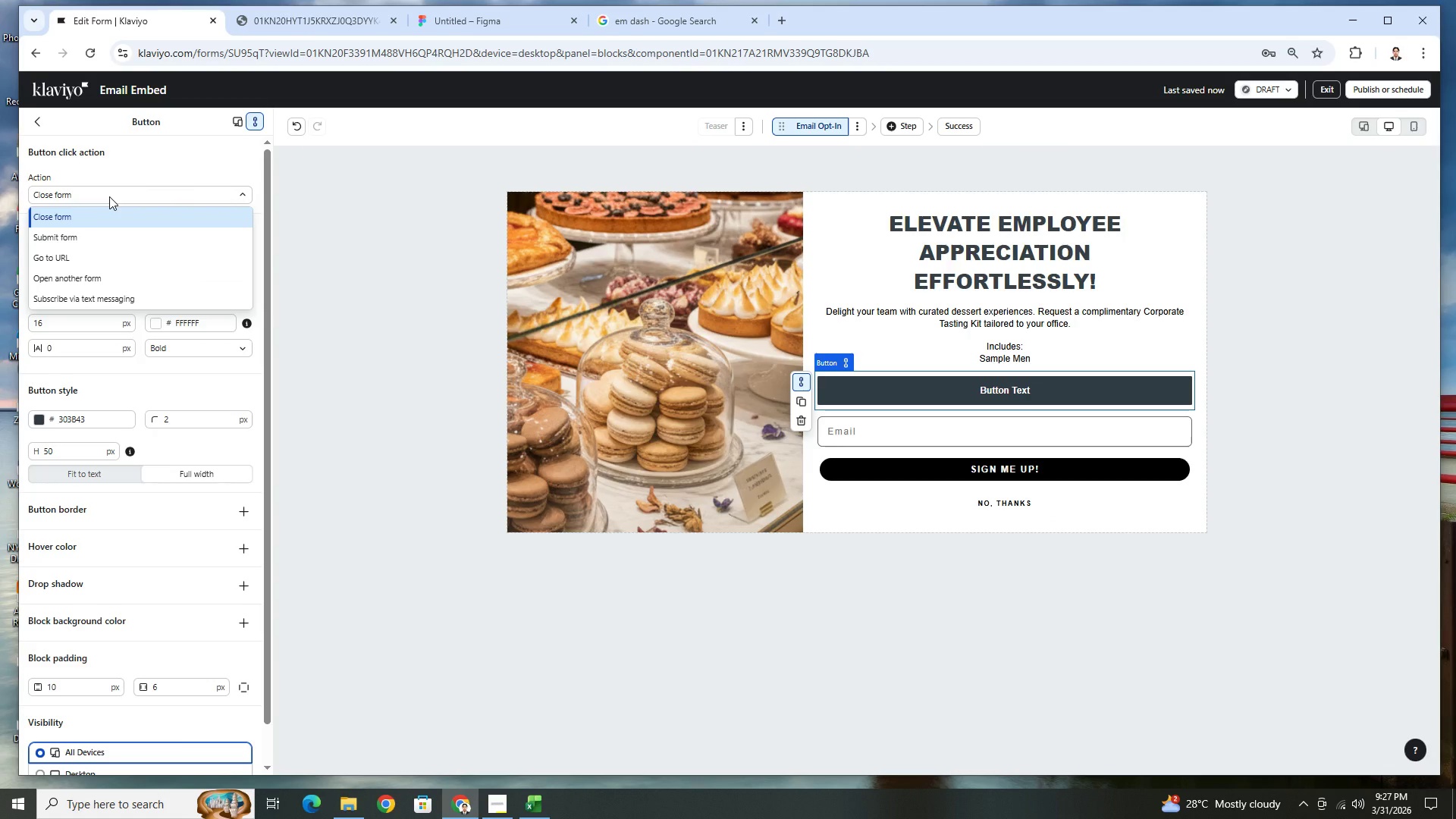 
left_click([114, 191])
 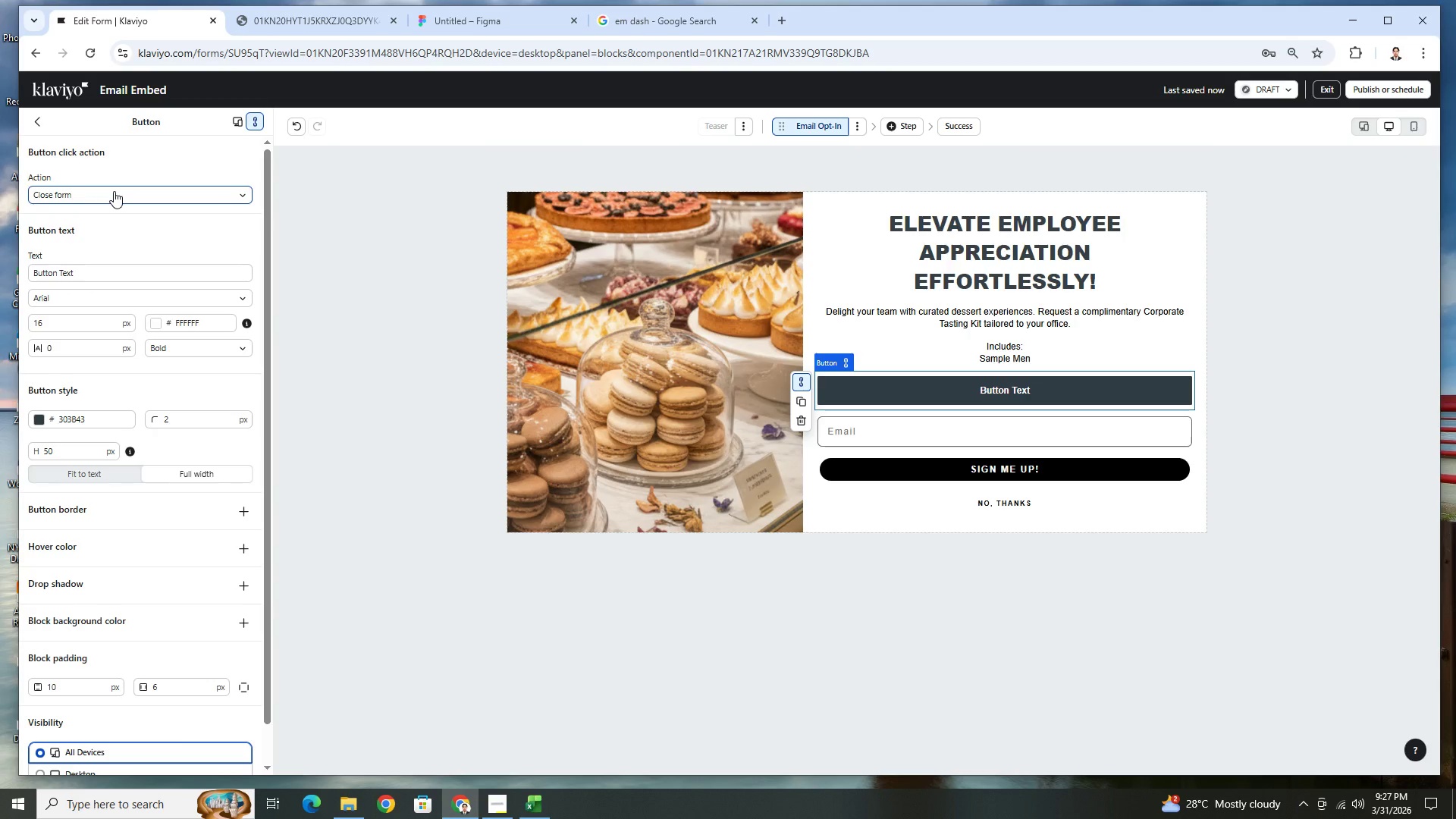 
left_click([114, 191])
 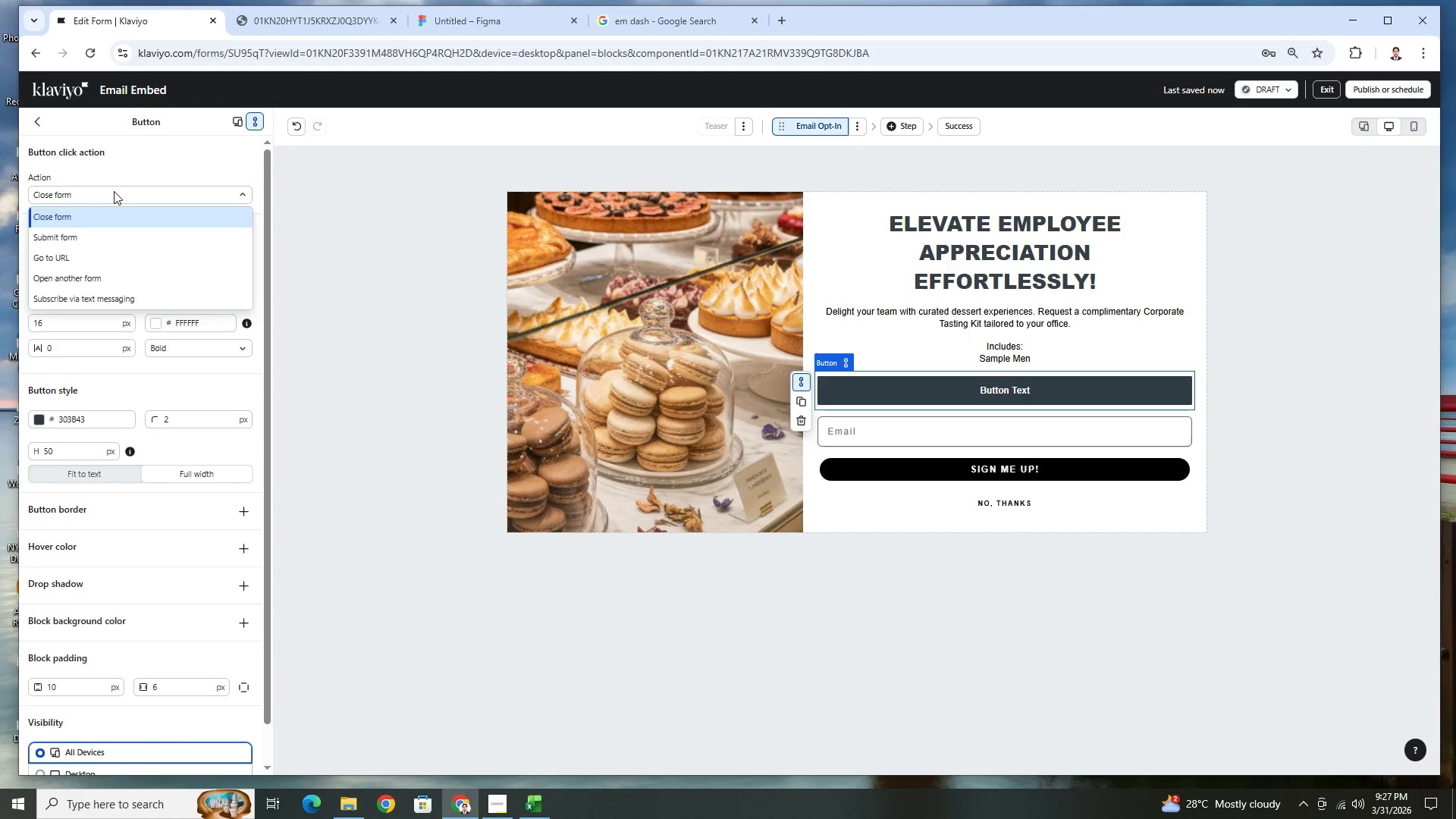 
left_click([114, 191])
 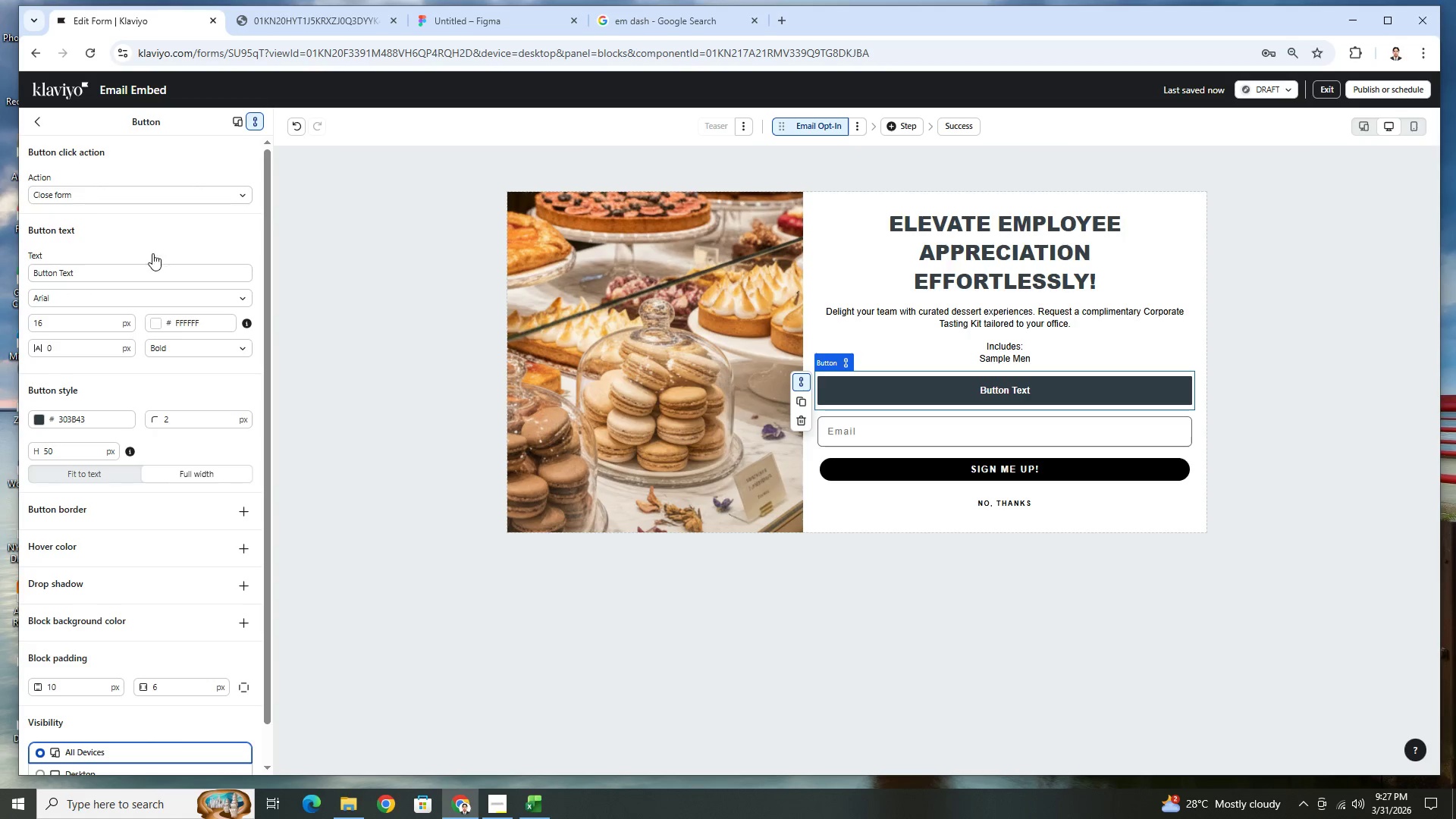 
left_click([153, 267])
 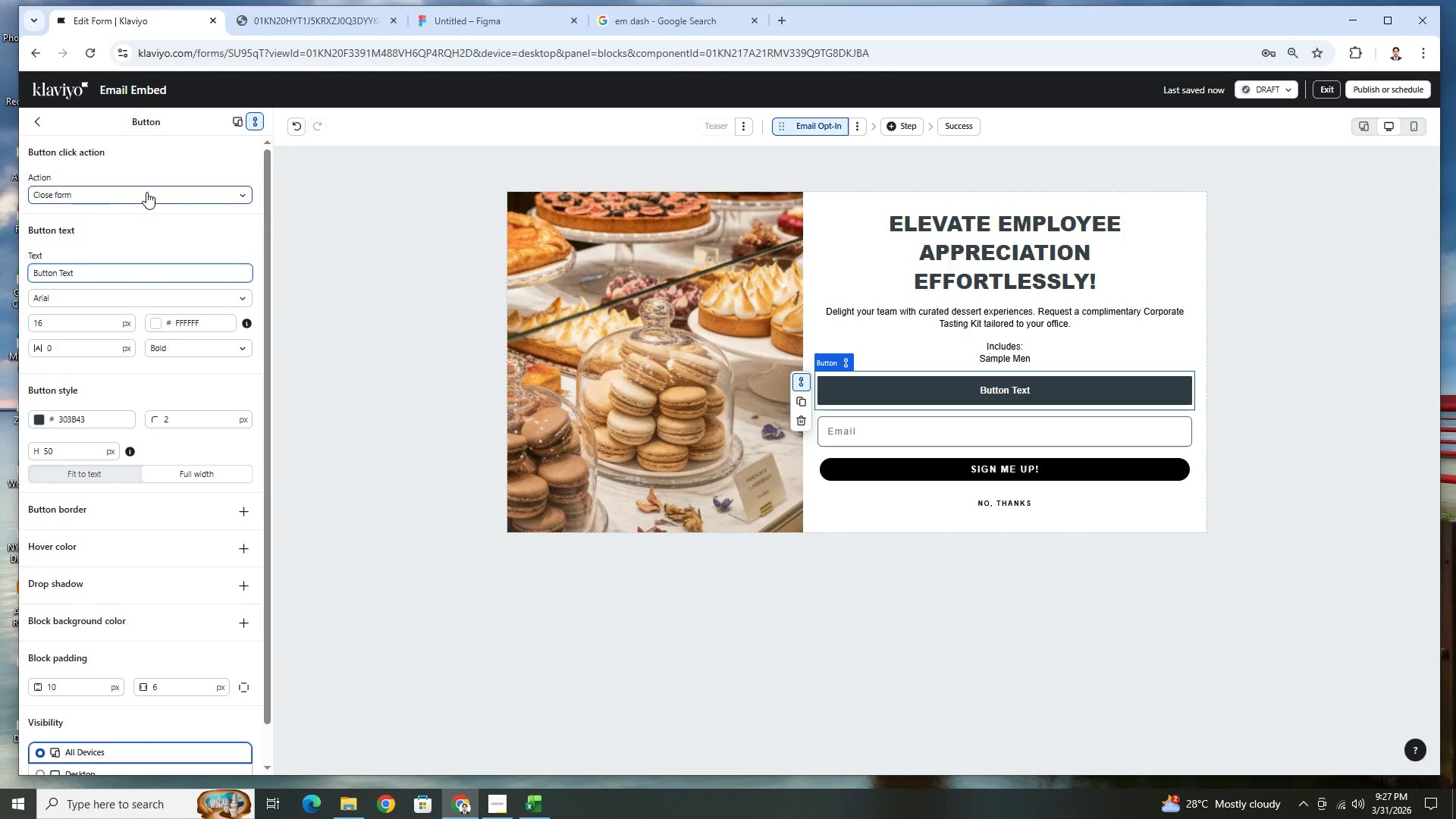 
left_click([146, 192])
 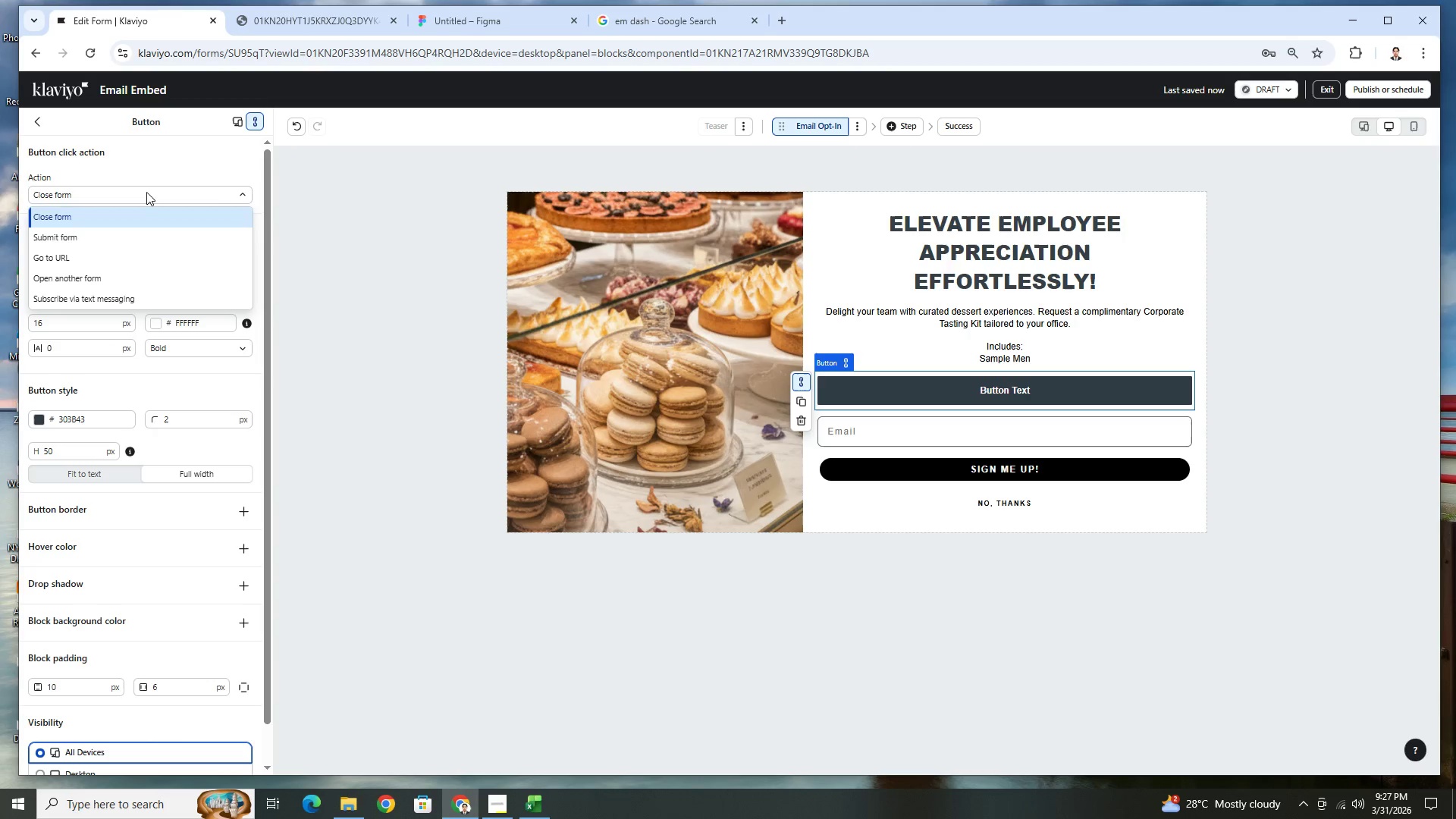 
left_click([146, 192])
 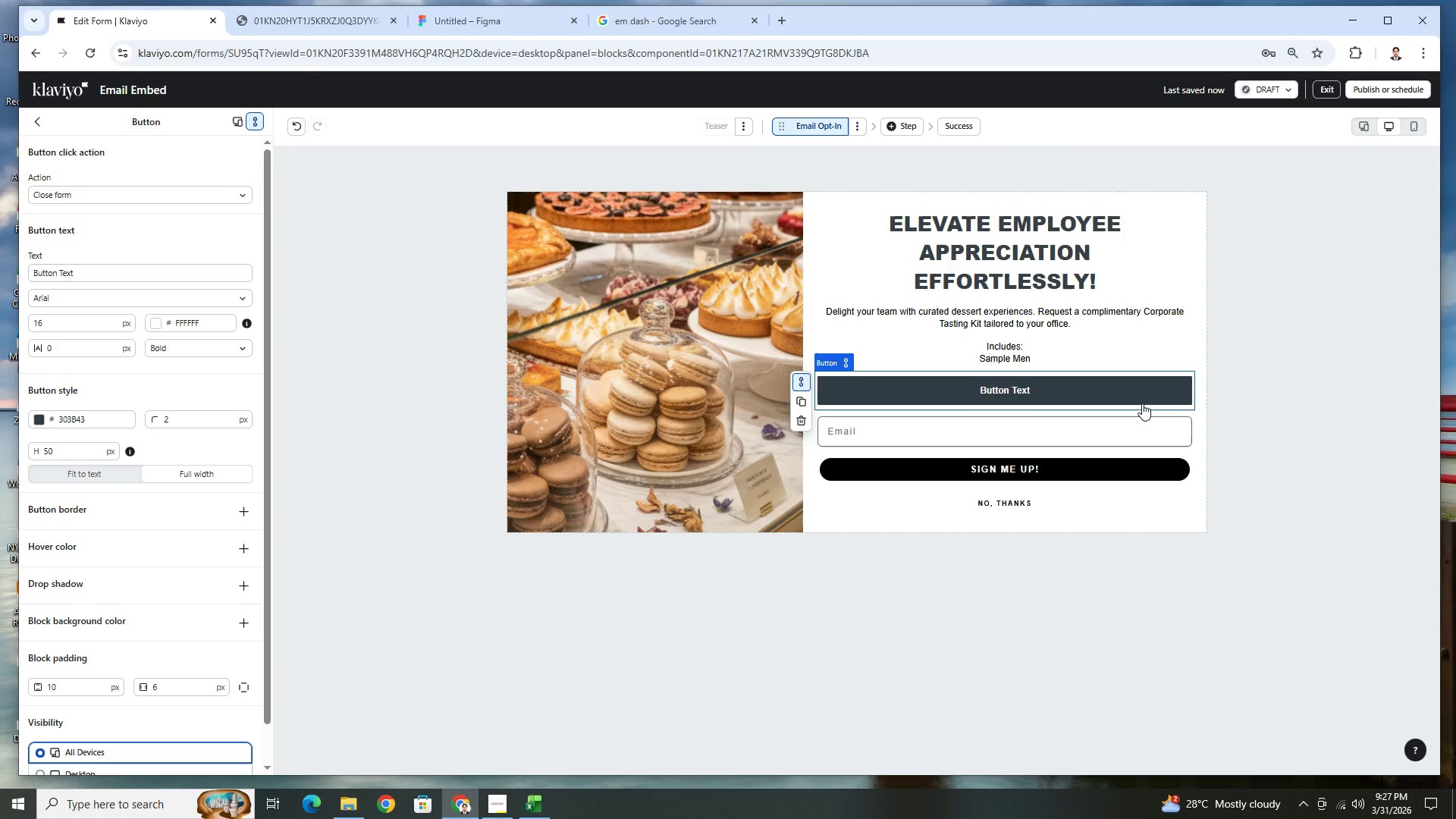 
left_click([1134, 390])
 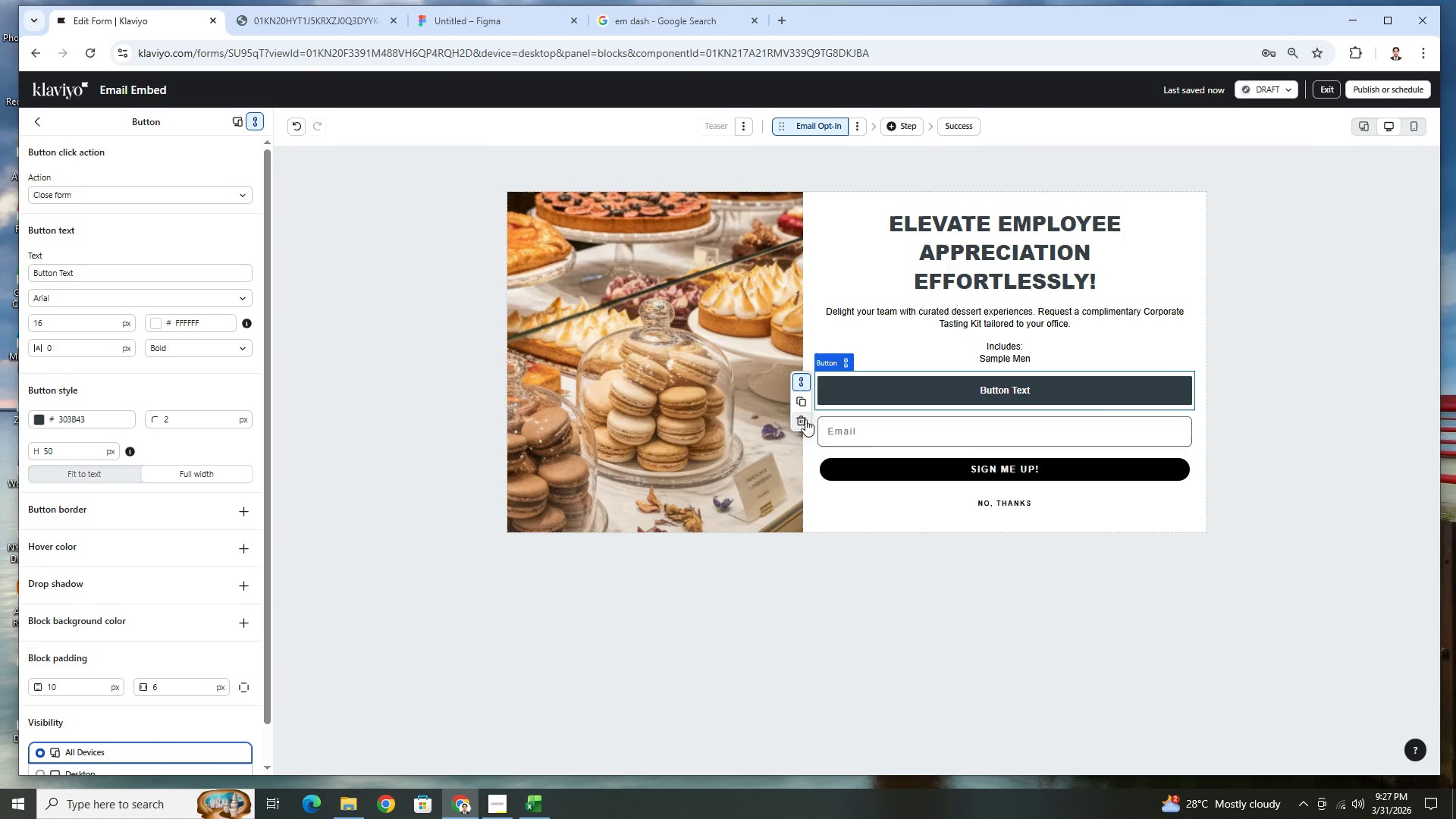 
left_click([805, 419])
 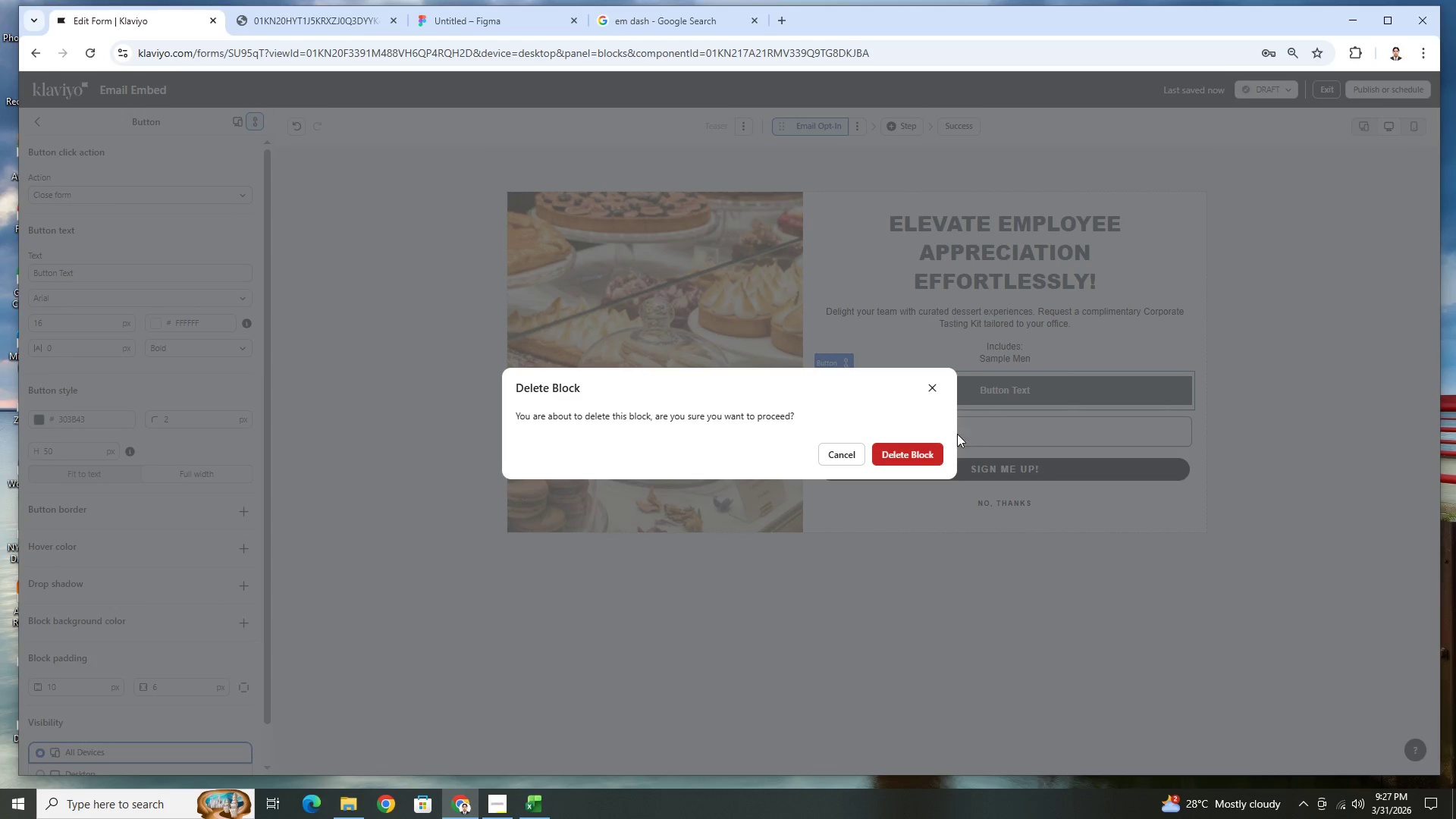 
left_click([929, 450])
 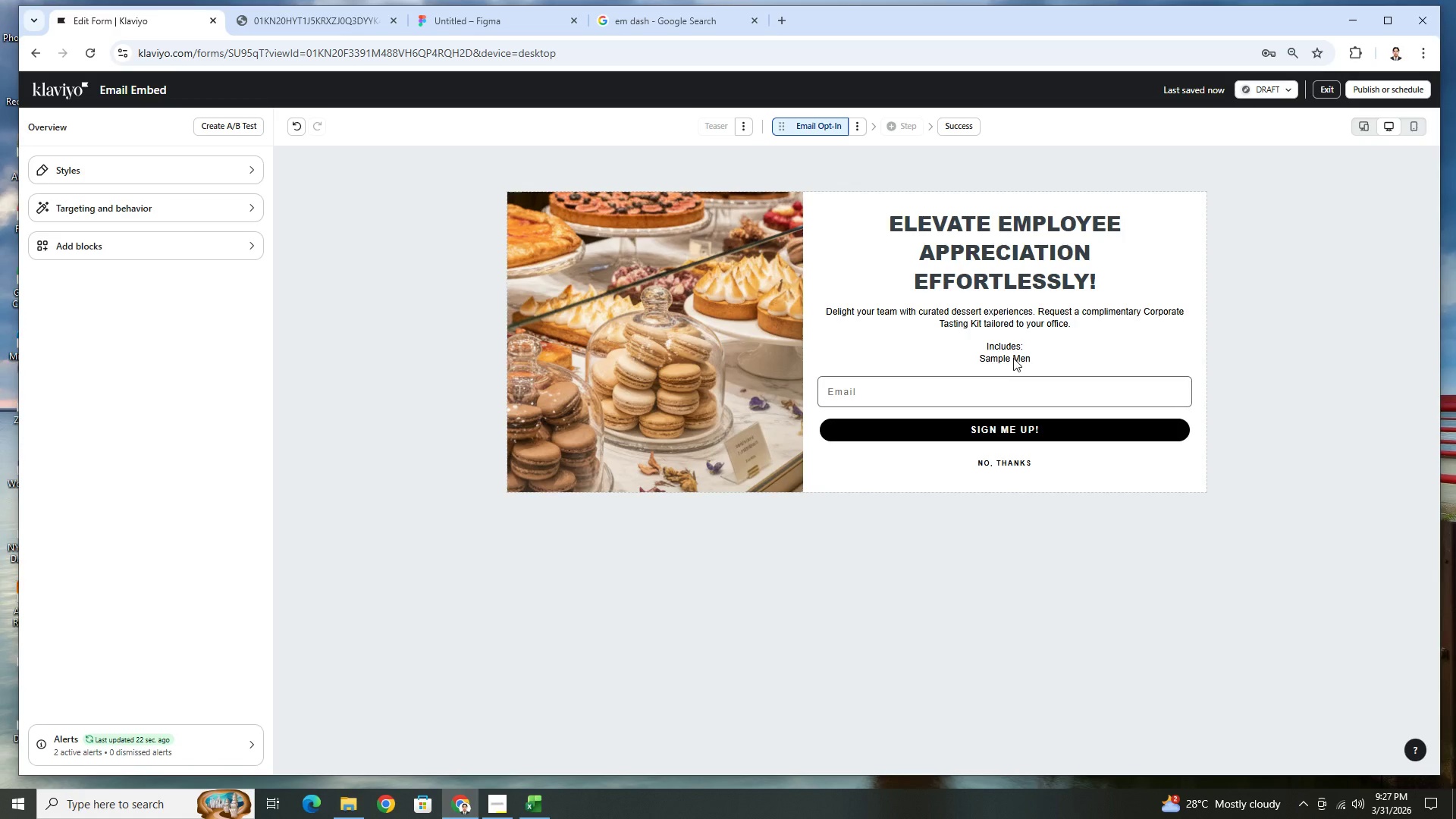 
left_click([1015, 355])
 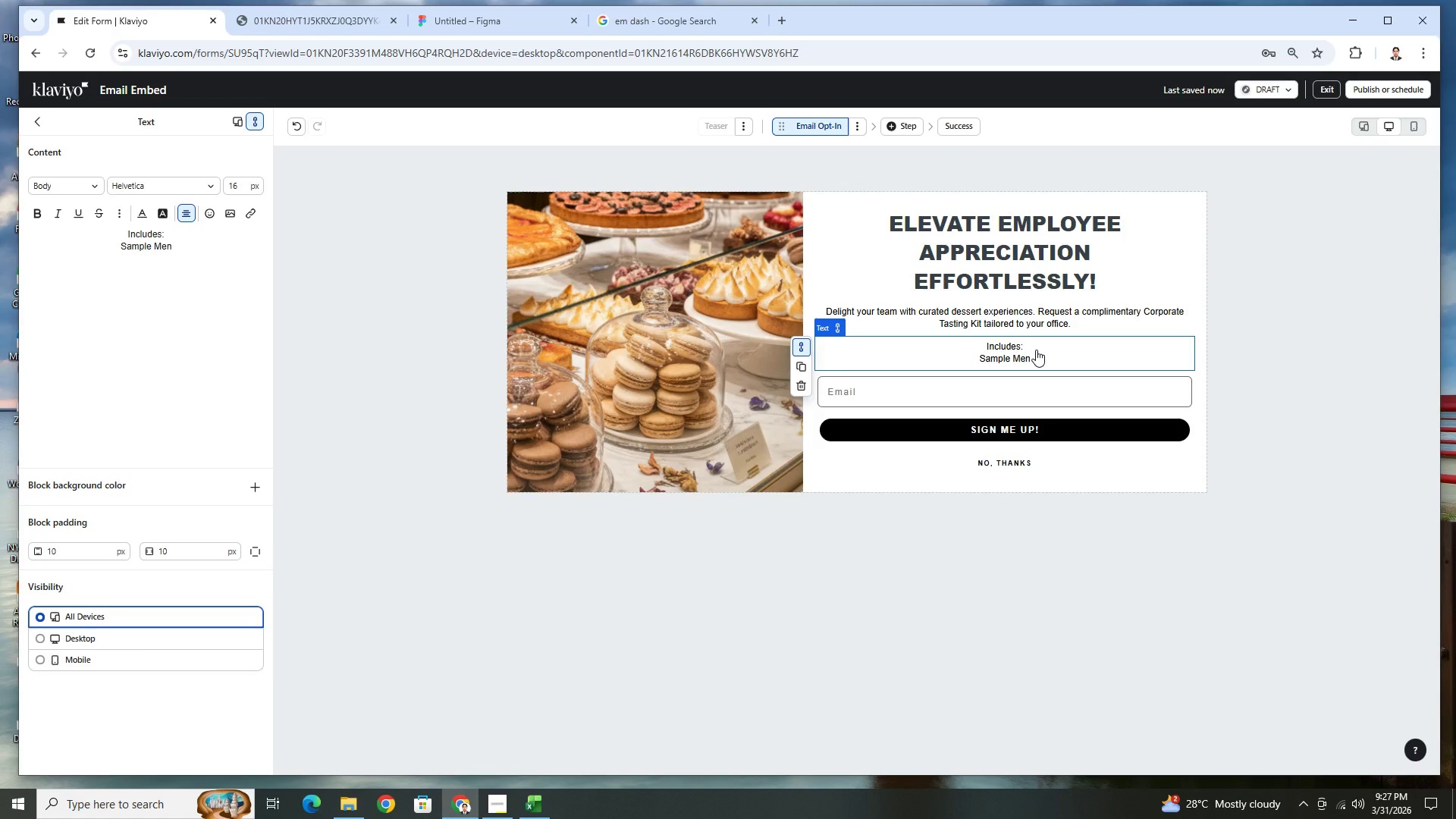 
wait(12.28)
 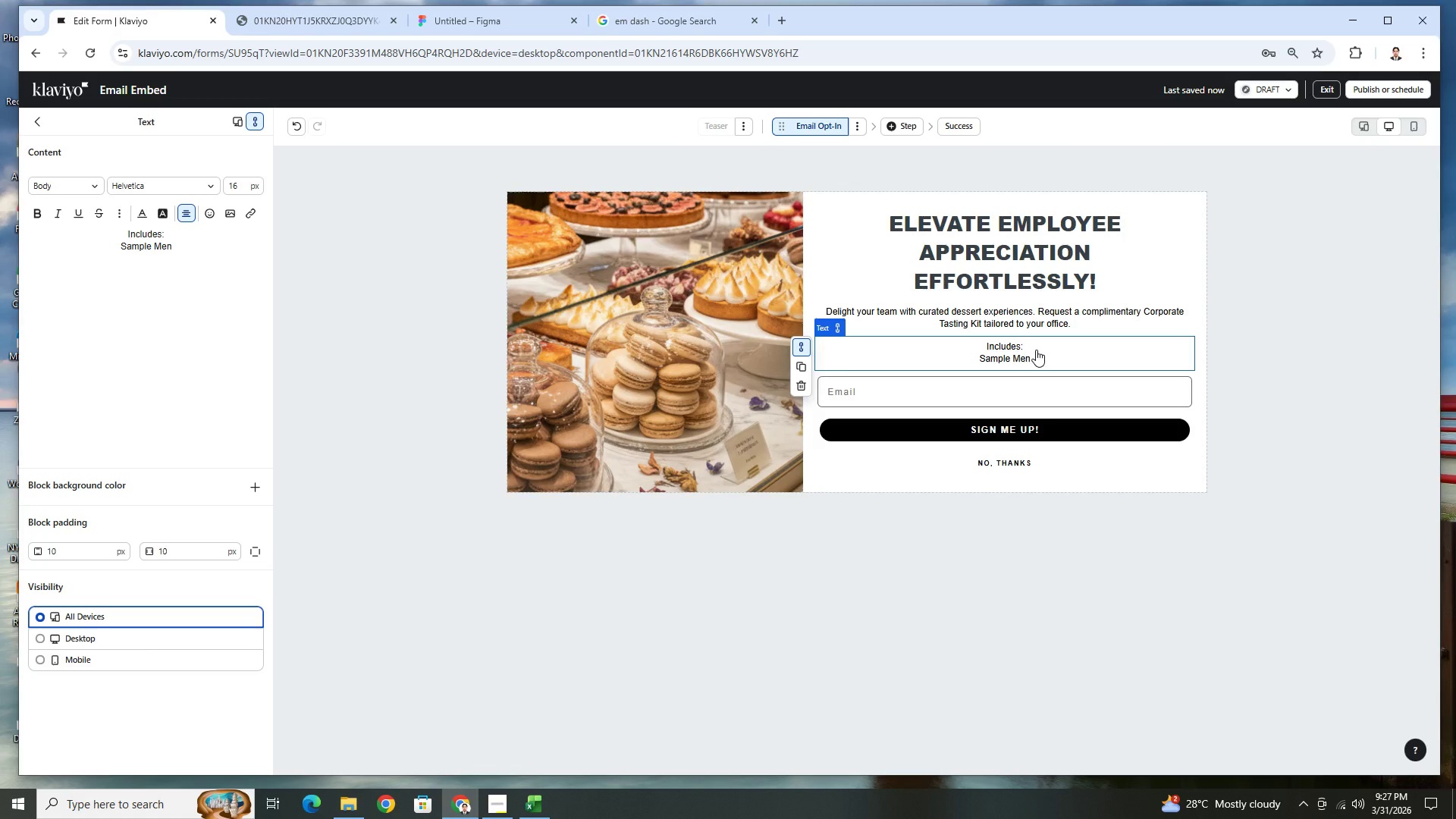 
left_click([1086, 349])
 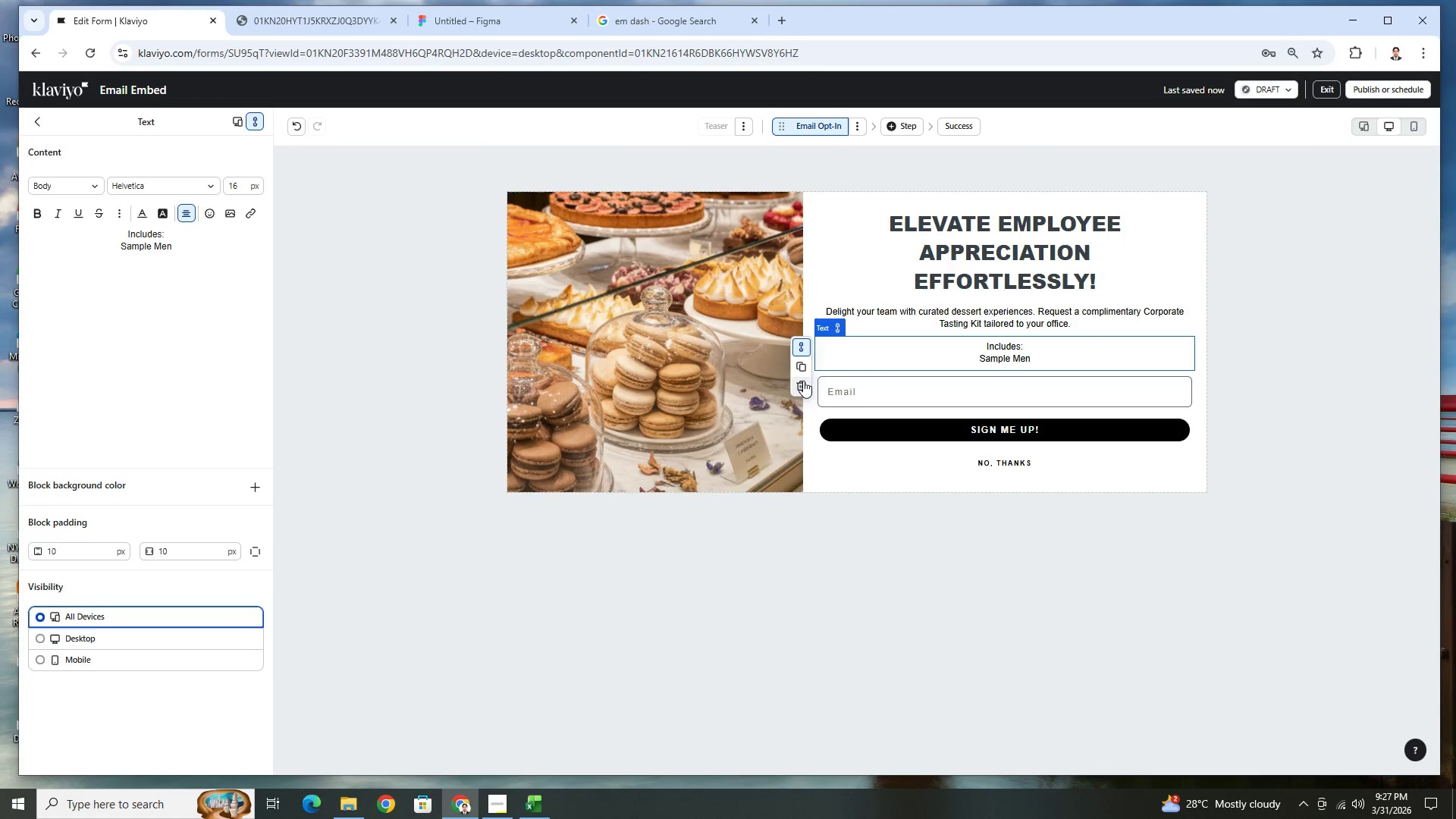 
left_click([1099, 322])
 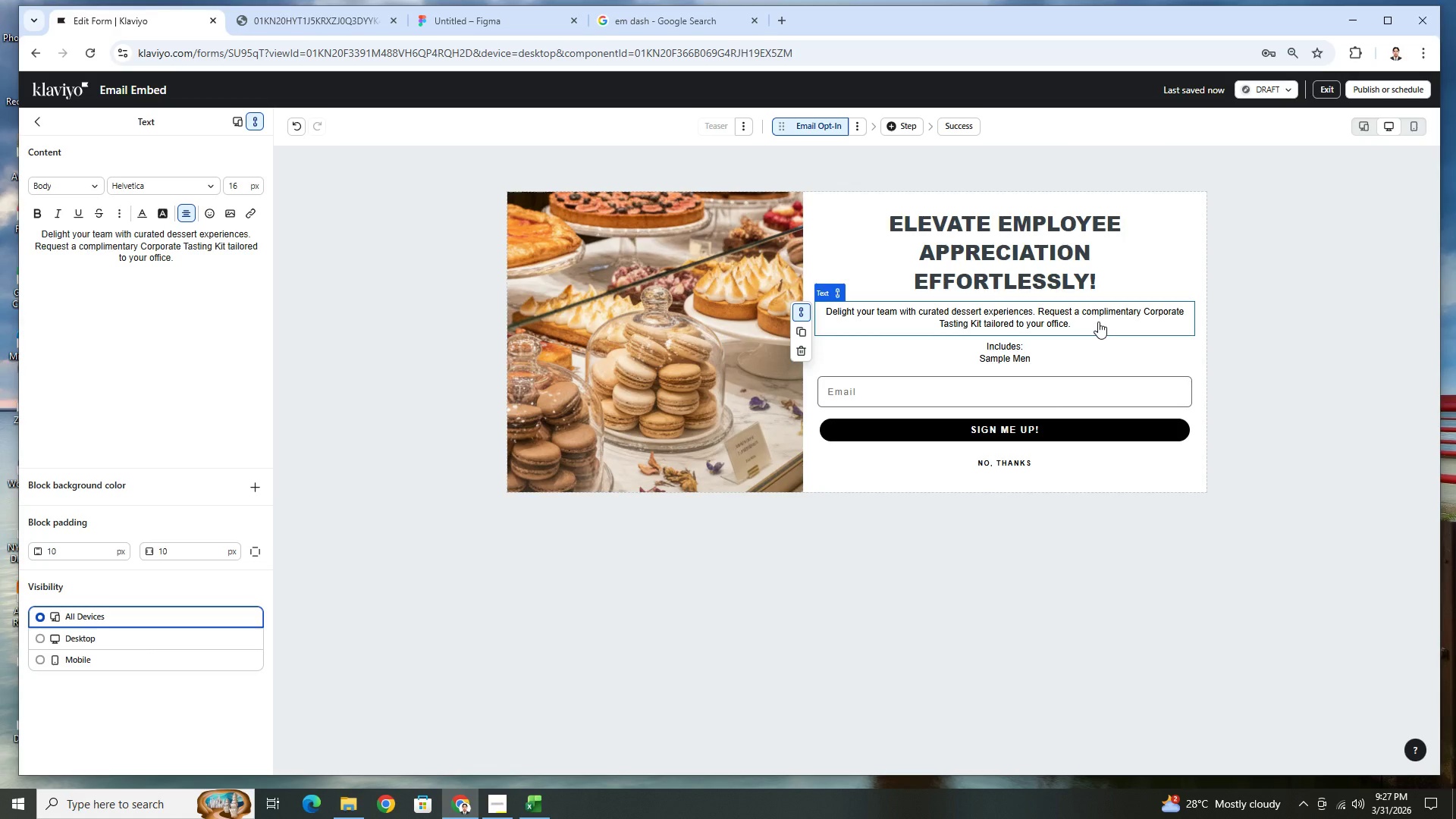 
double_click([1098, 322])
 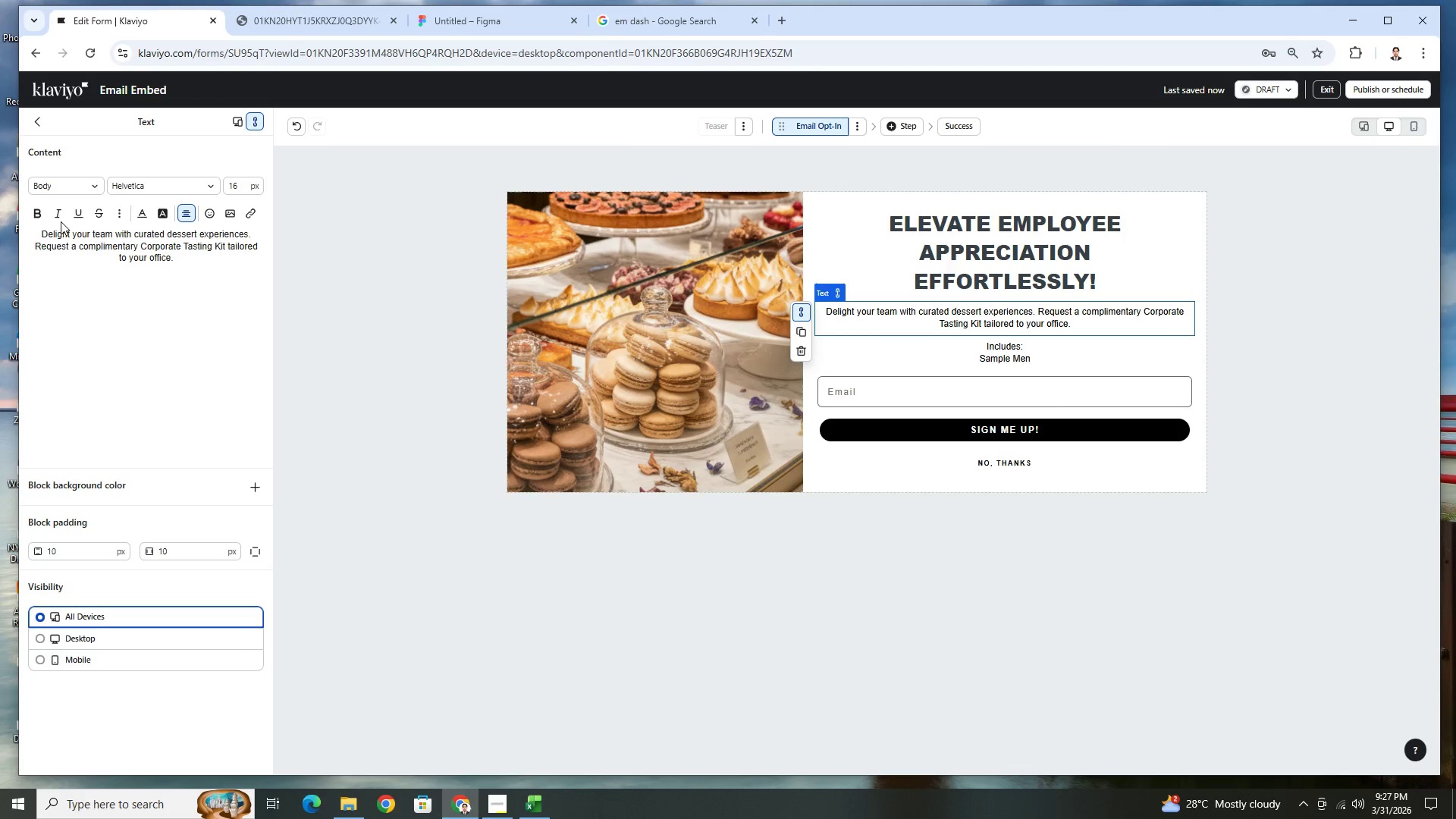 
left_click([200, 253])
 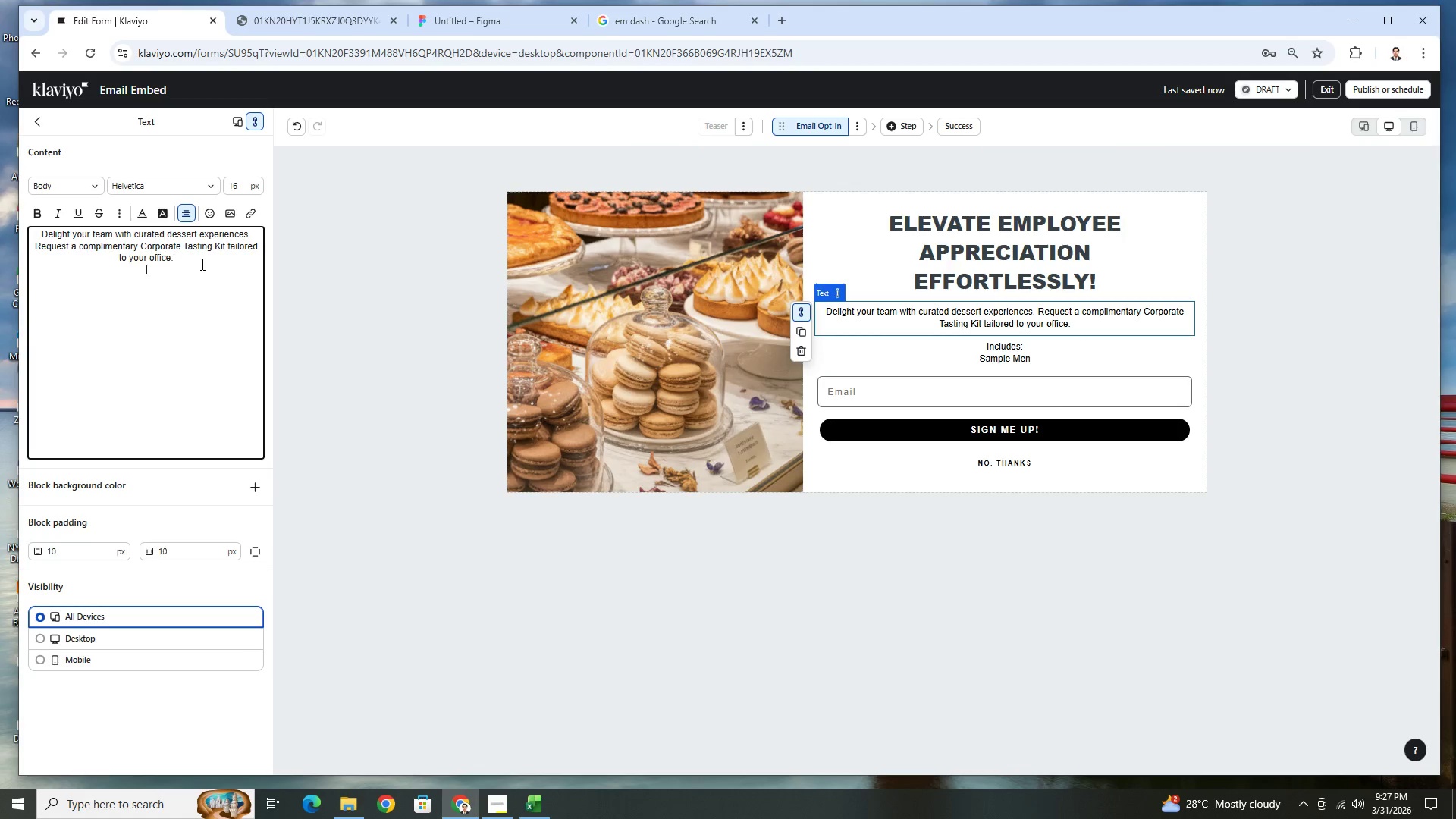 
key(Enter)
 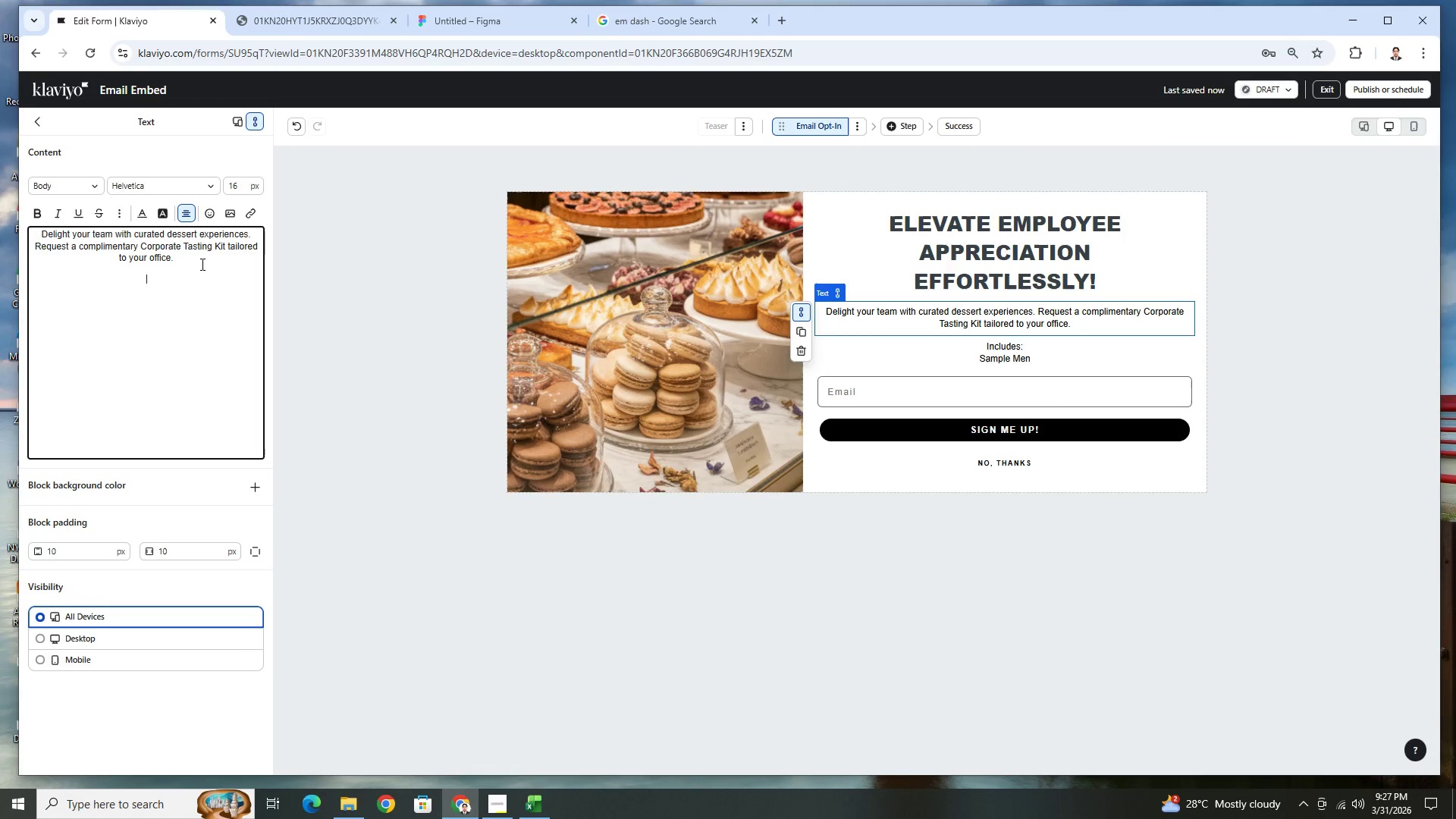 
key(Enter)
 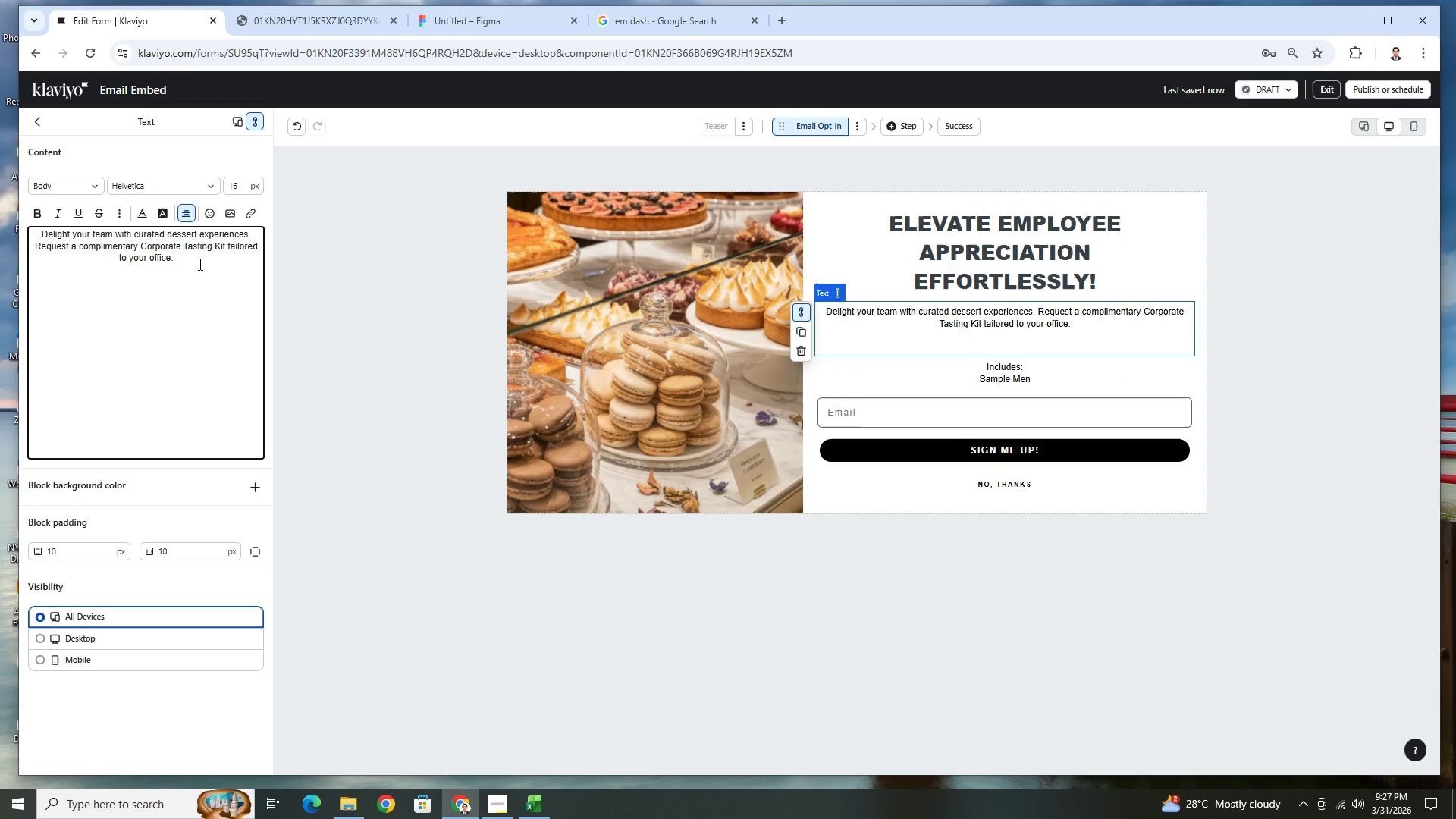 
type(Includes:)
 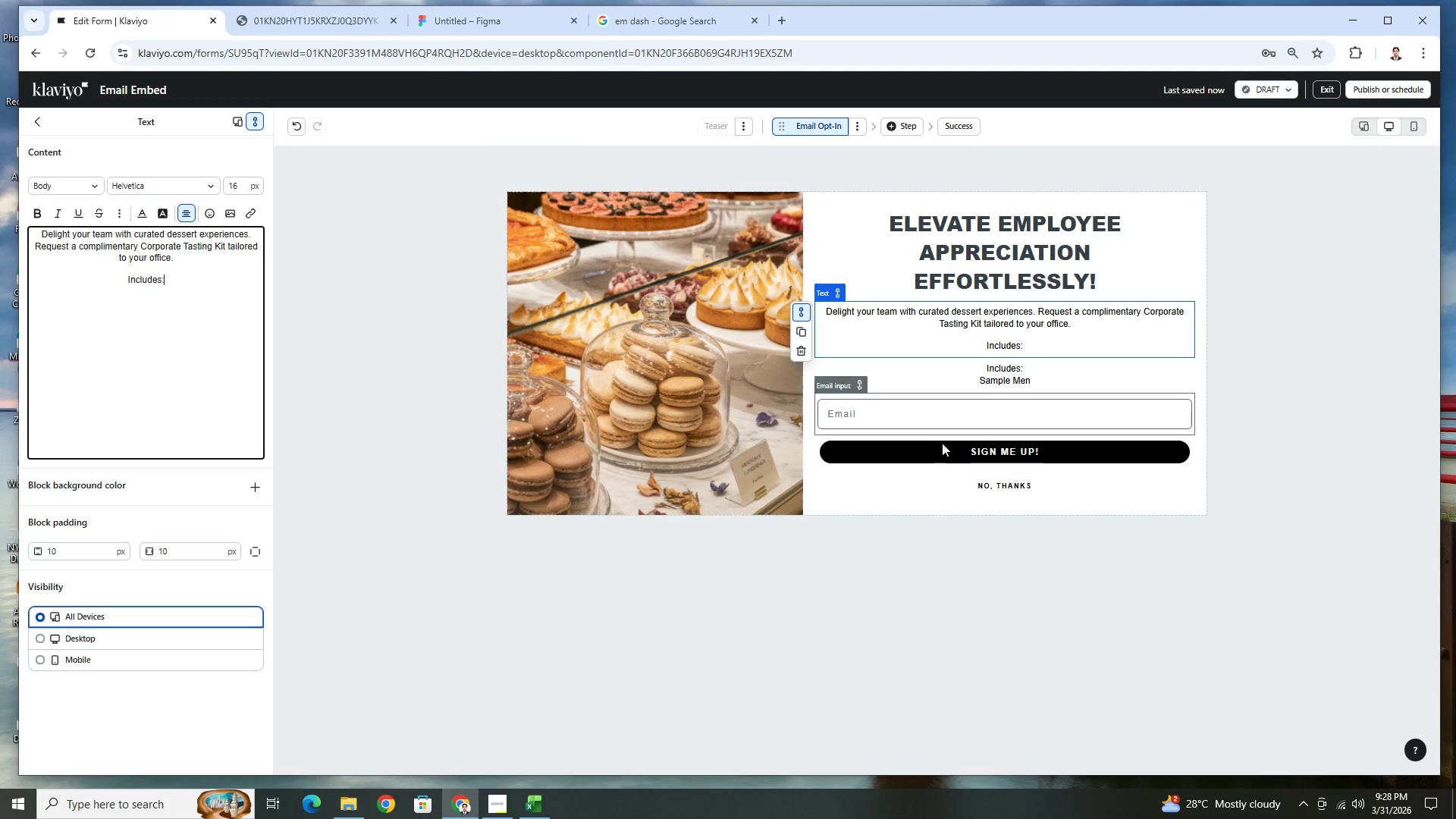 
left_click([1029, 372])
 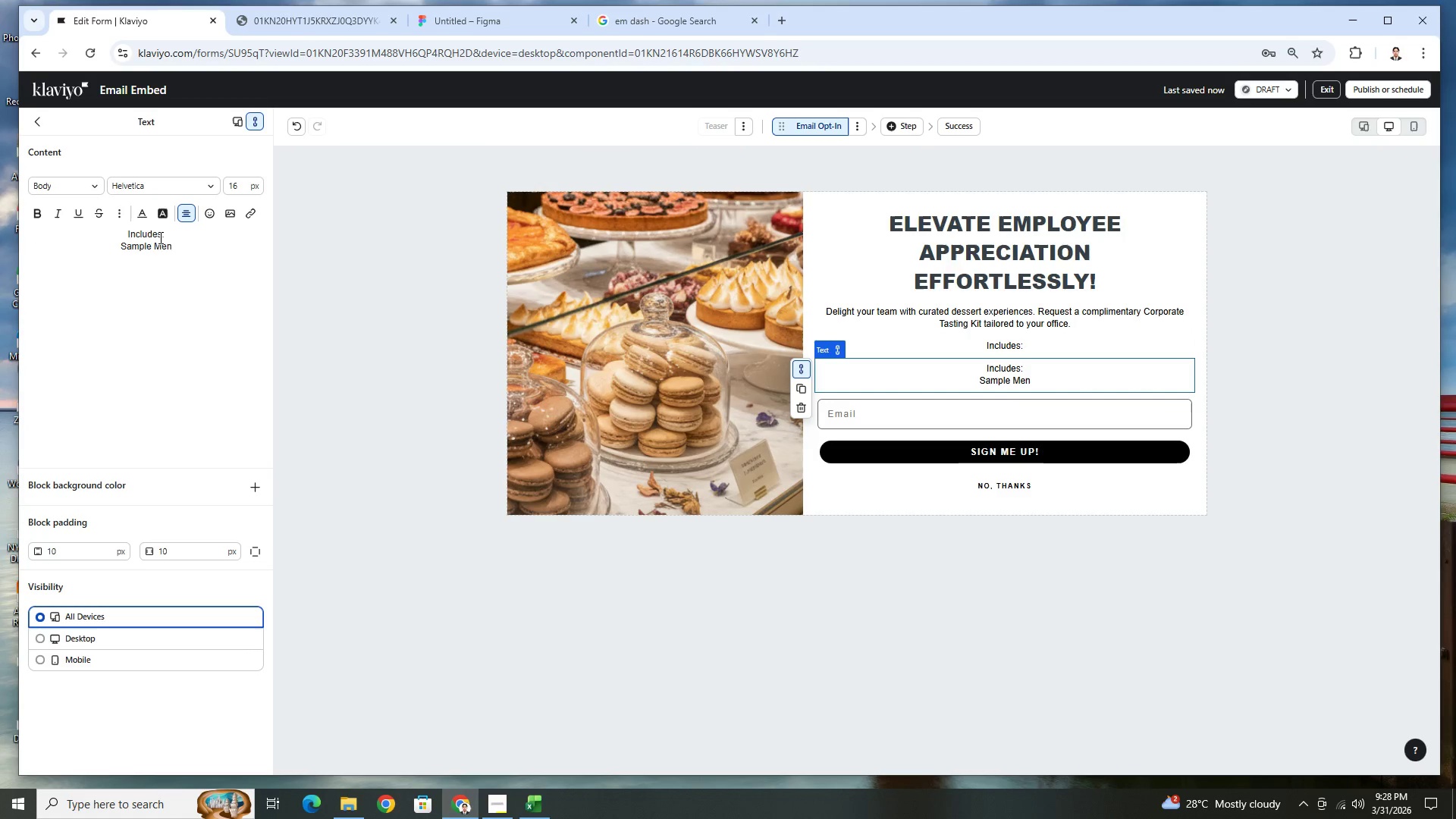 
left_click_drag(start_coordinate=[169, 235], to_coordinate=[127, 237])
 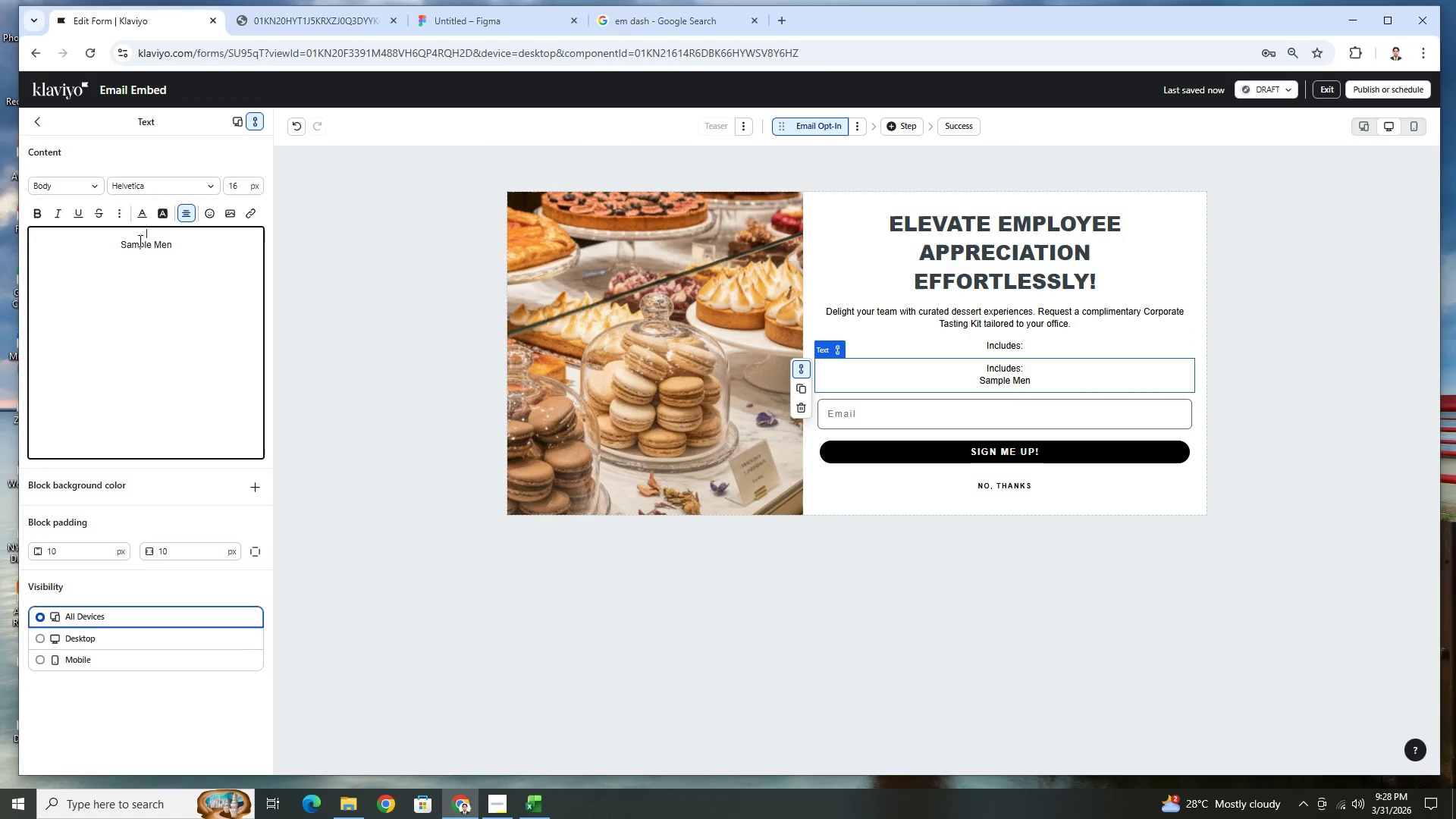 
key(Backspace)
 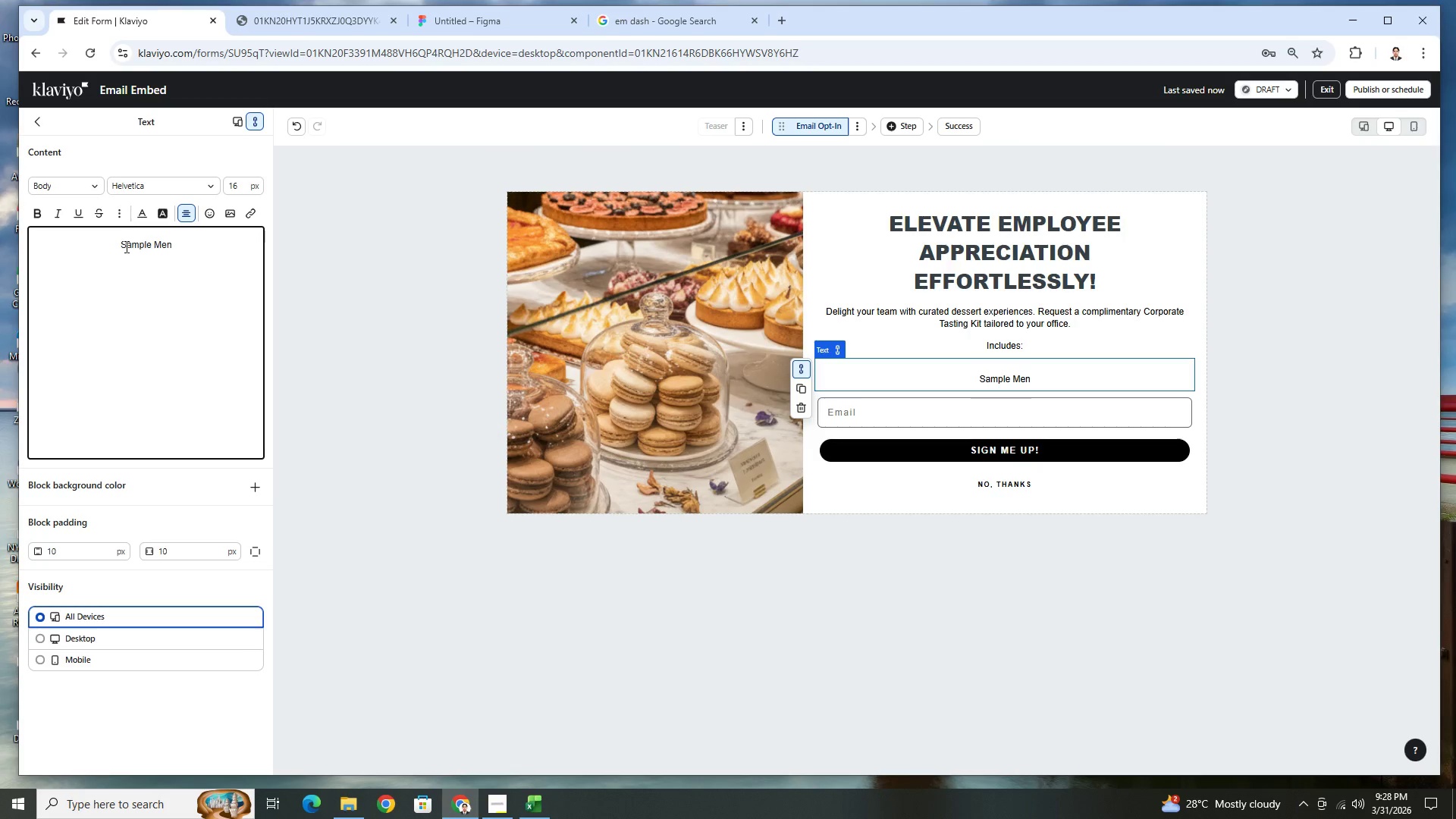 
left_click([116, 249])
 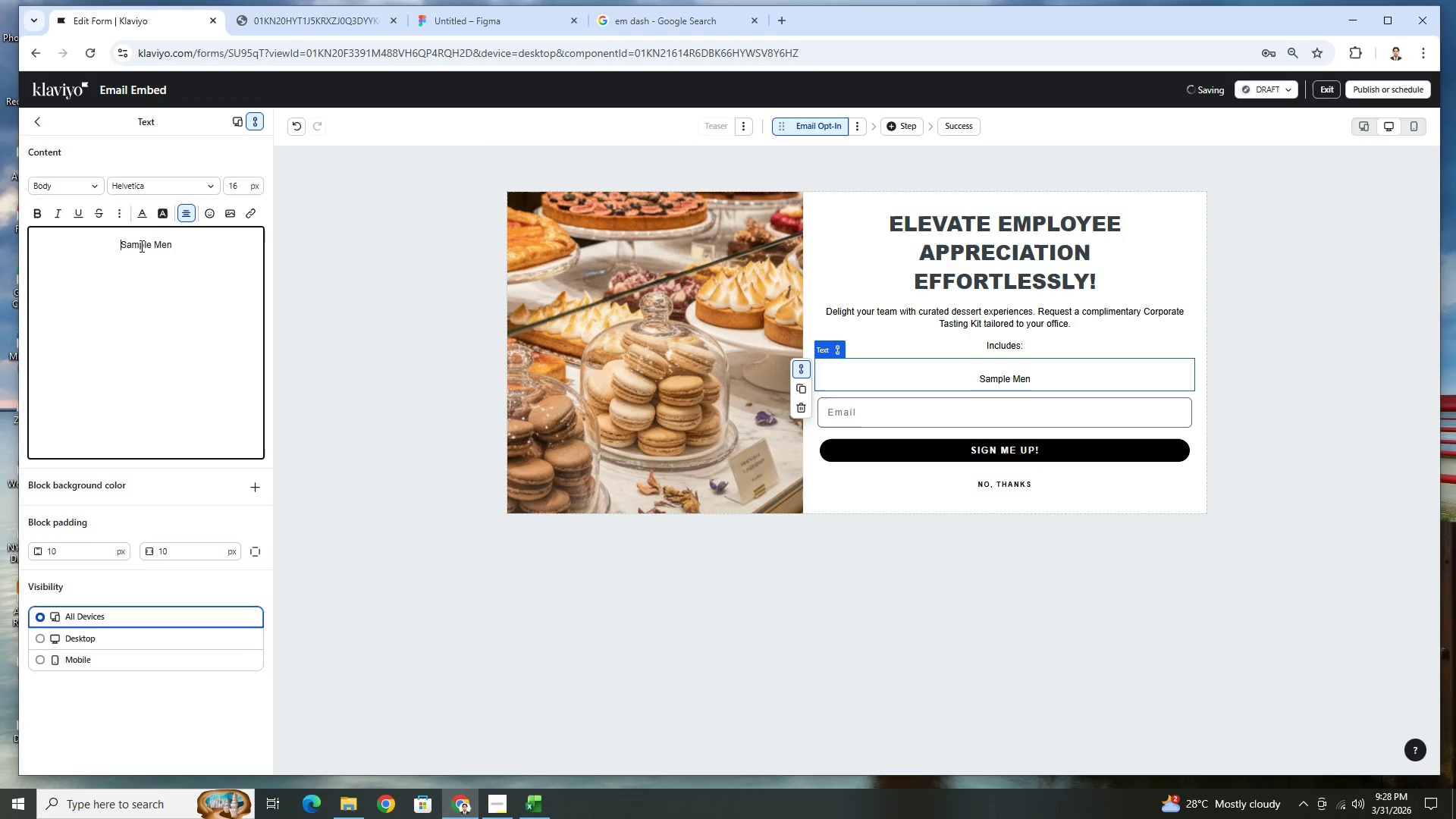 
key(Backspace)
 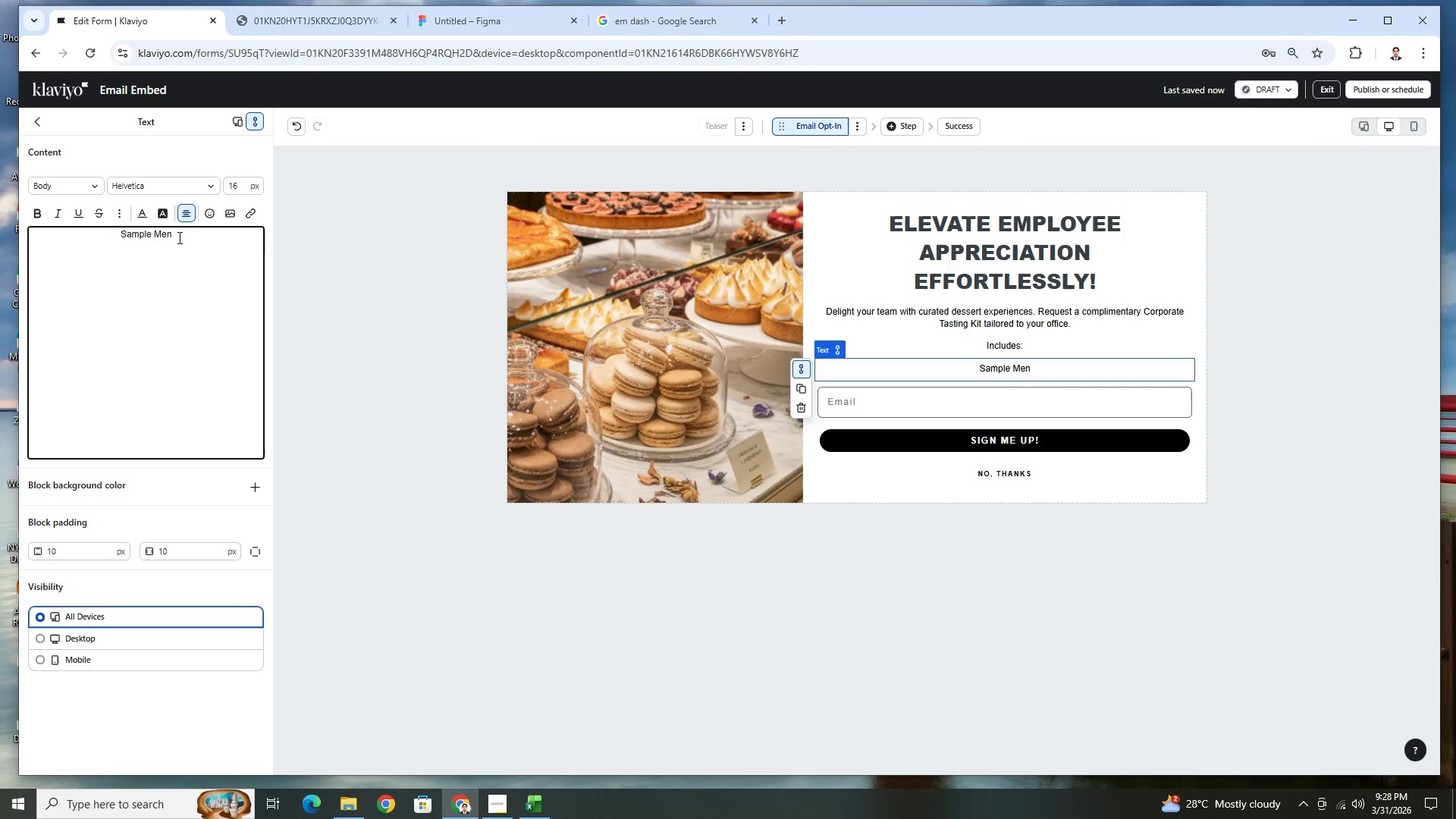 
left_click([178, 237])
 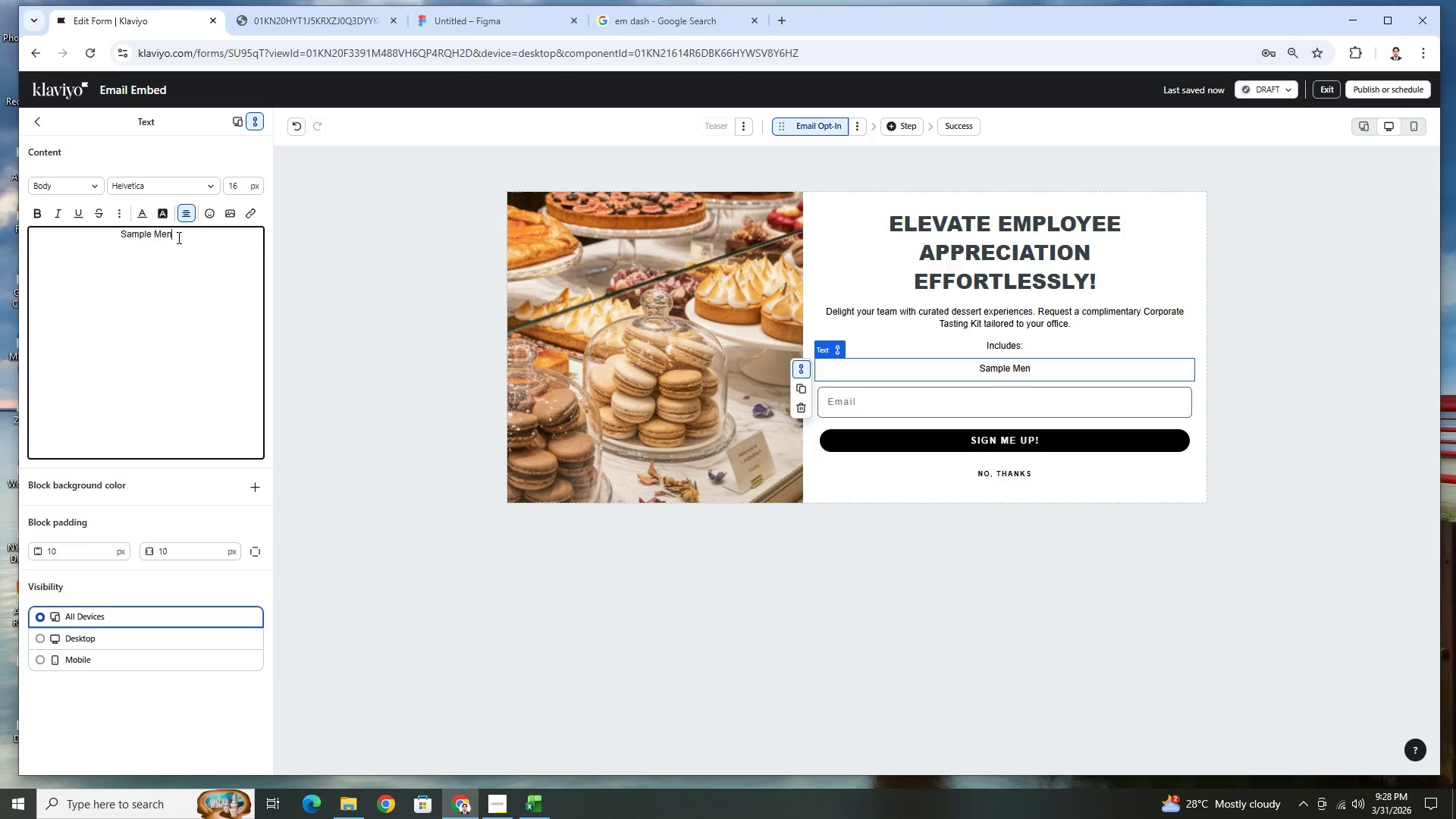 
type(u Preview)
 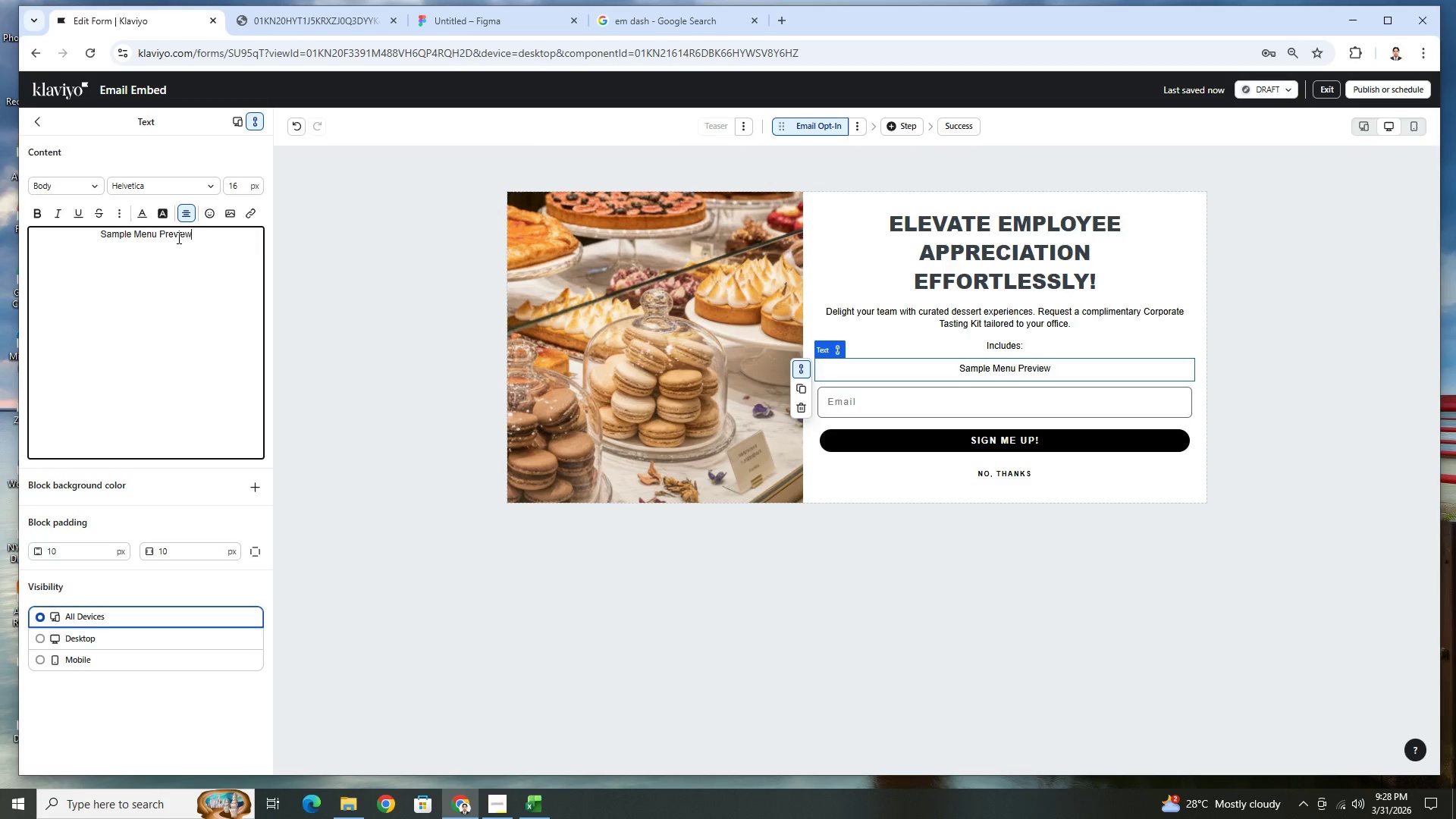 
left_click([249, 491])
 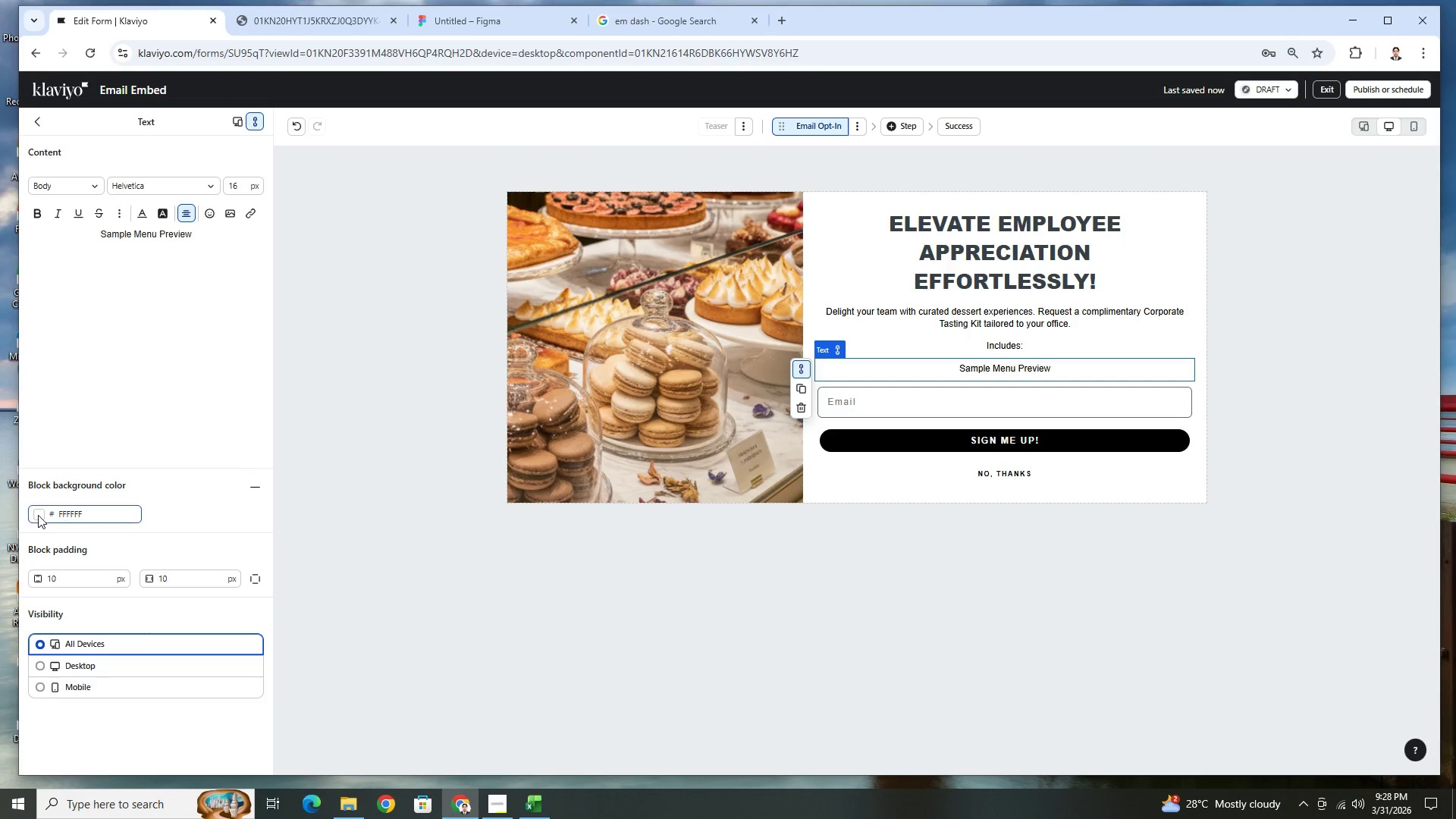 
left_click([38, 515])
 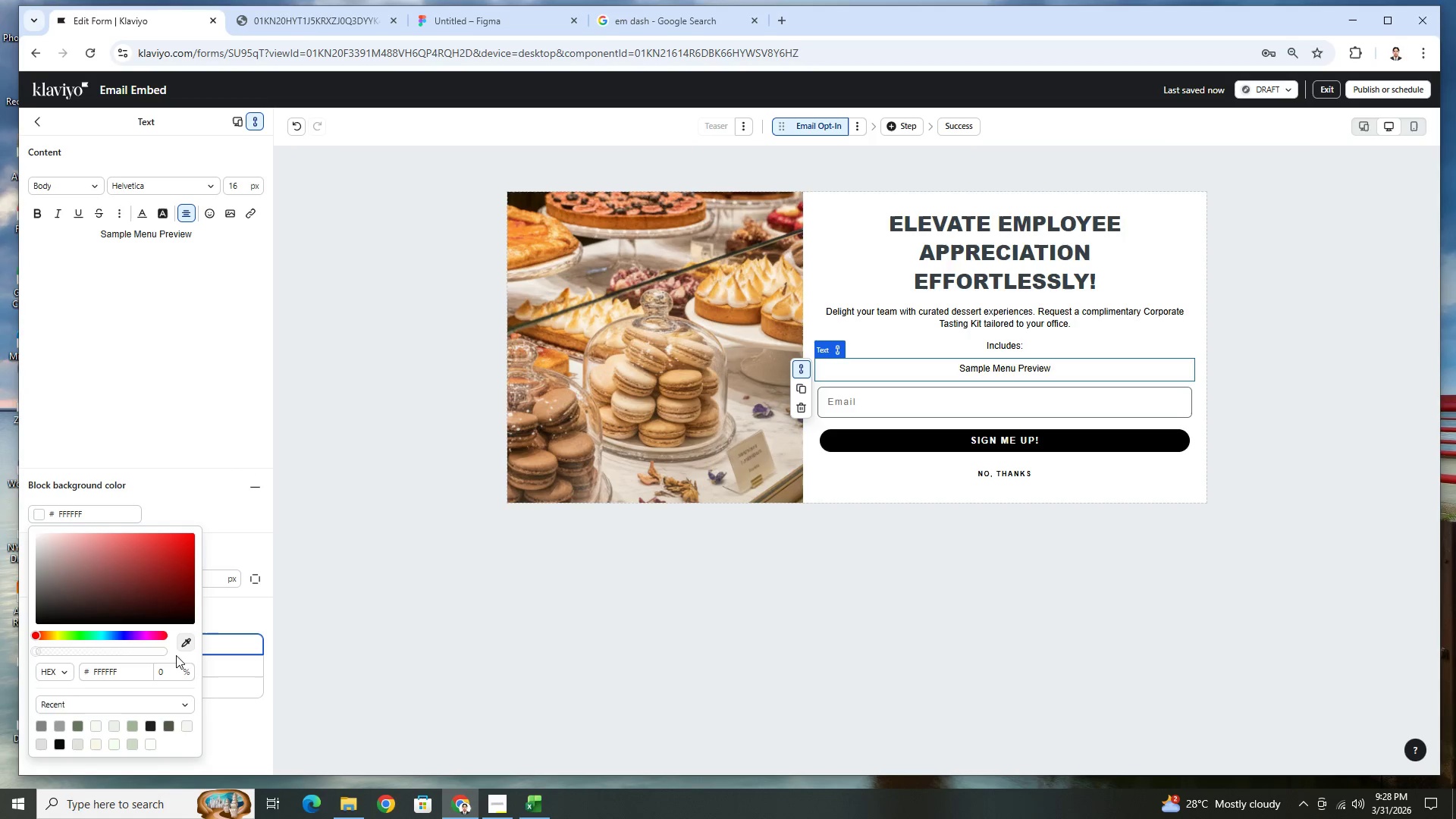 
left_click([188, 645])
 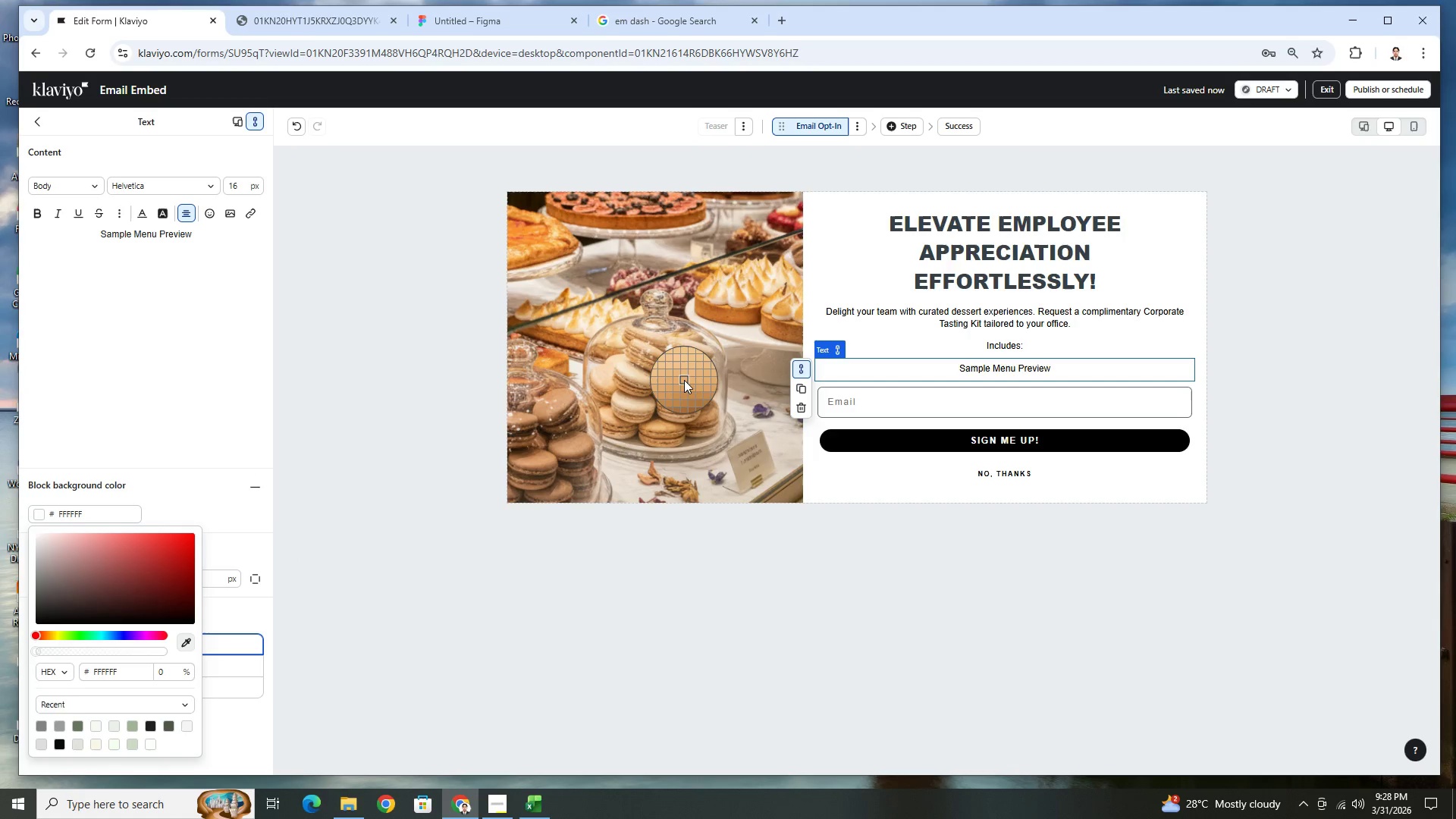 
left_click([684, 379])
 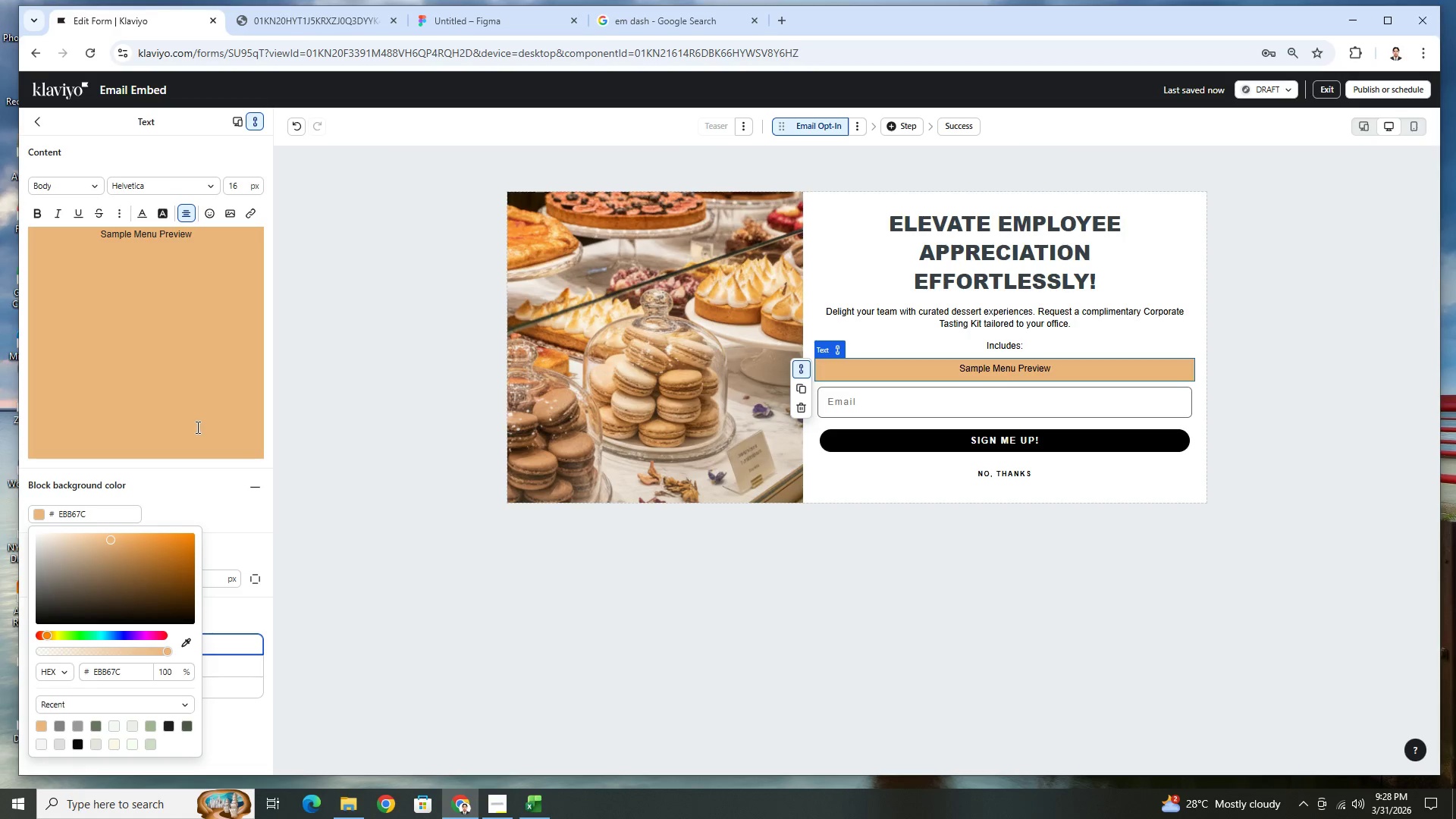 
double_click([174, 240])
 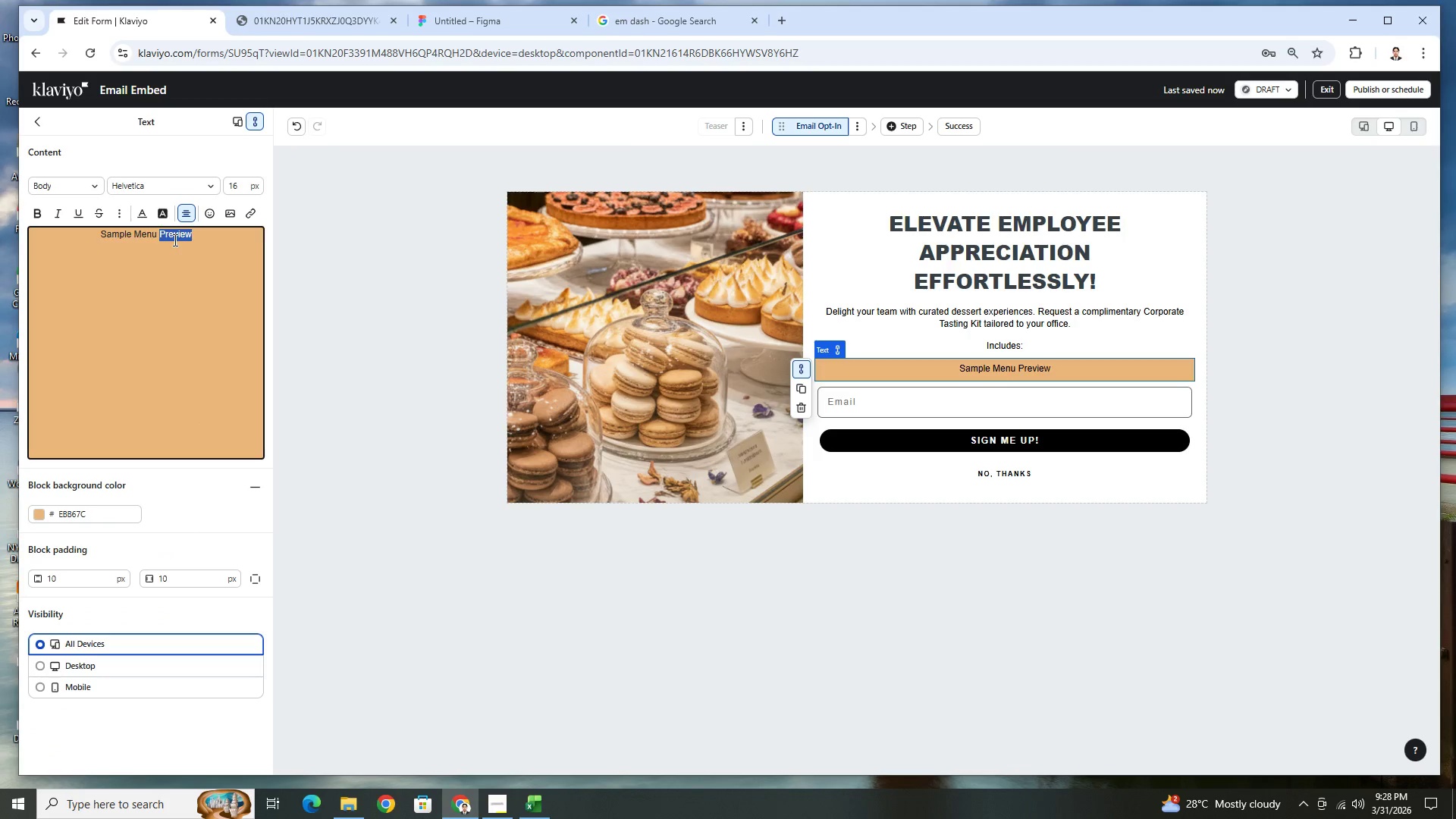 
triple_click([174, 240])
 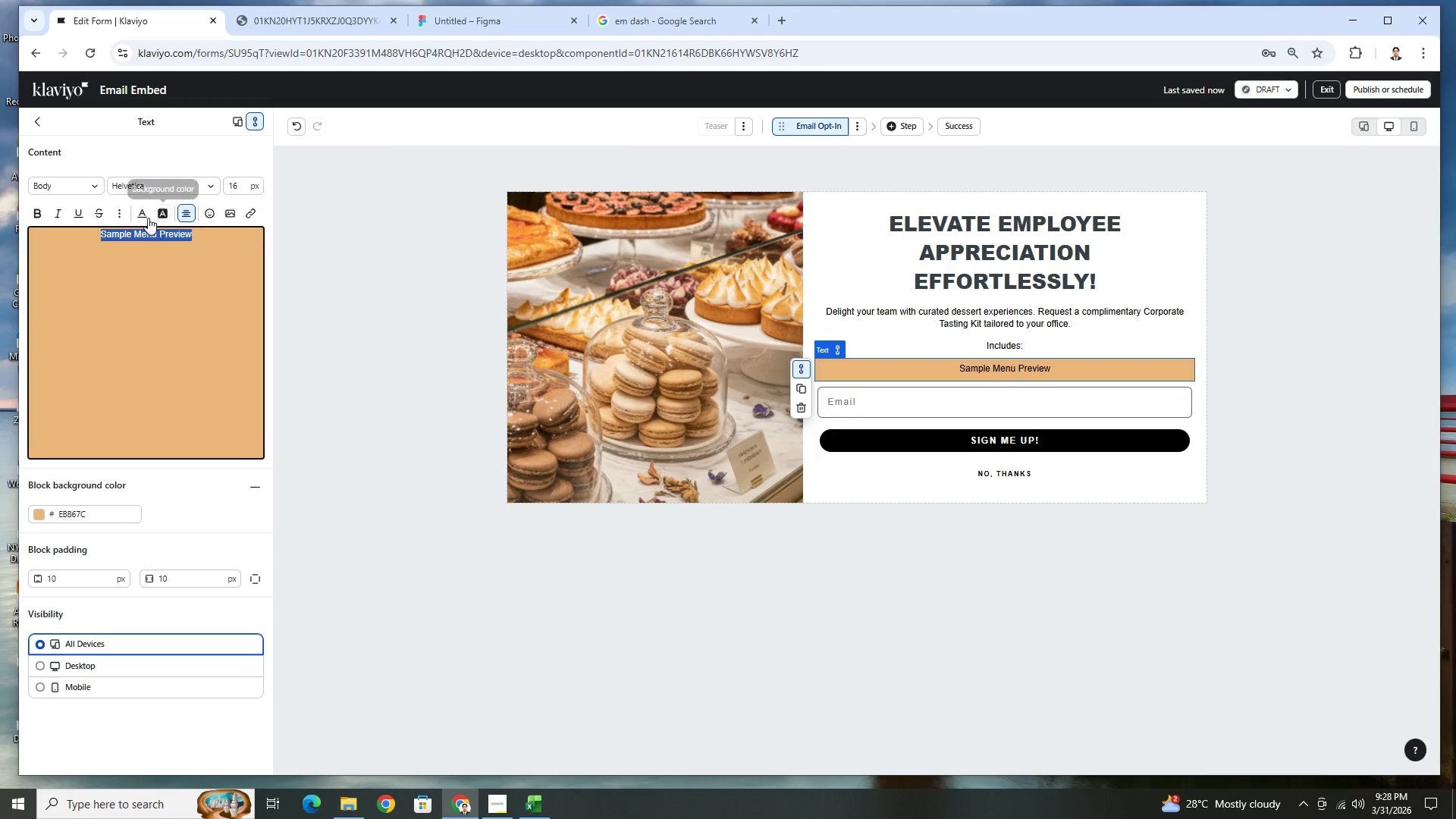 
left_click([144, 216])
 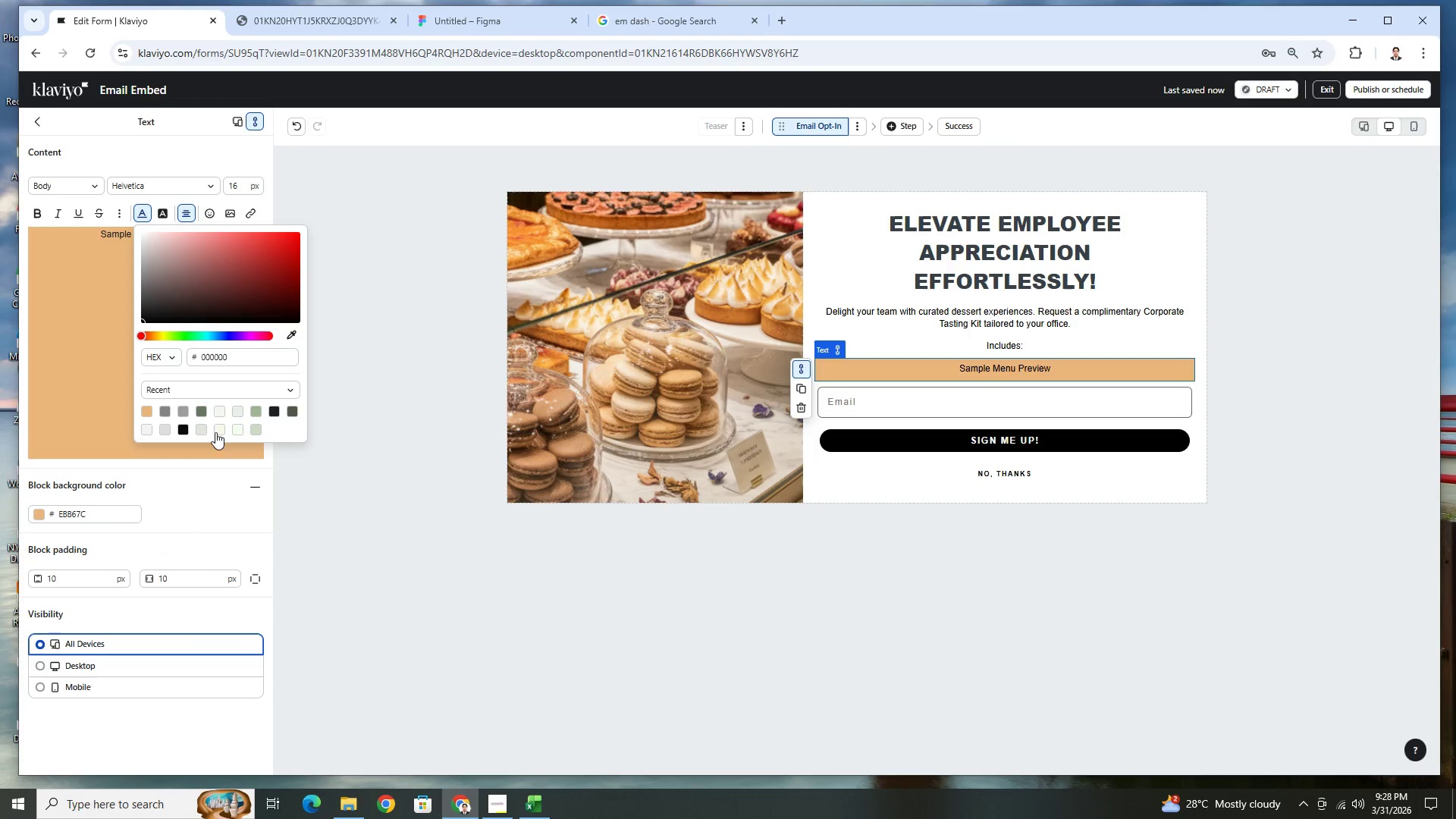 
left_click([221, 412])
 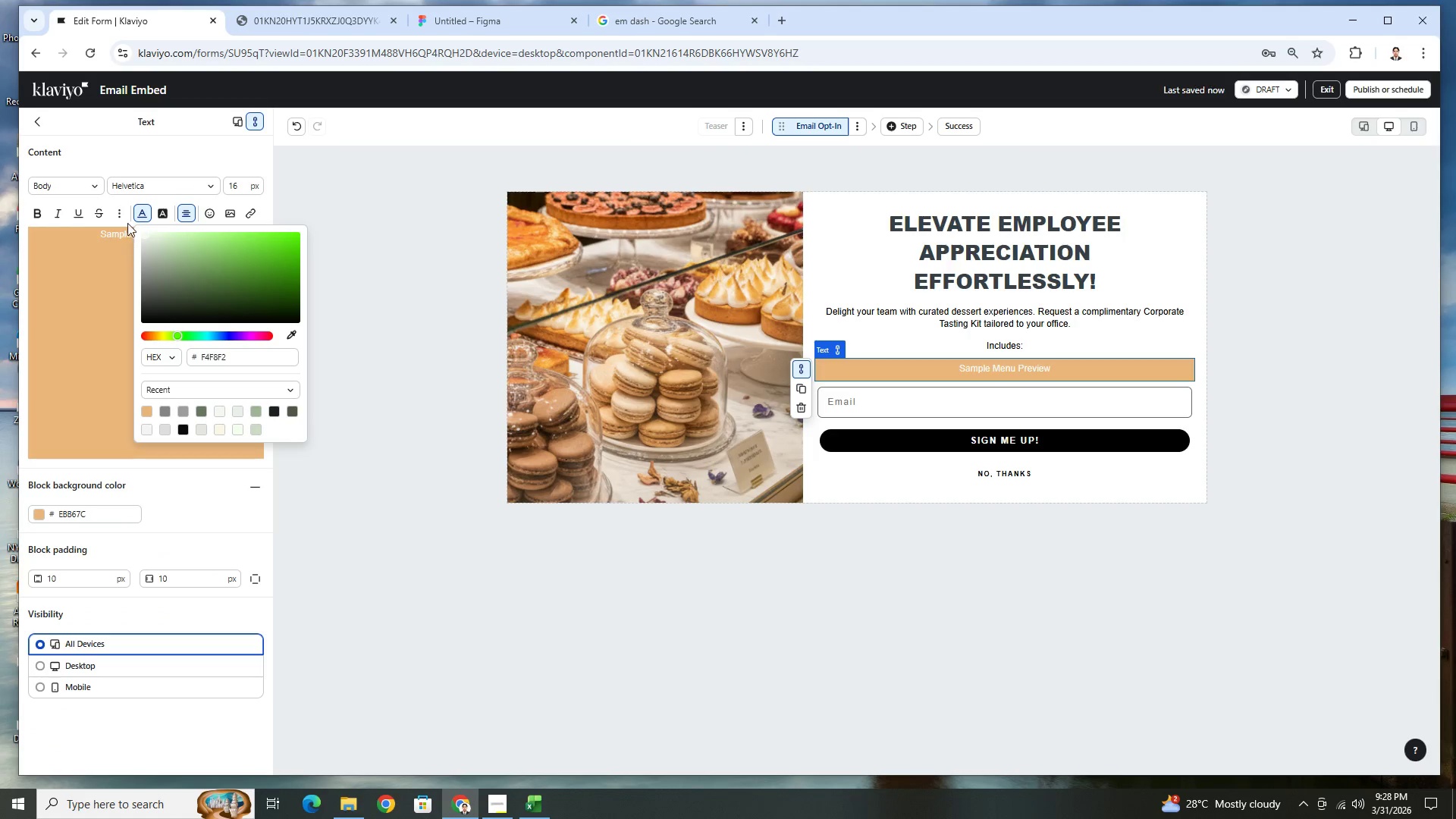 
left_click([35, 215])
 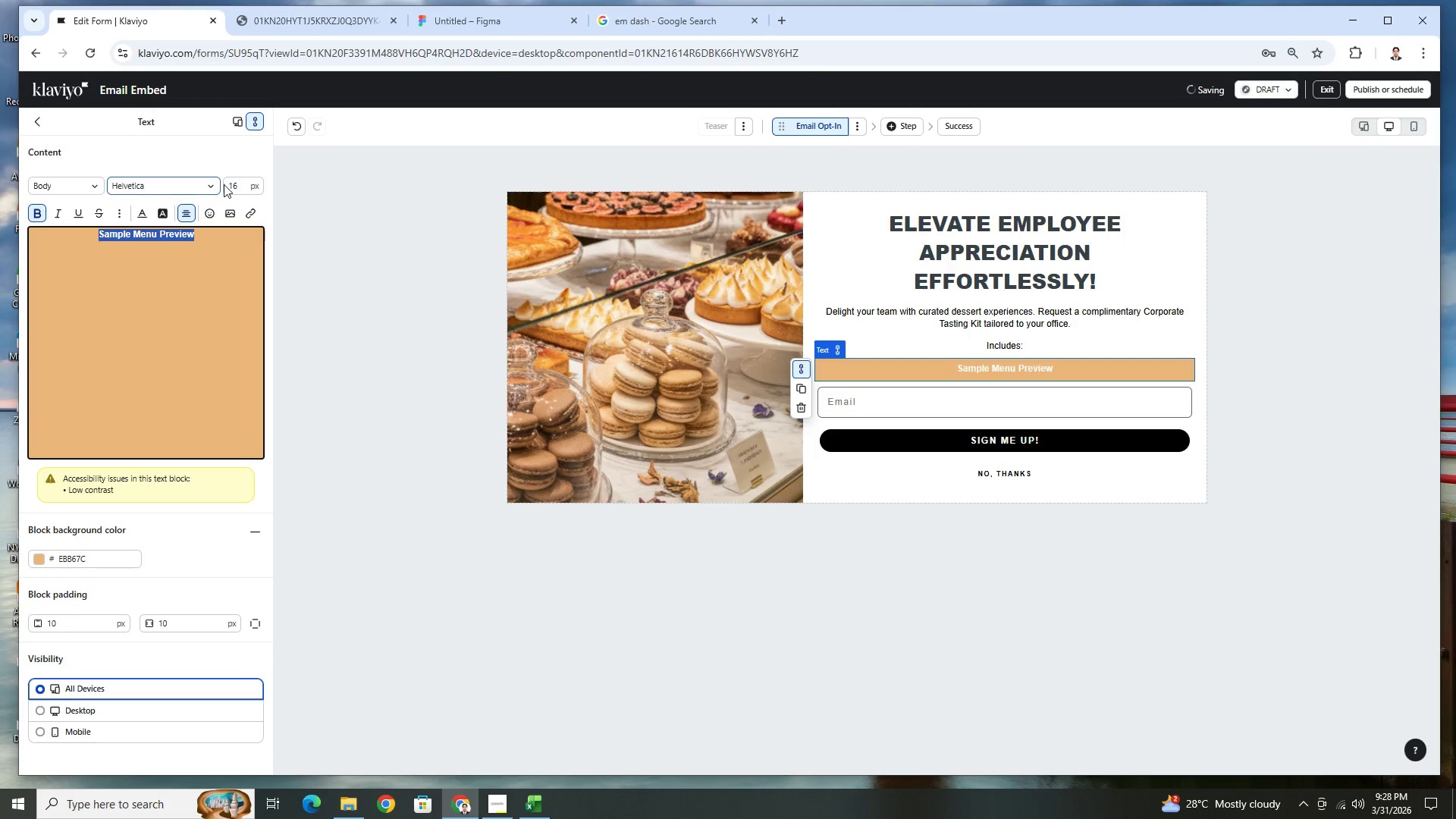 
double_click([234, 184])
 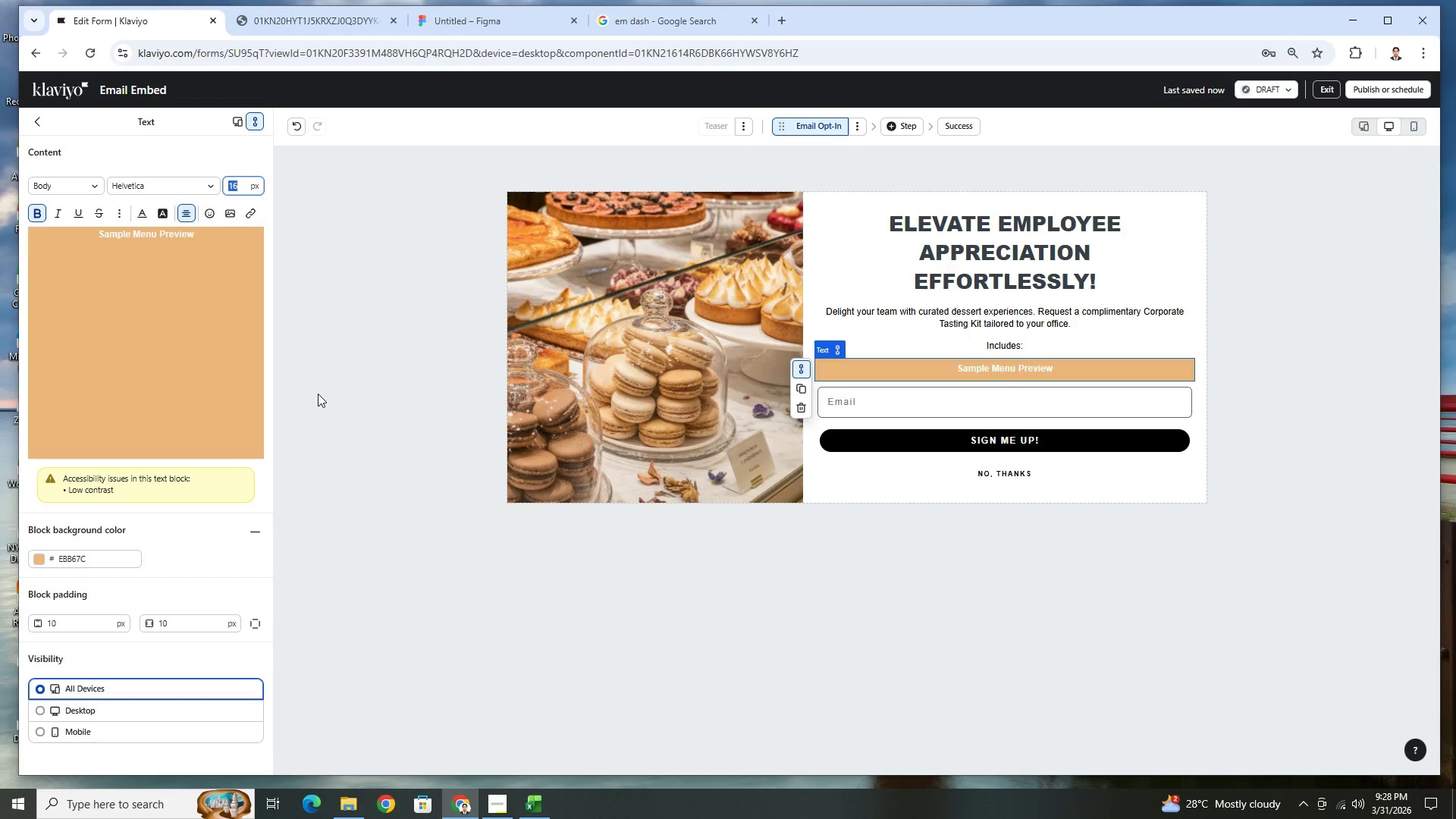 
wait(6.11)
 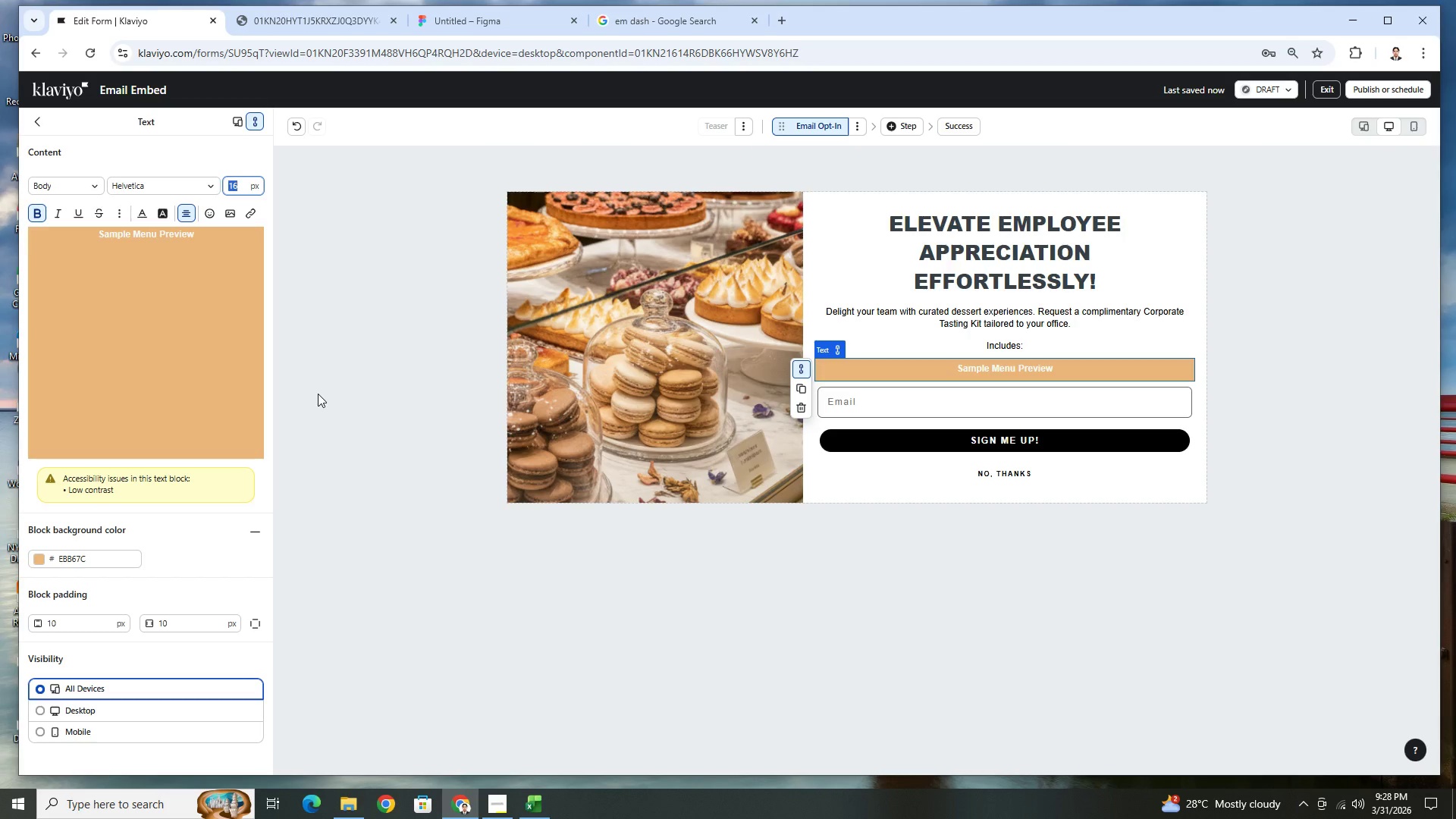 
key(Numpad1)
 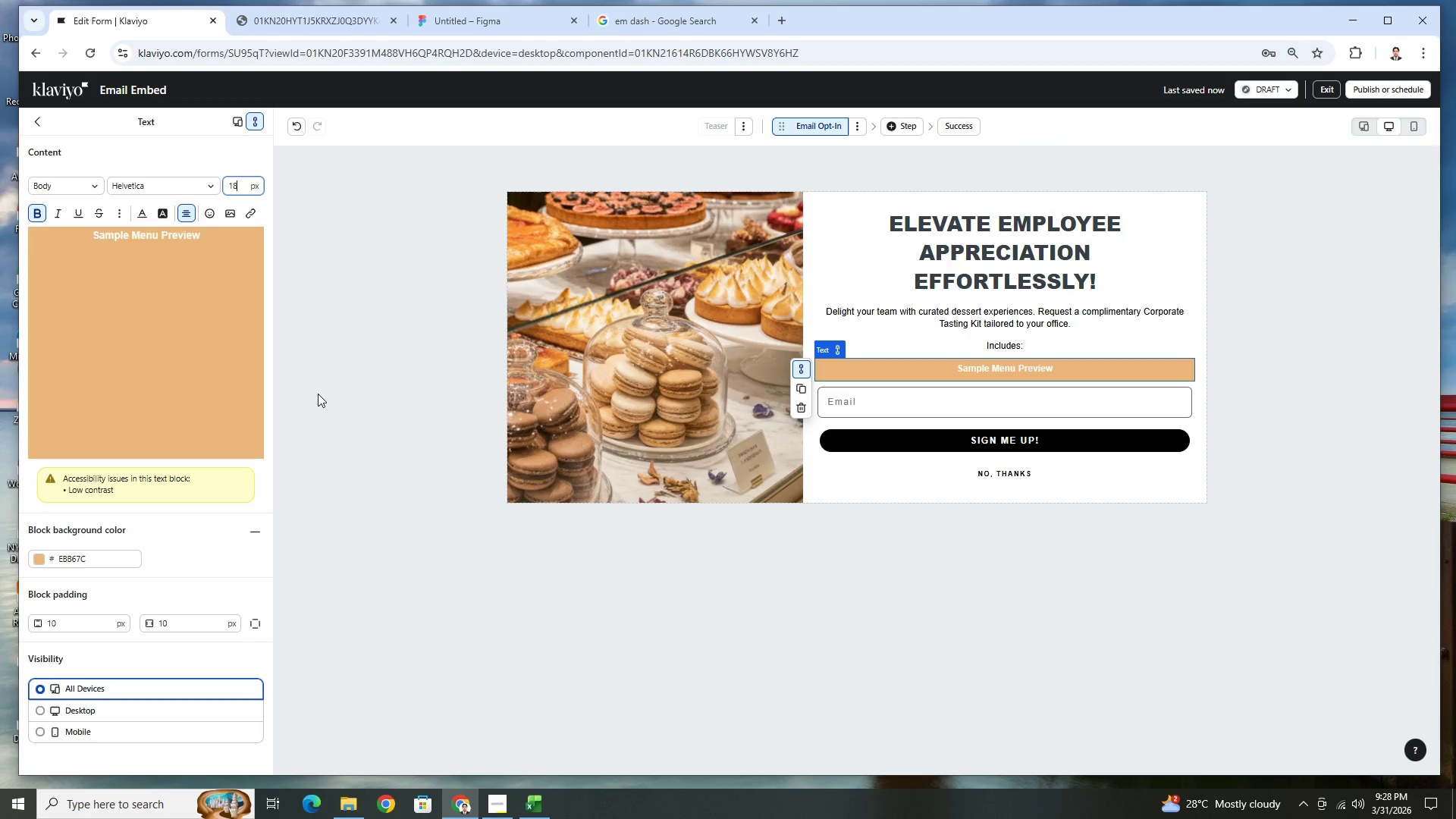 
key(Numpad8)
 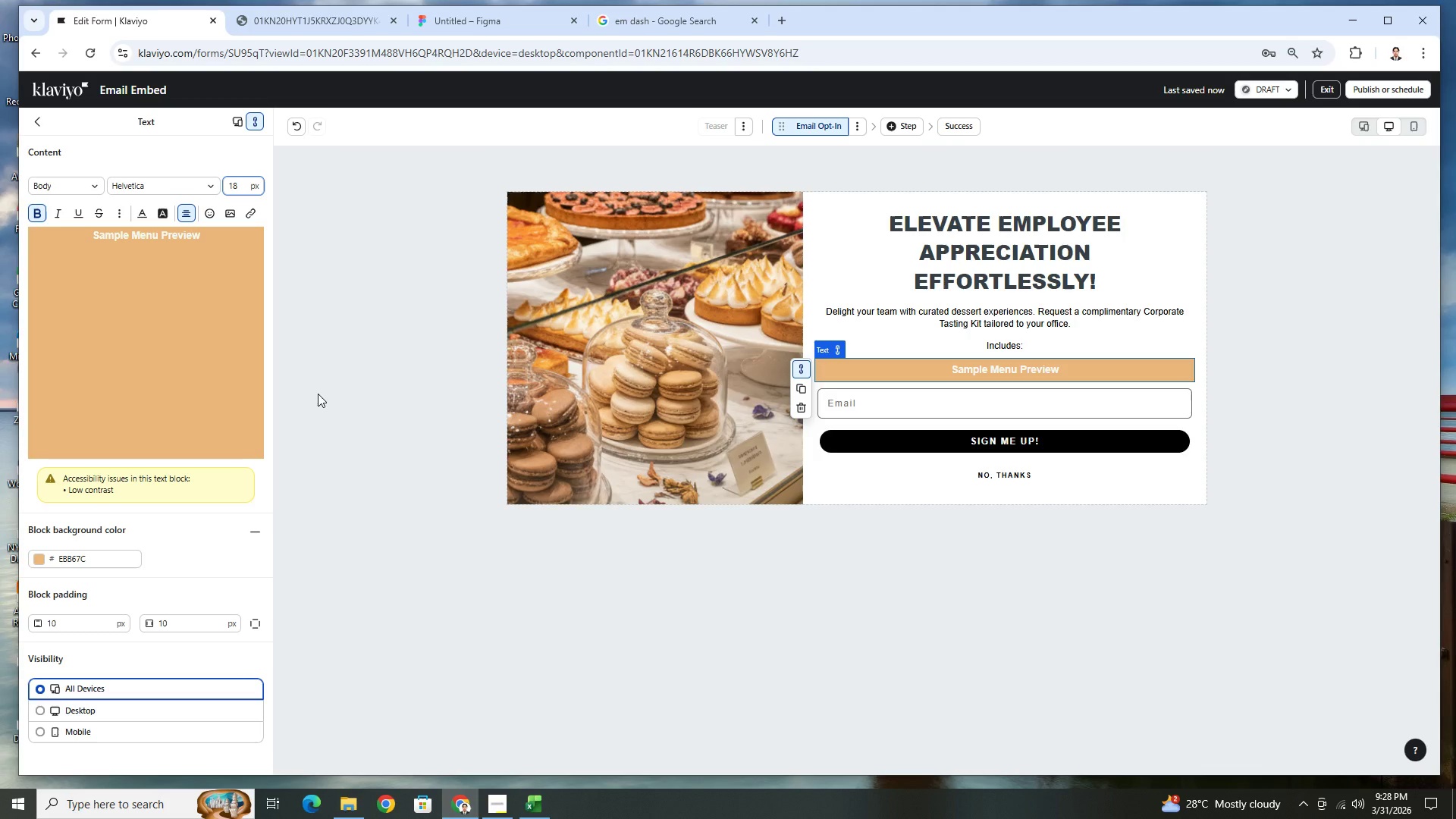 
wait(10.06)
 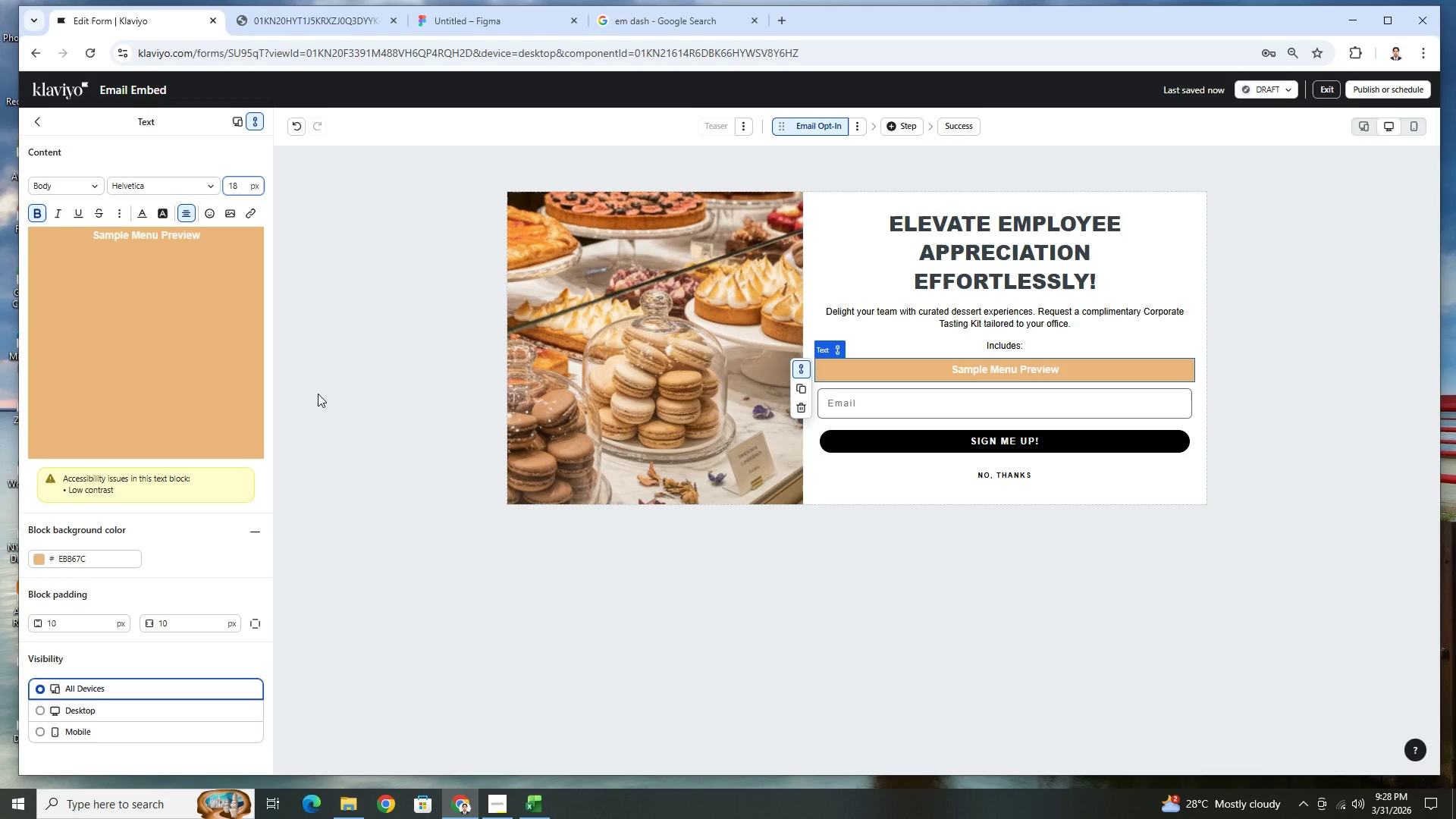 
double_click([183, 623])
 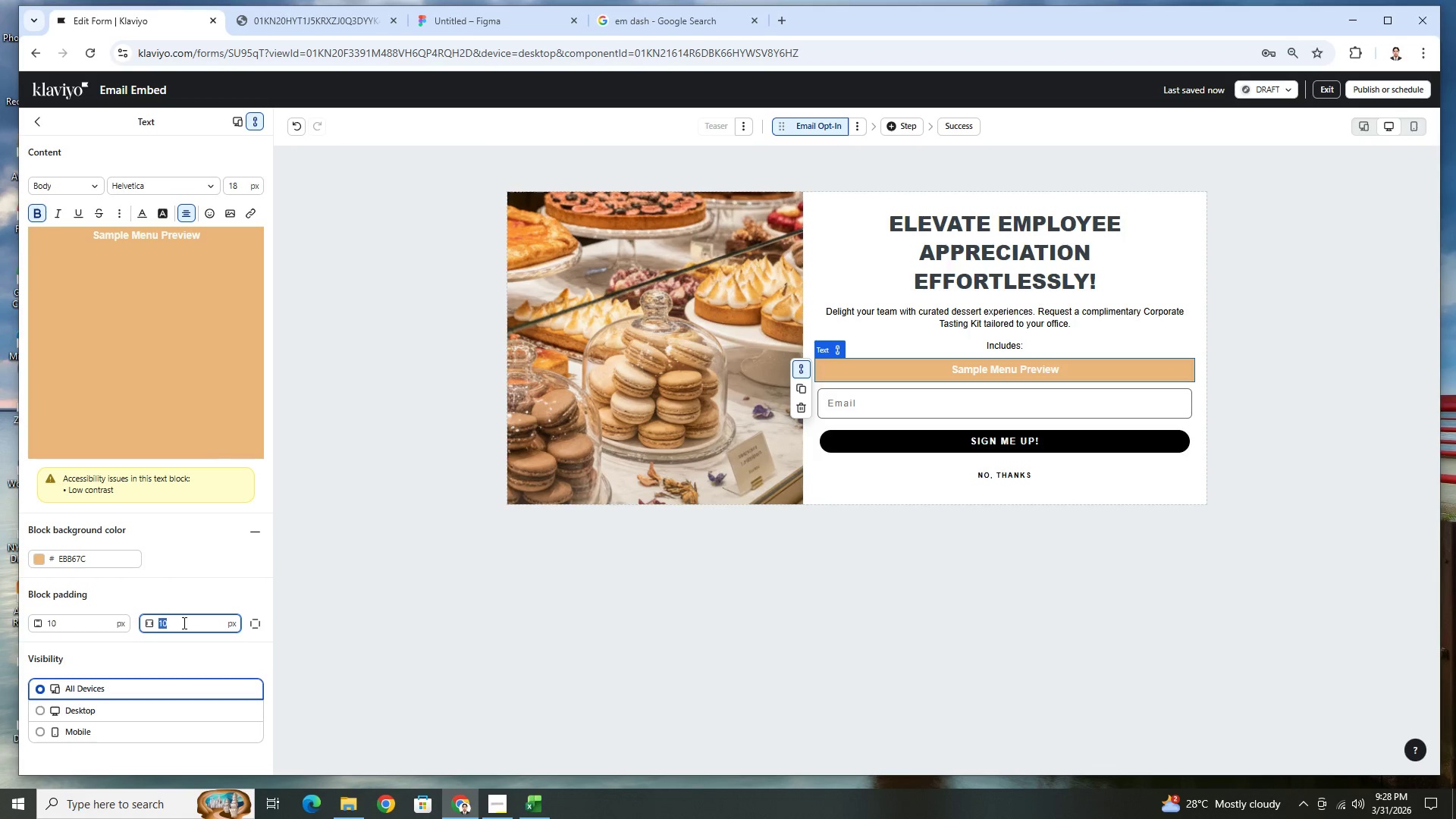 
triple_click([183, 623])
 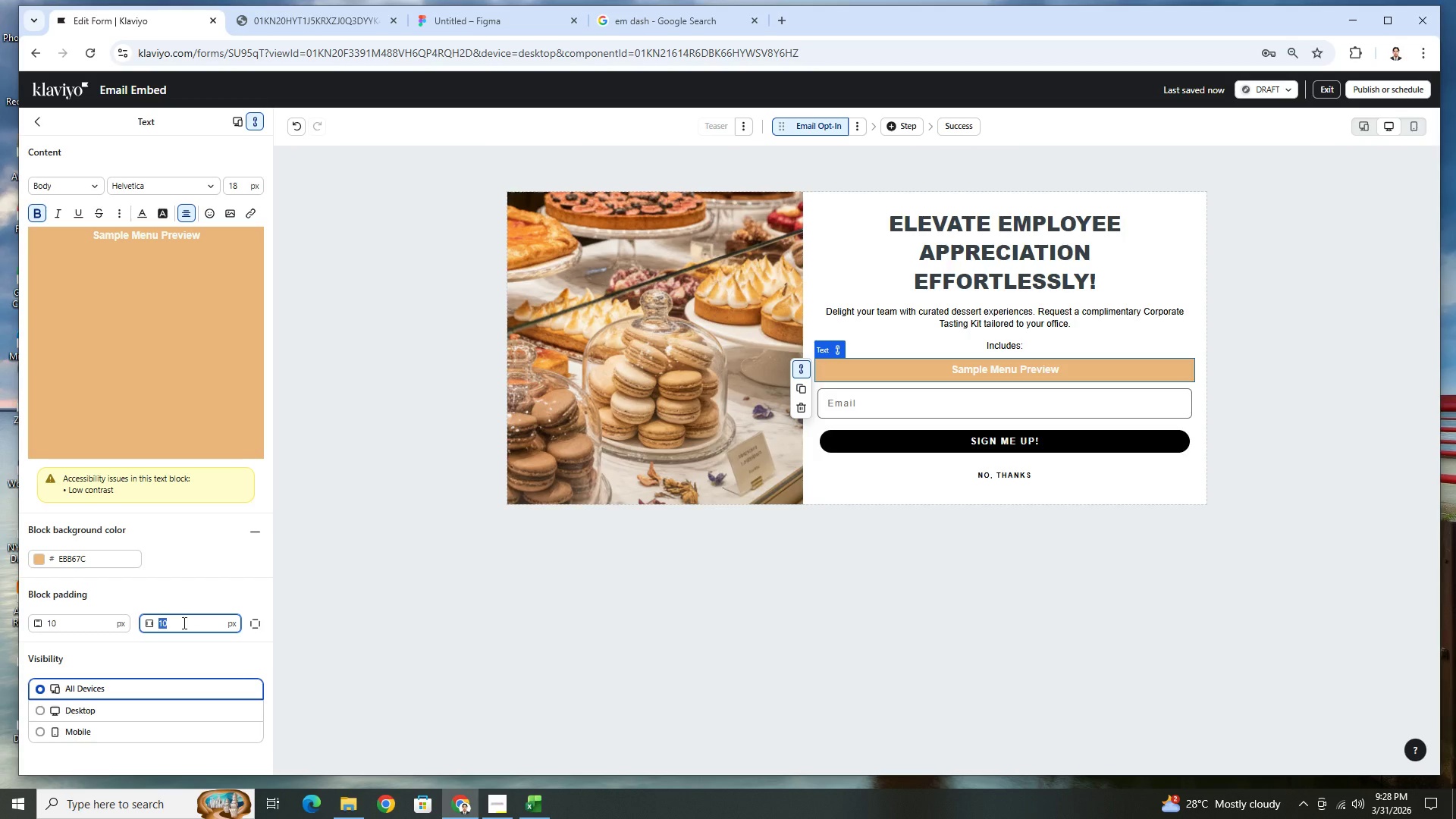 
key(Numpad2)
 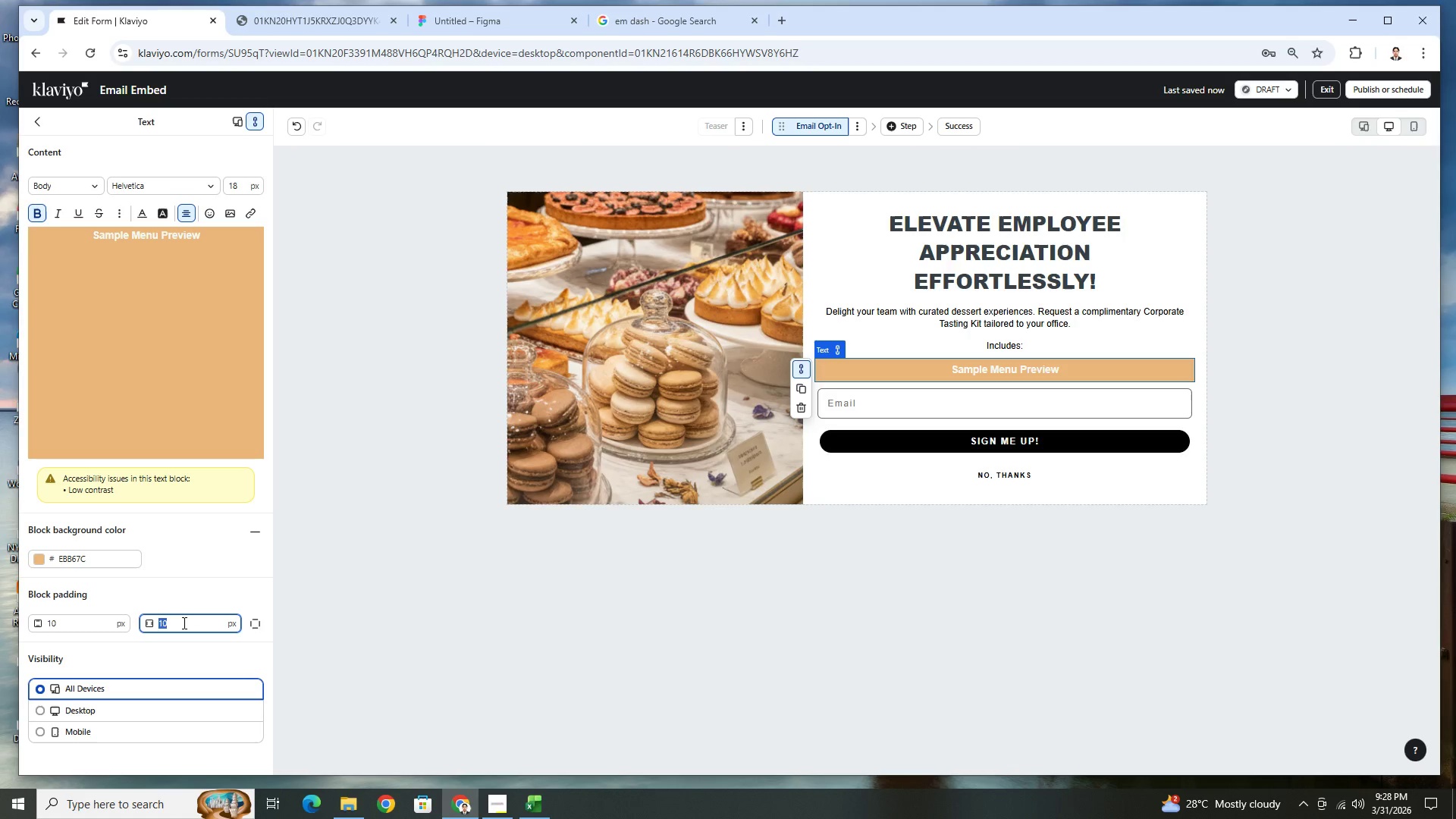 
key(Numpad0)
 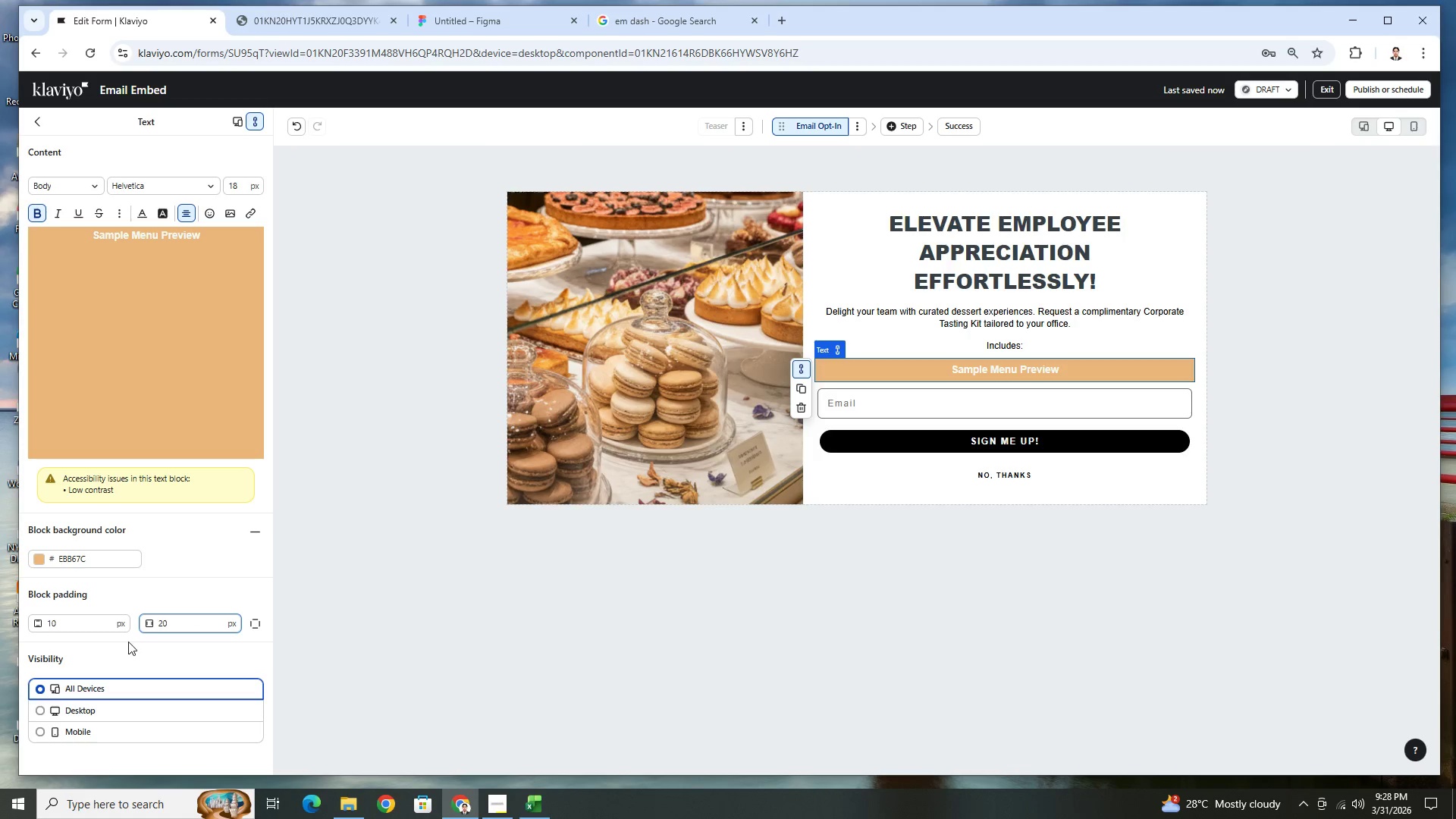 
left_click([206, 593])
 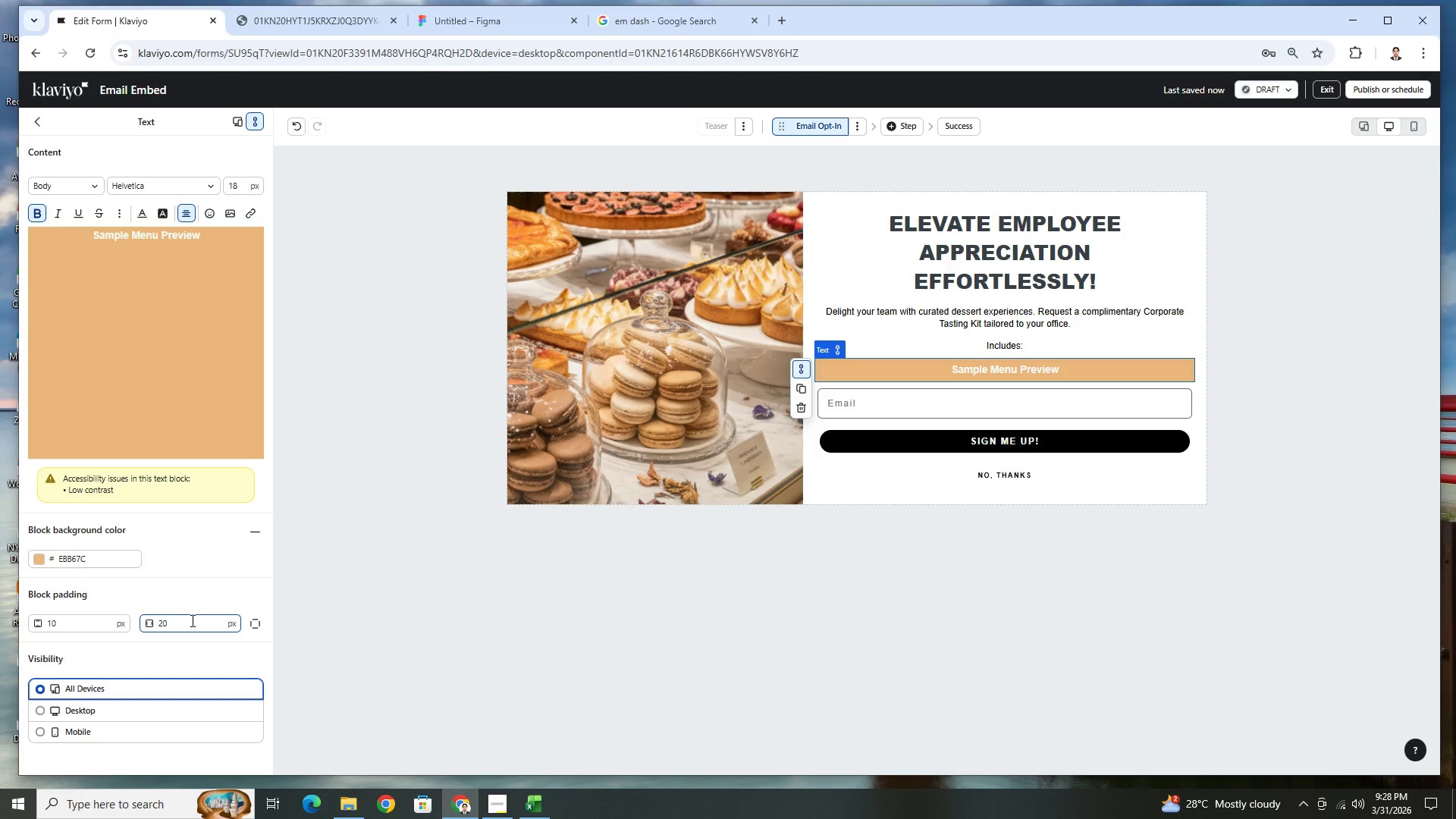 
double_click([191, 620])
 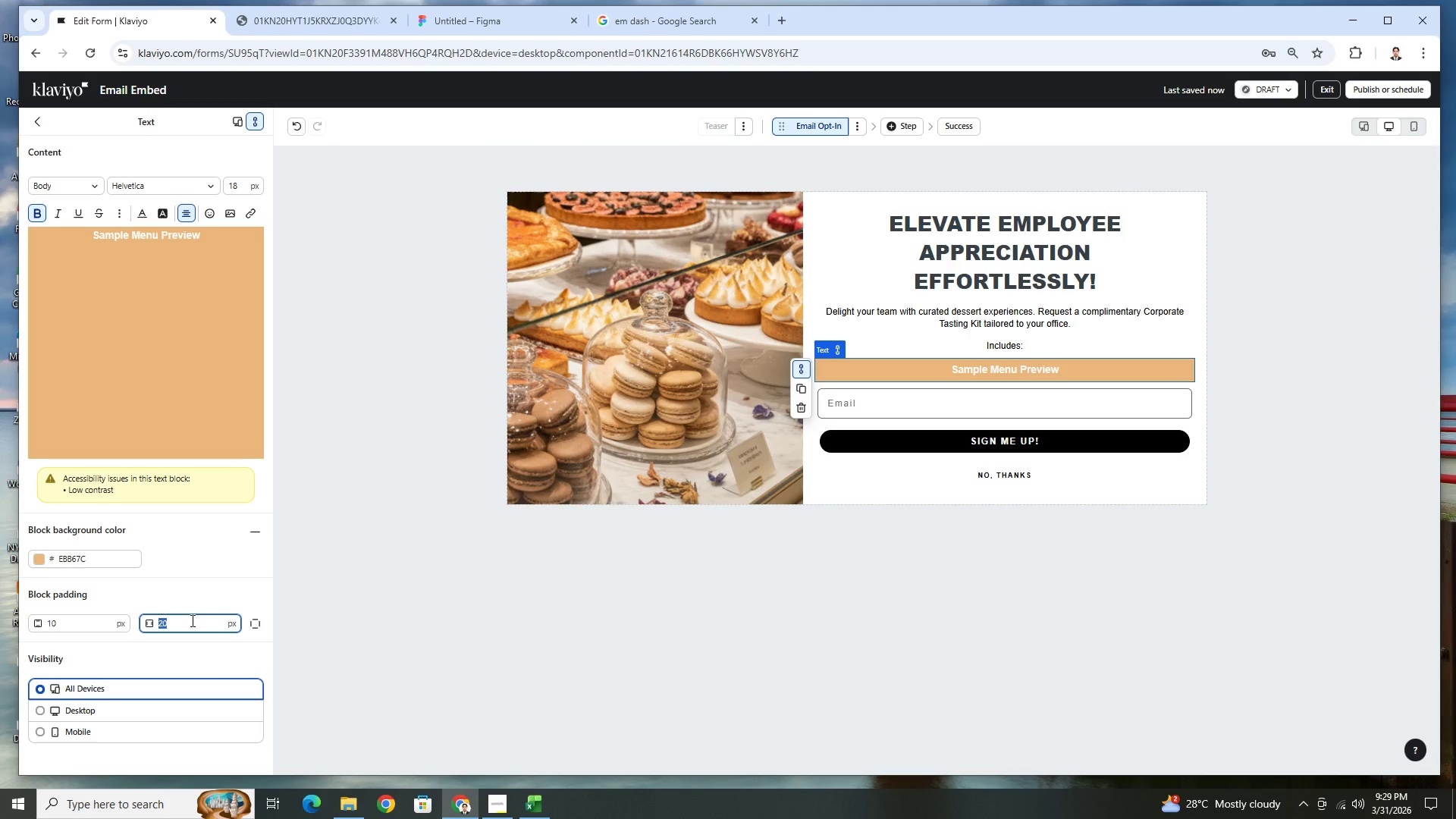 
triple_click([191, 620])
 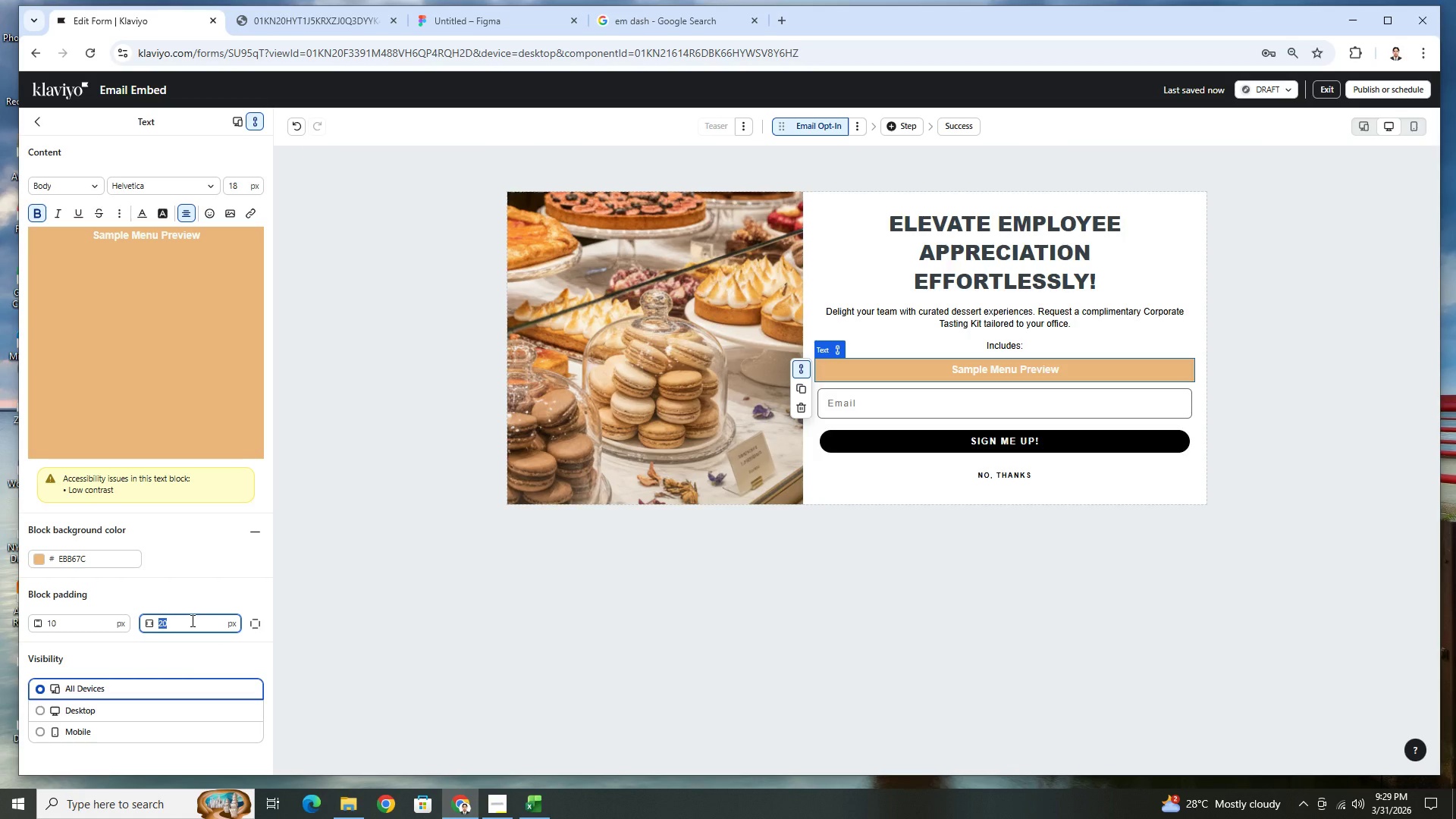 
key(Numpad4)
 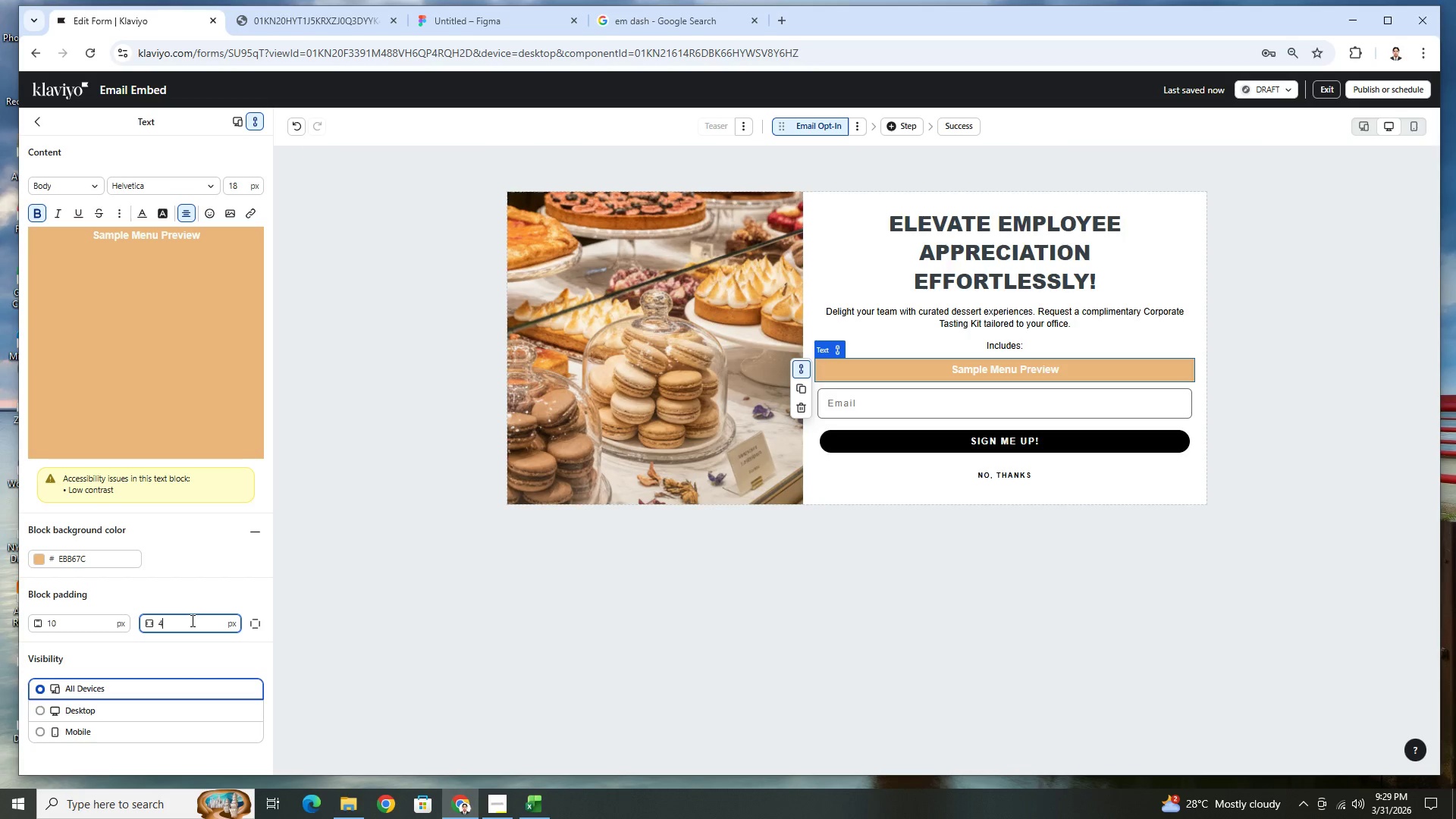 
key(Numpad0)
 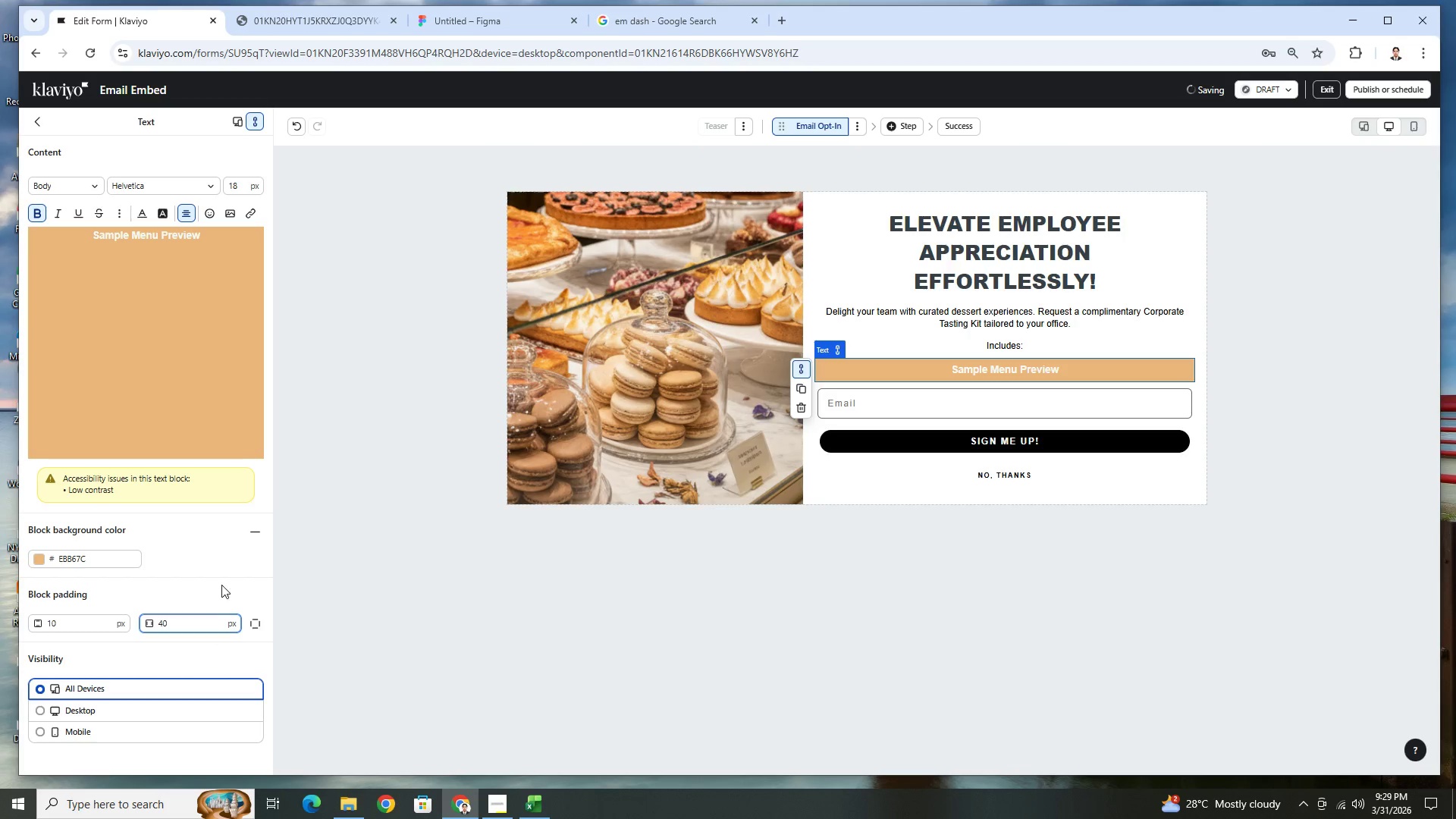 
left_click([221, 581])
 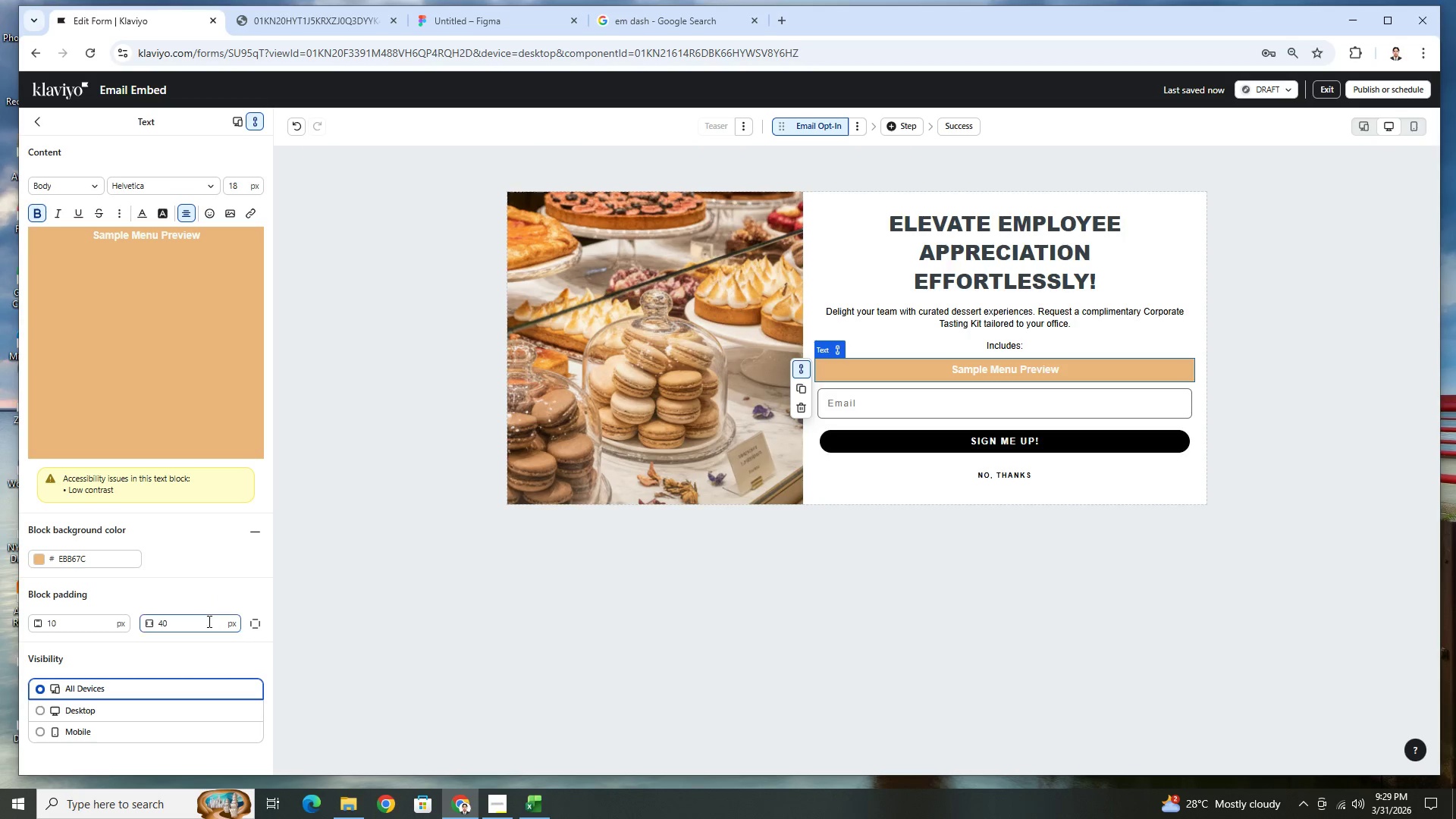 
double_click([208, 621])
 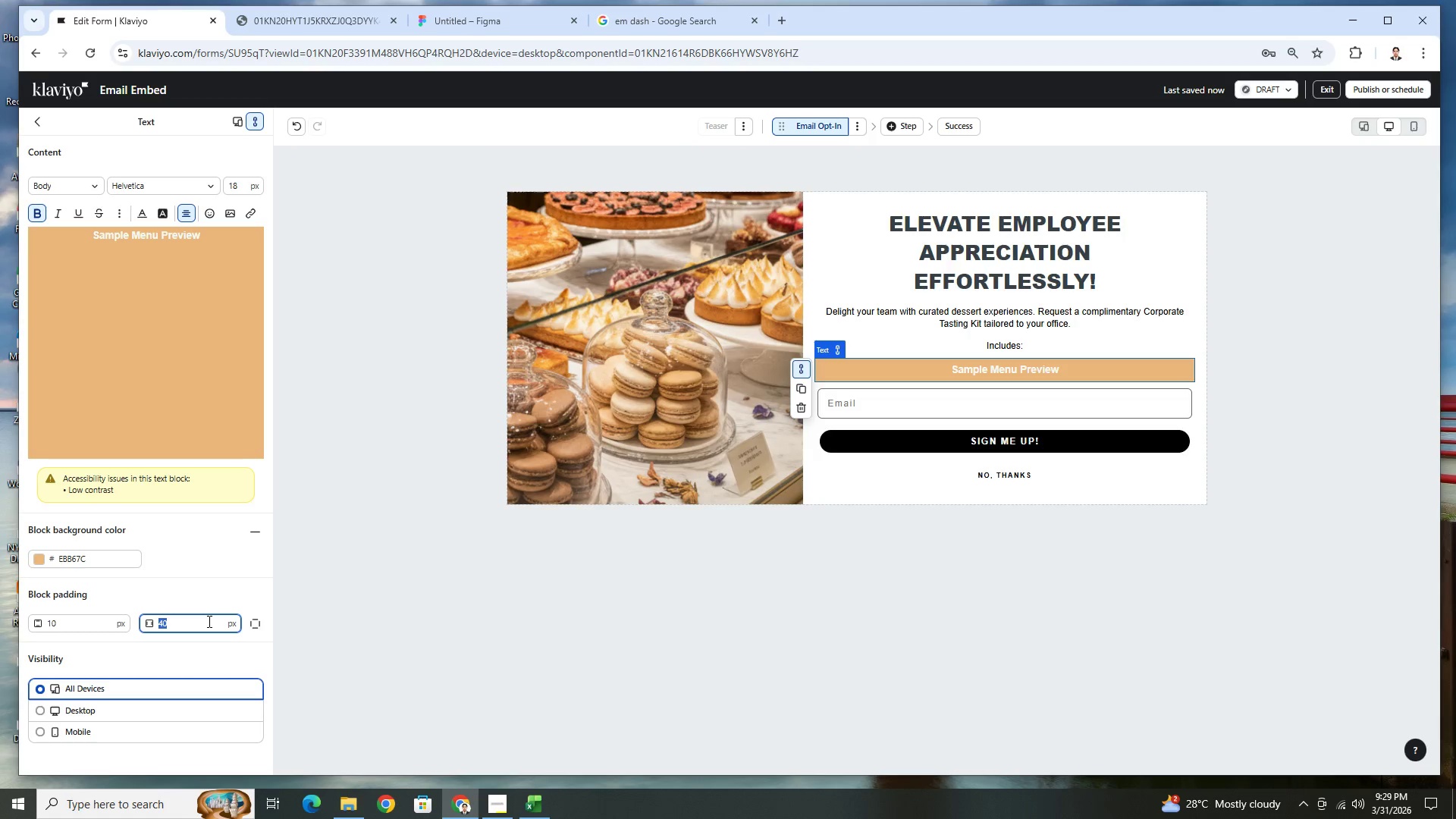 
triple_click([208, 621])
 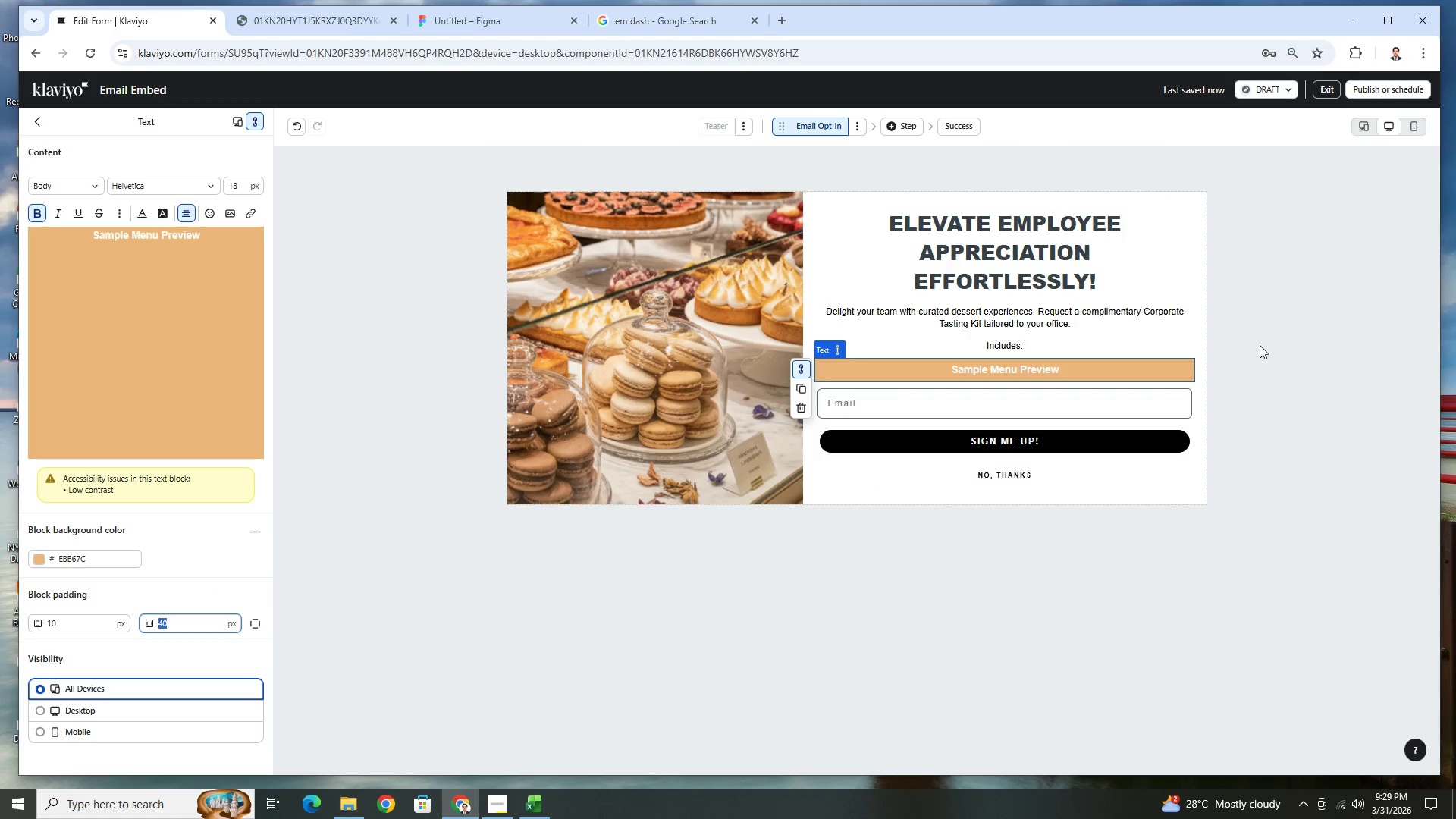 
left_click_drag(start_coordinate=[1193, 366], to_coordinate=[1169, 366])
 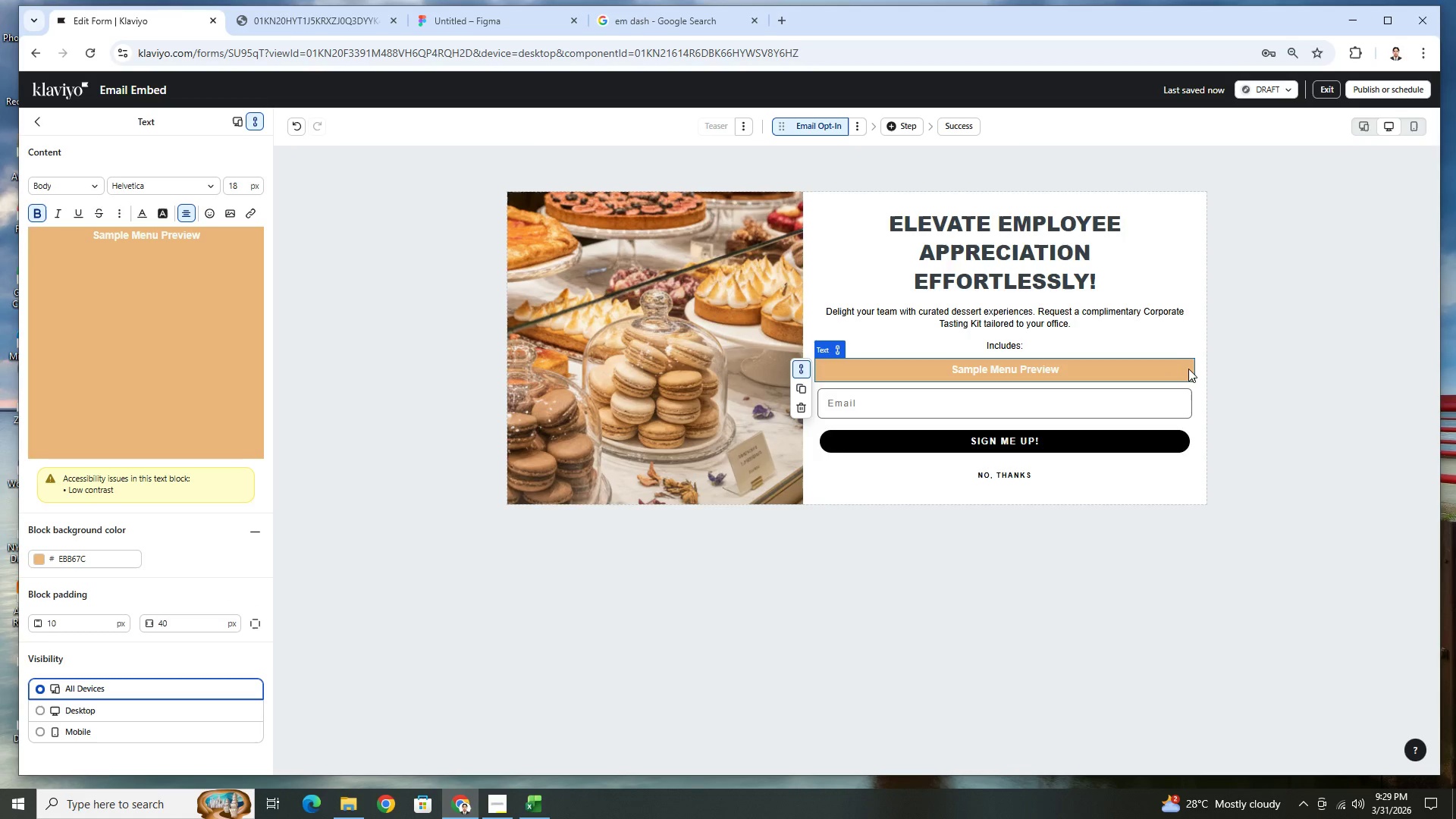 
left_click([1185, 369])
 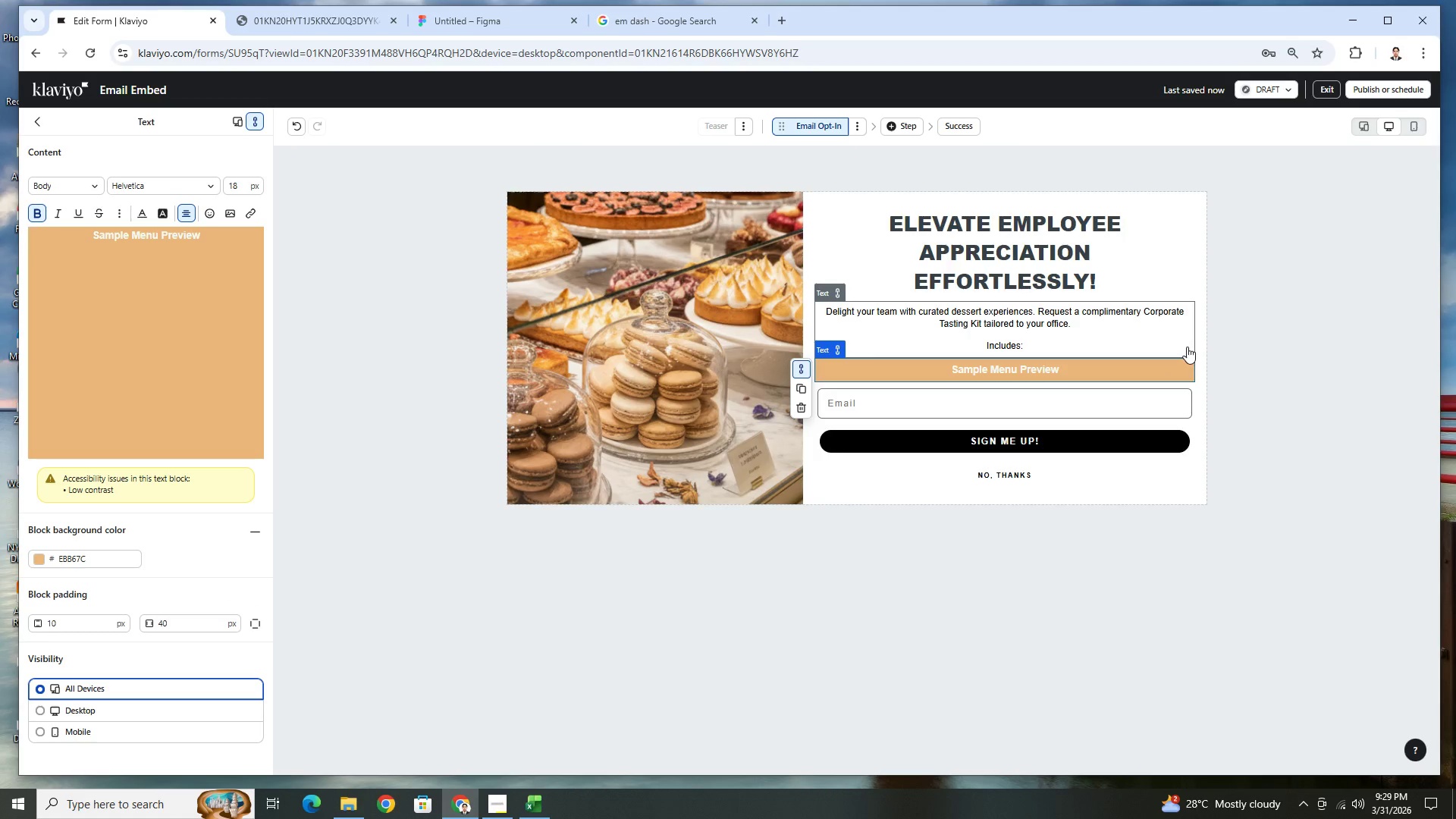 
left_click([1184, 369])
 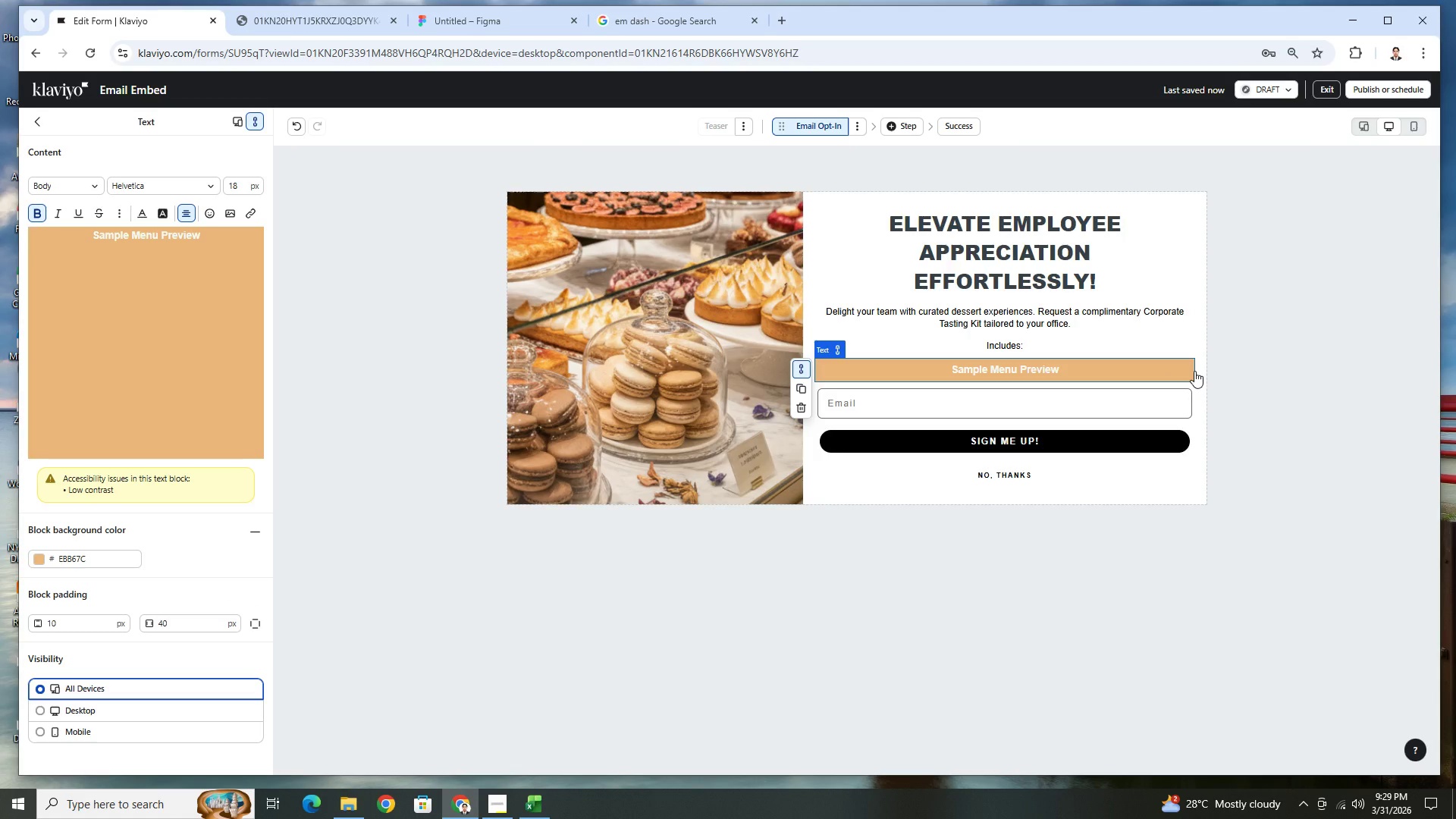 
left_click([1194, 371])
 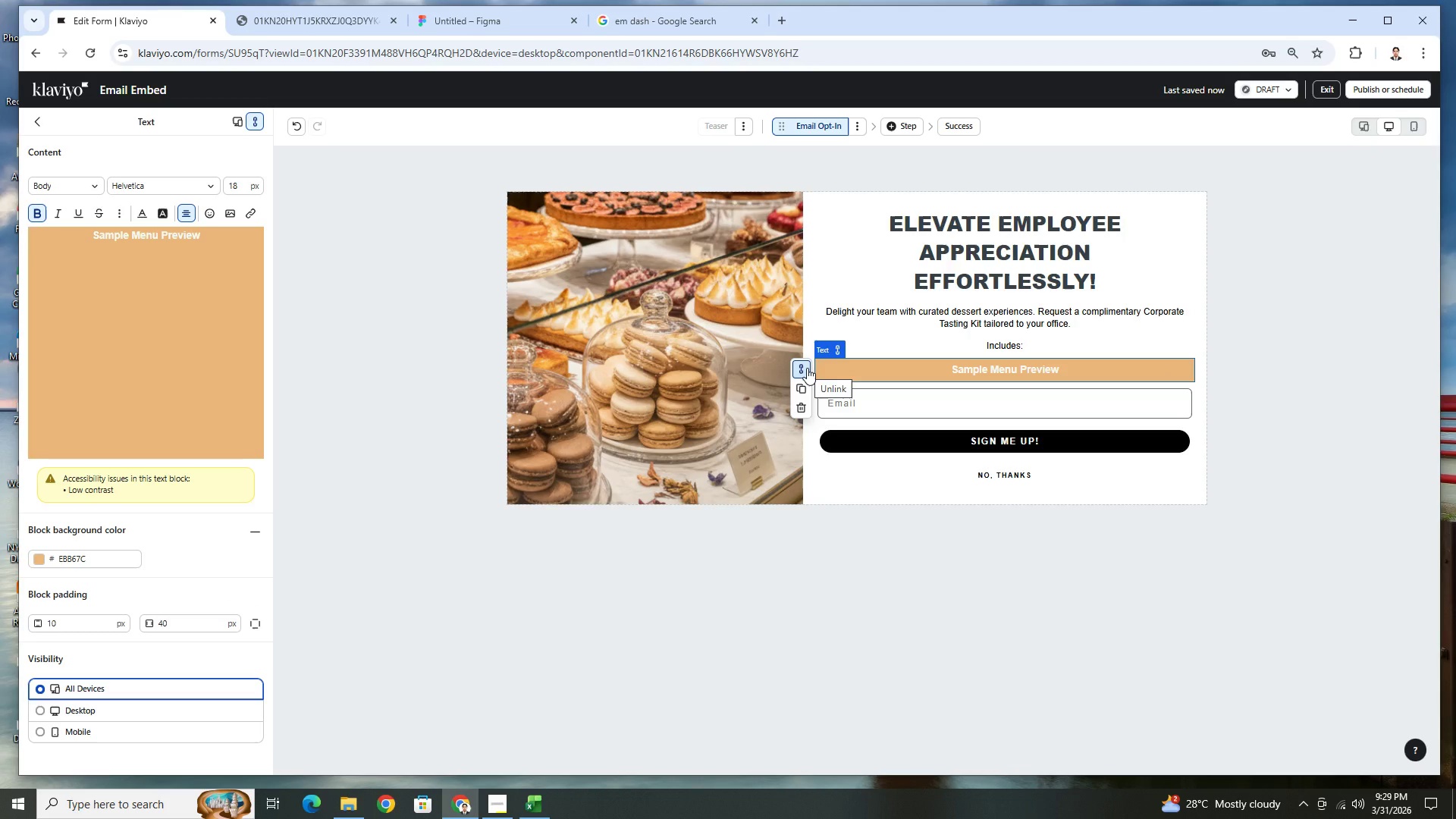 
wait(5.84)
 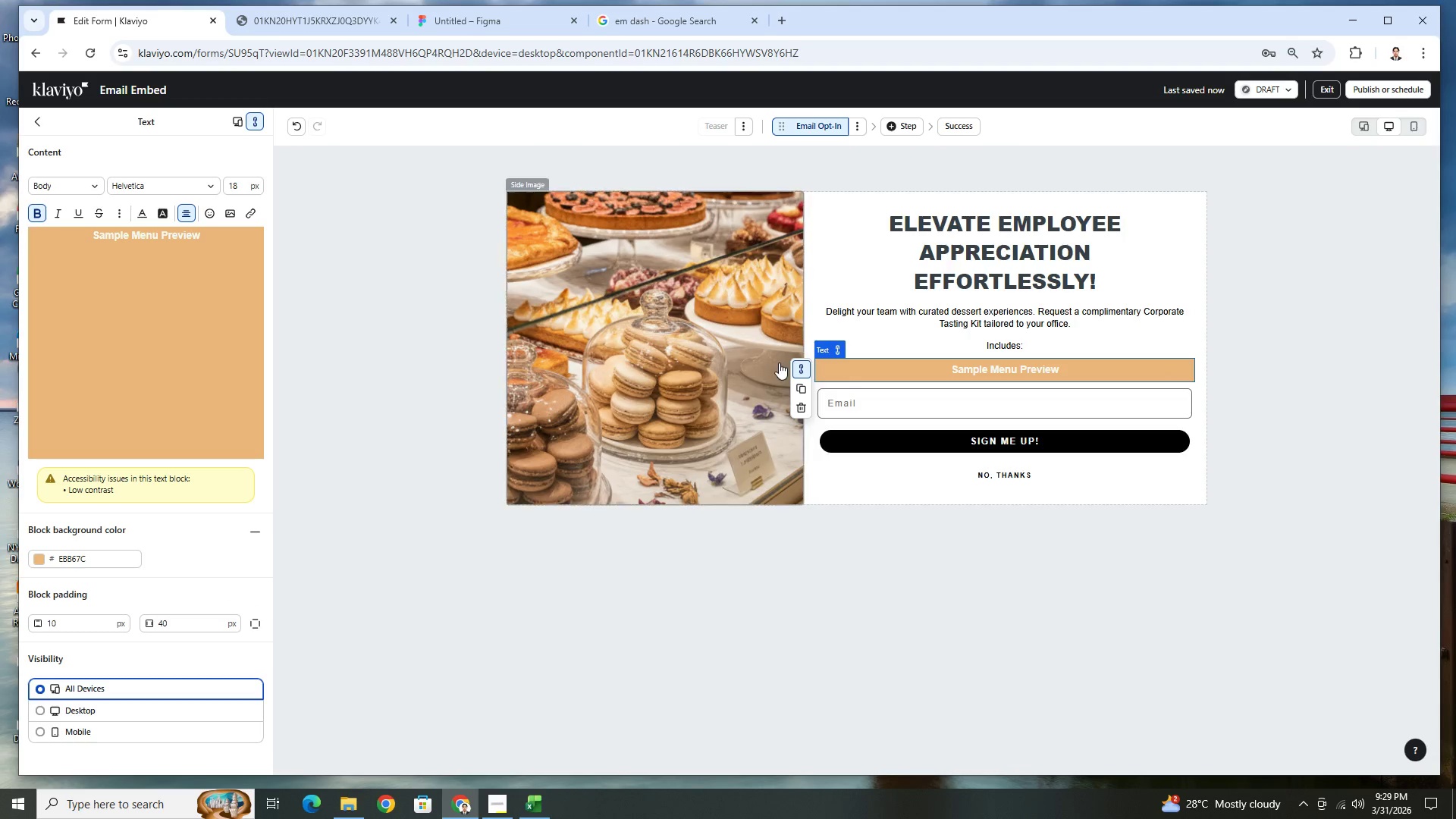 
left_click([806, 369])
 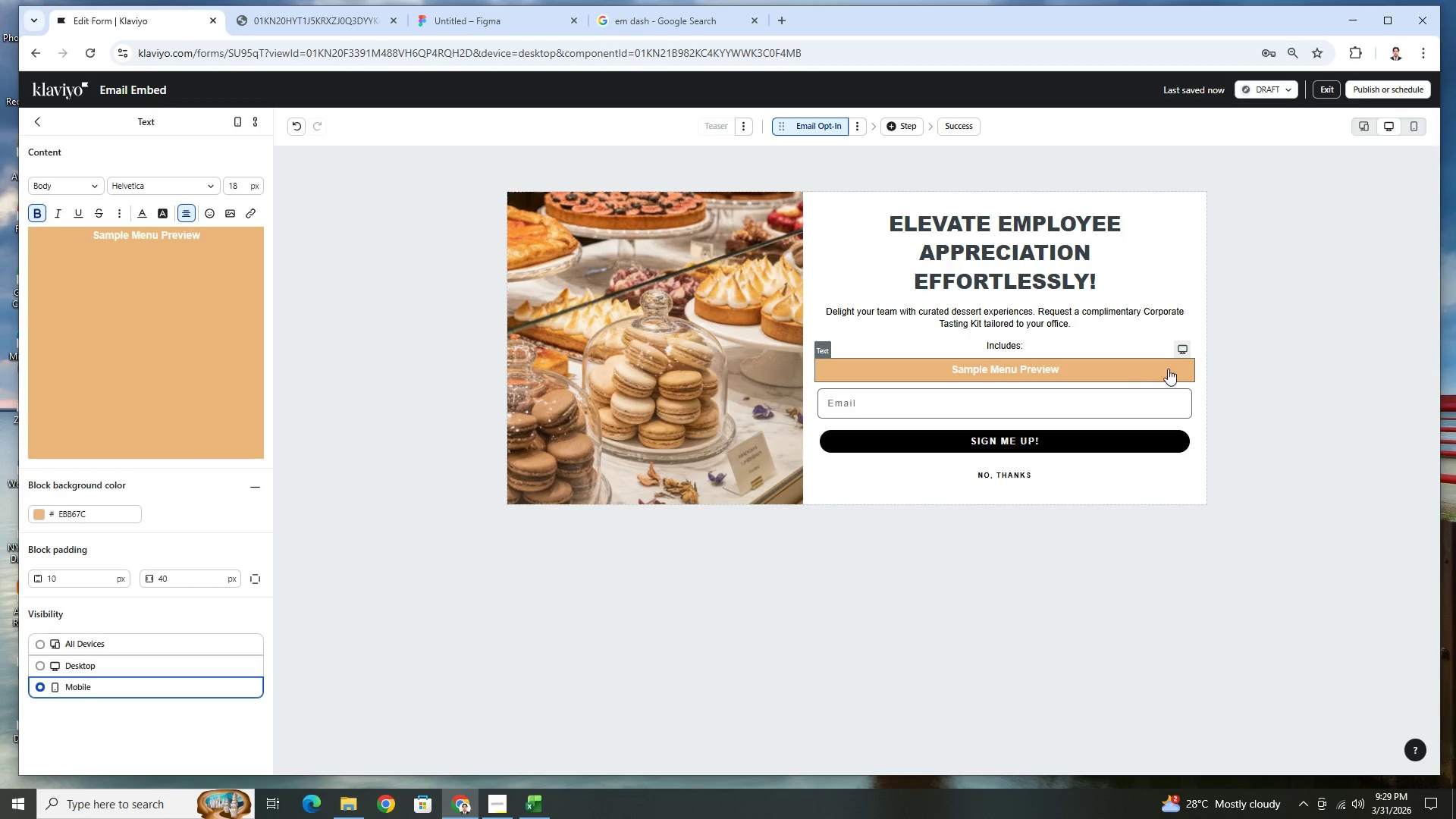 
wait(5.72)
 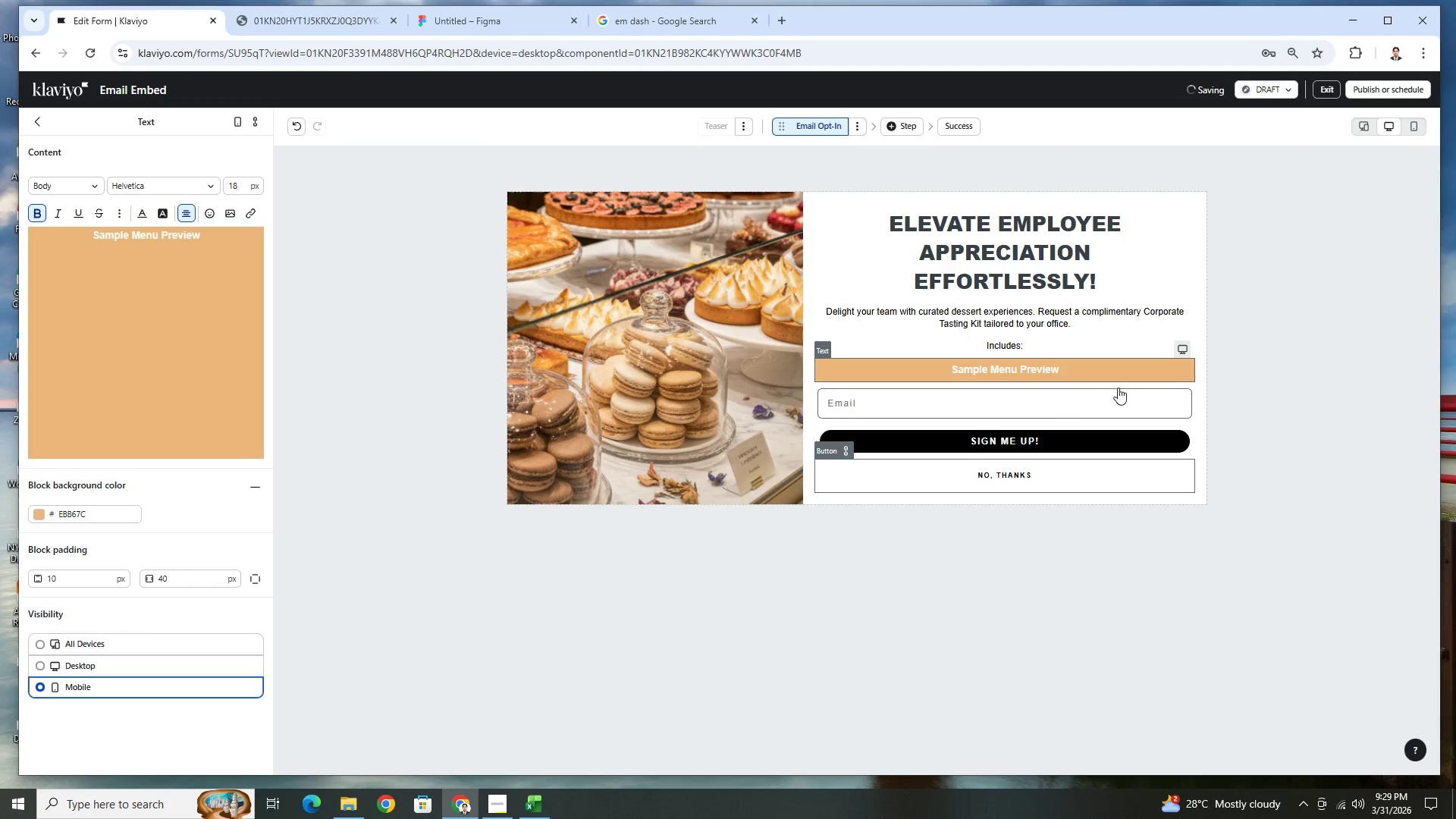 
left_click([199, 642])
 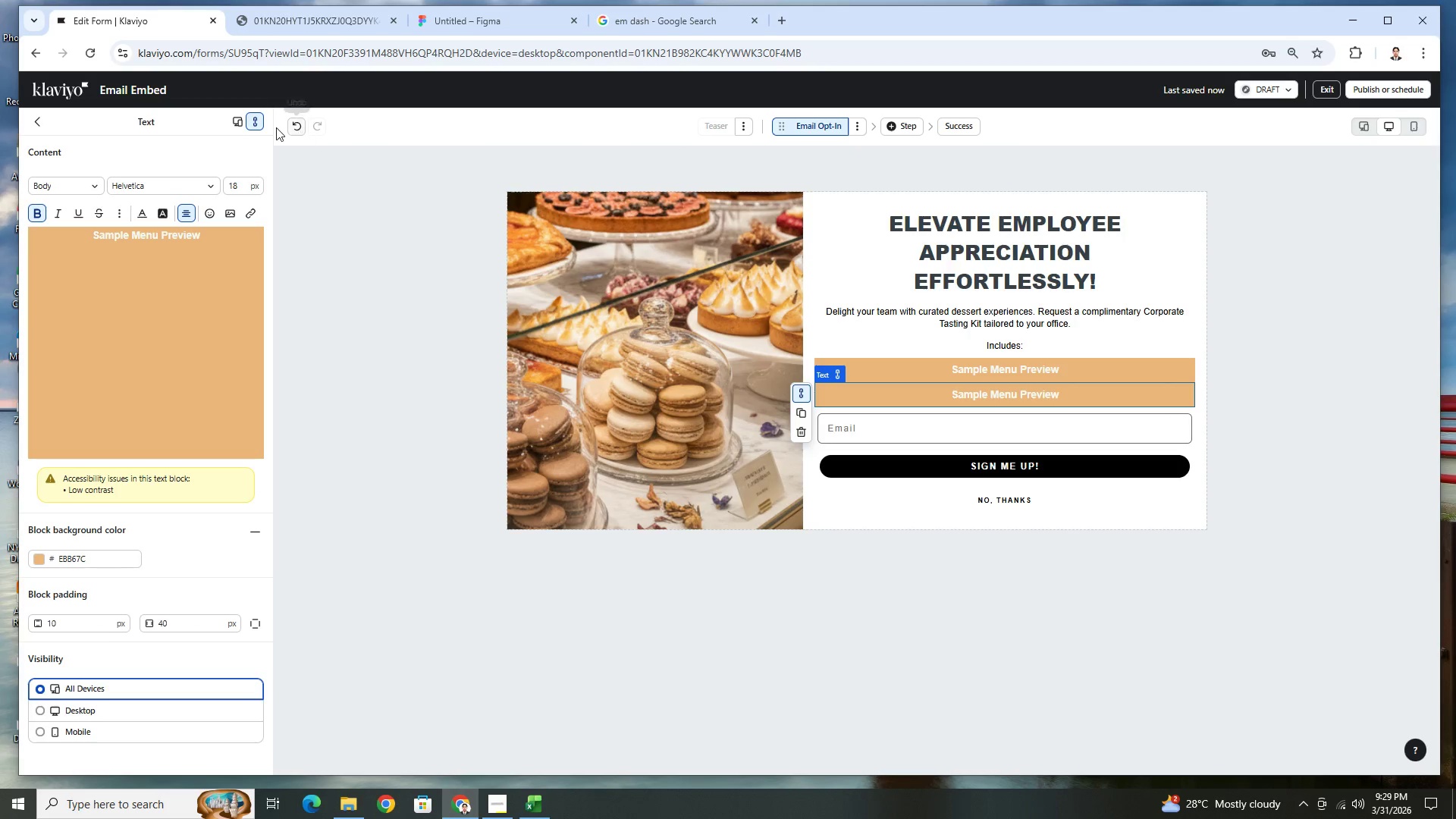 
wait(5.53)
 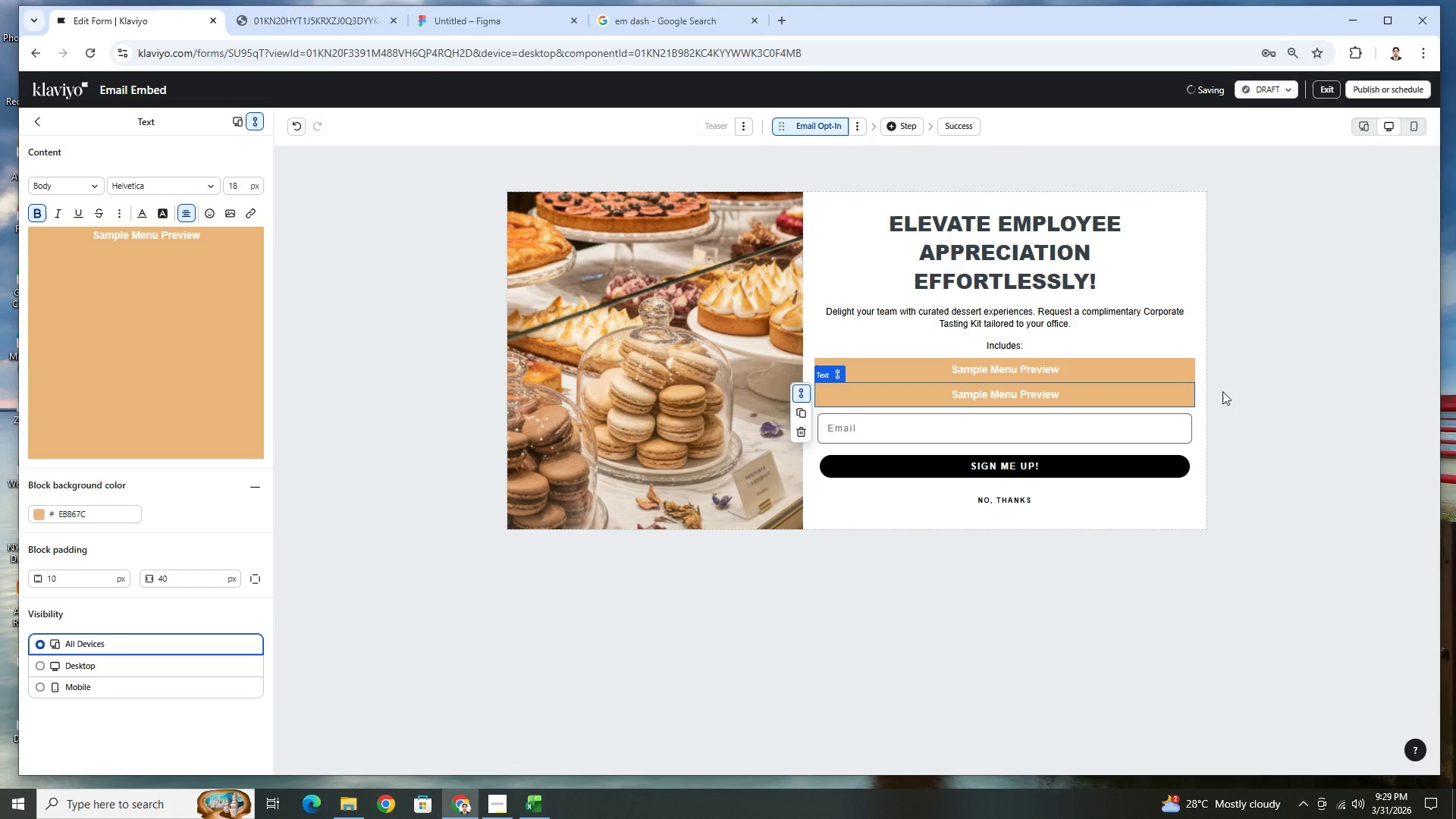 
left_click([290, 125])
 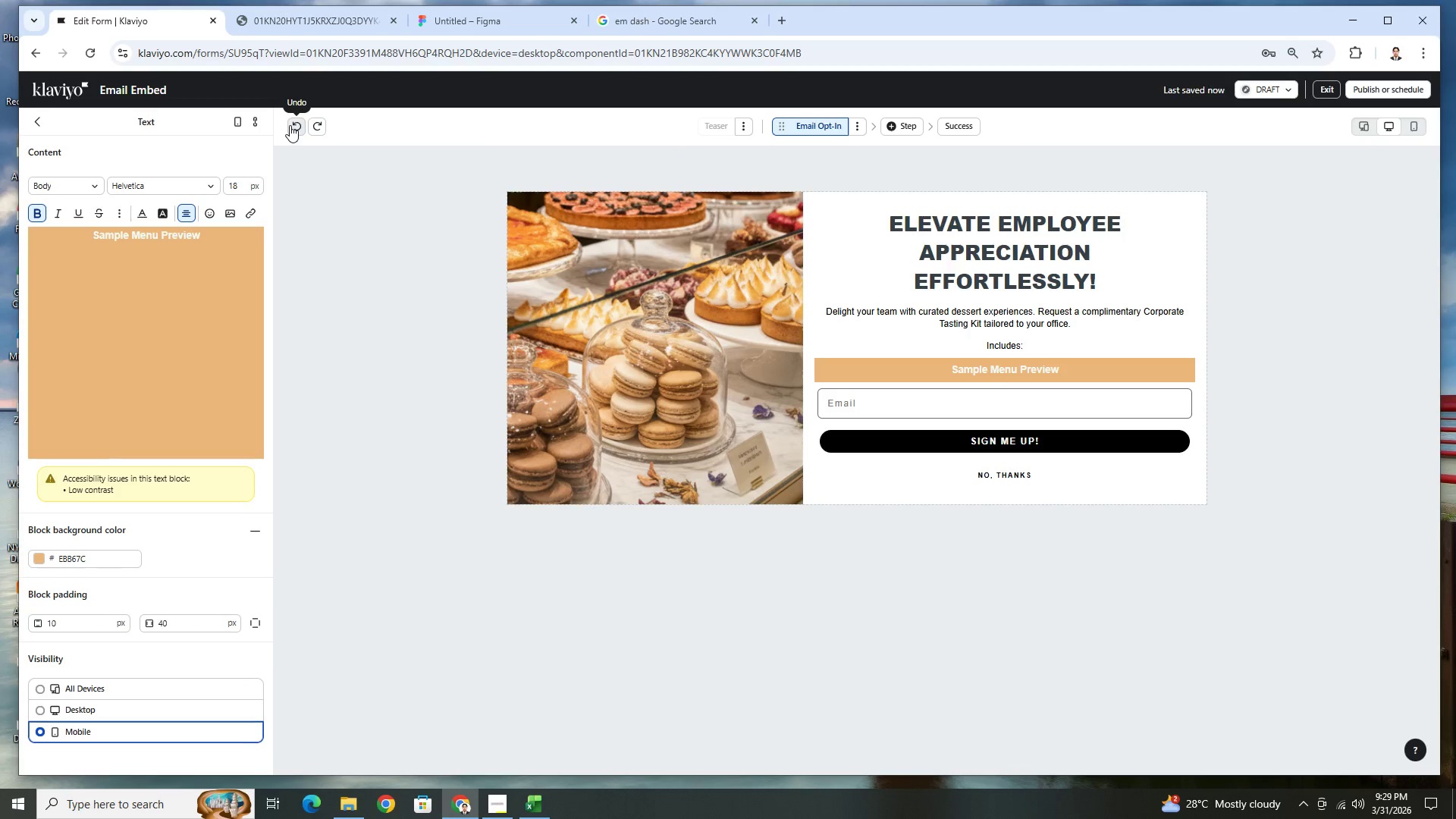 
left_click([290, 125])
 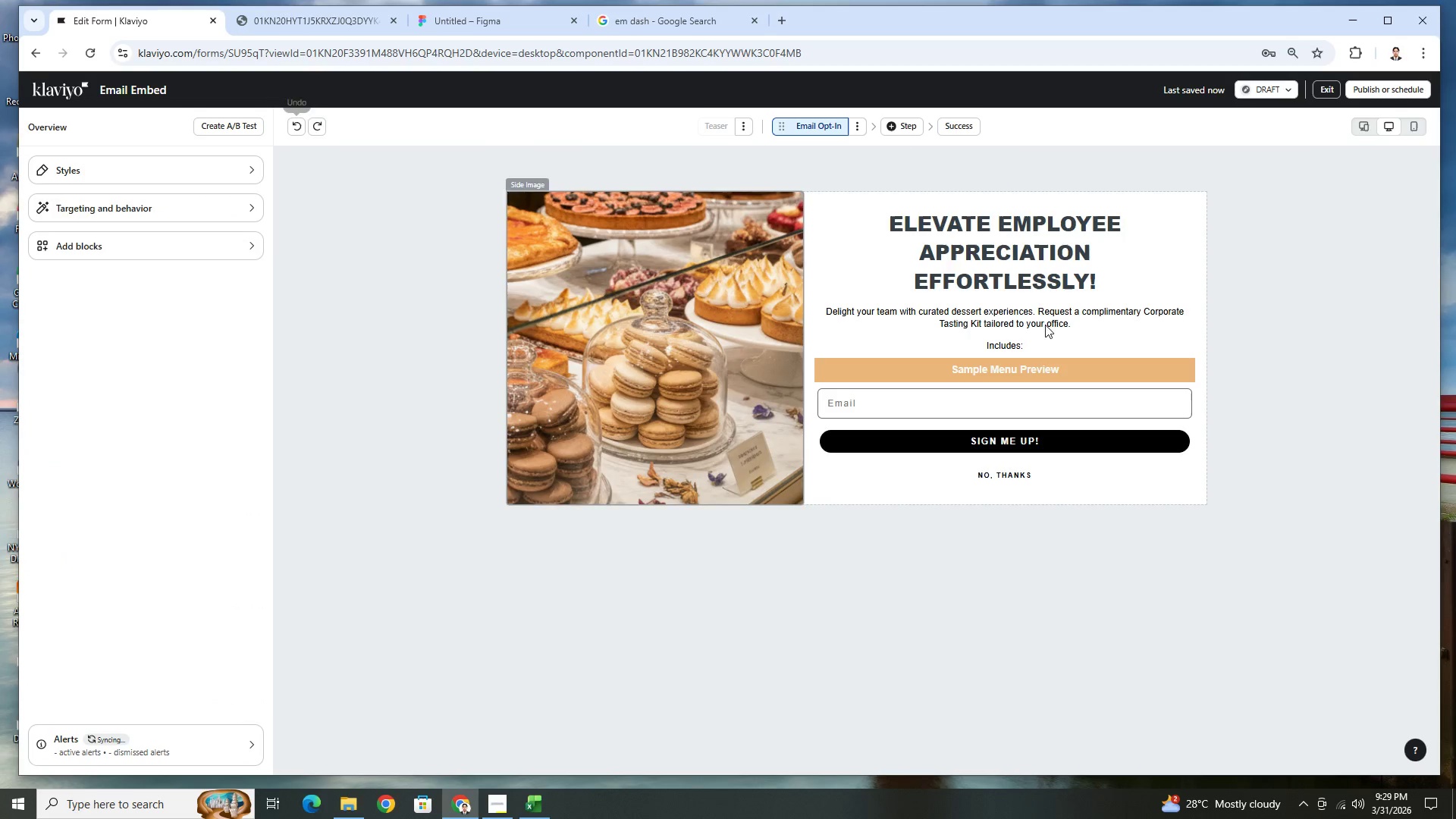 
left_click([1090, 373])
 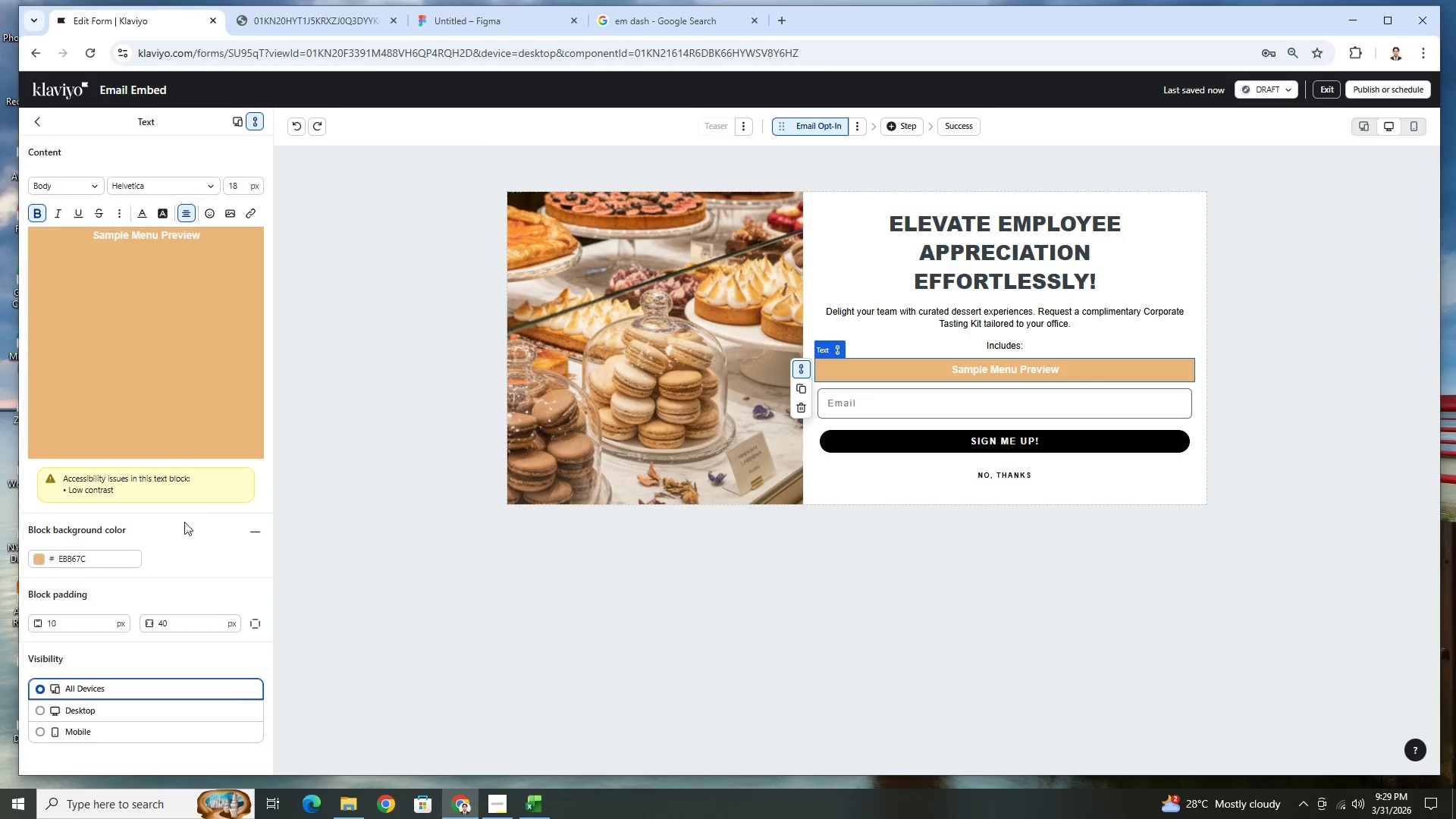 
left_click([41, 558])
 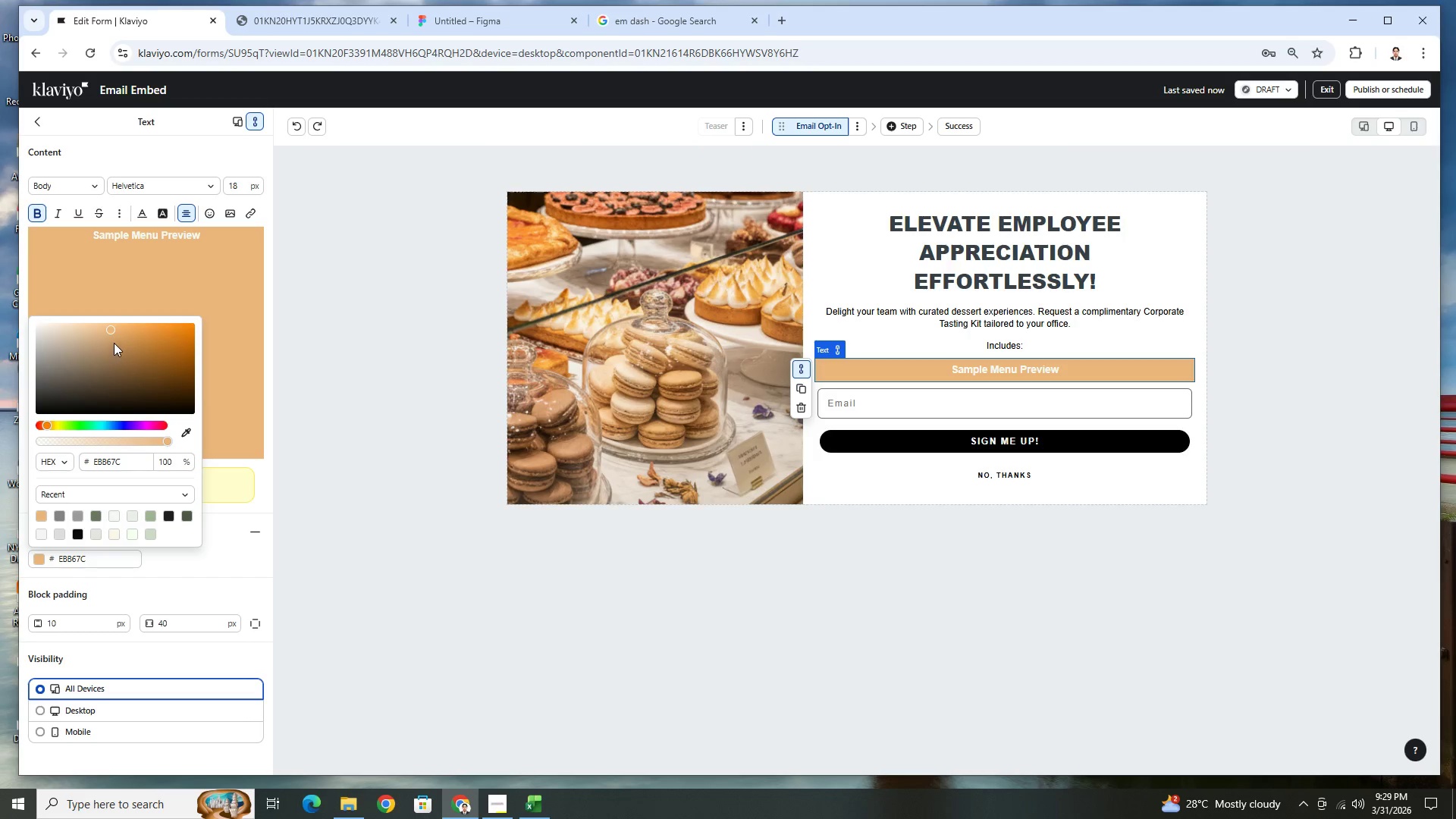 
left_click([111, 335])
 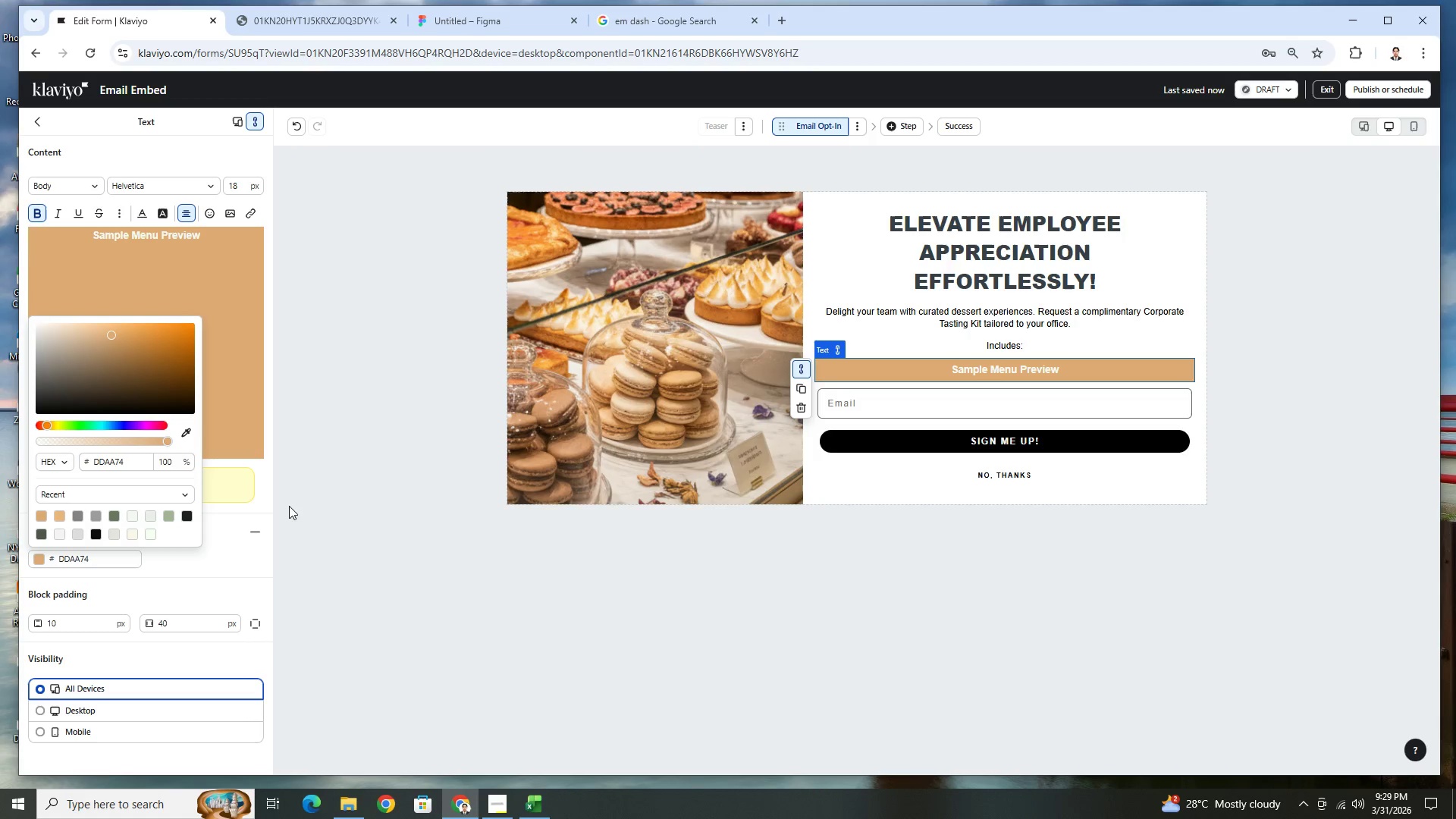 
left_click([268, 495])
 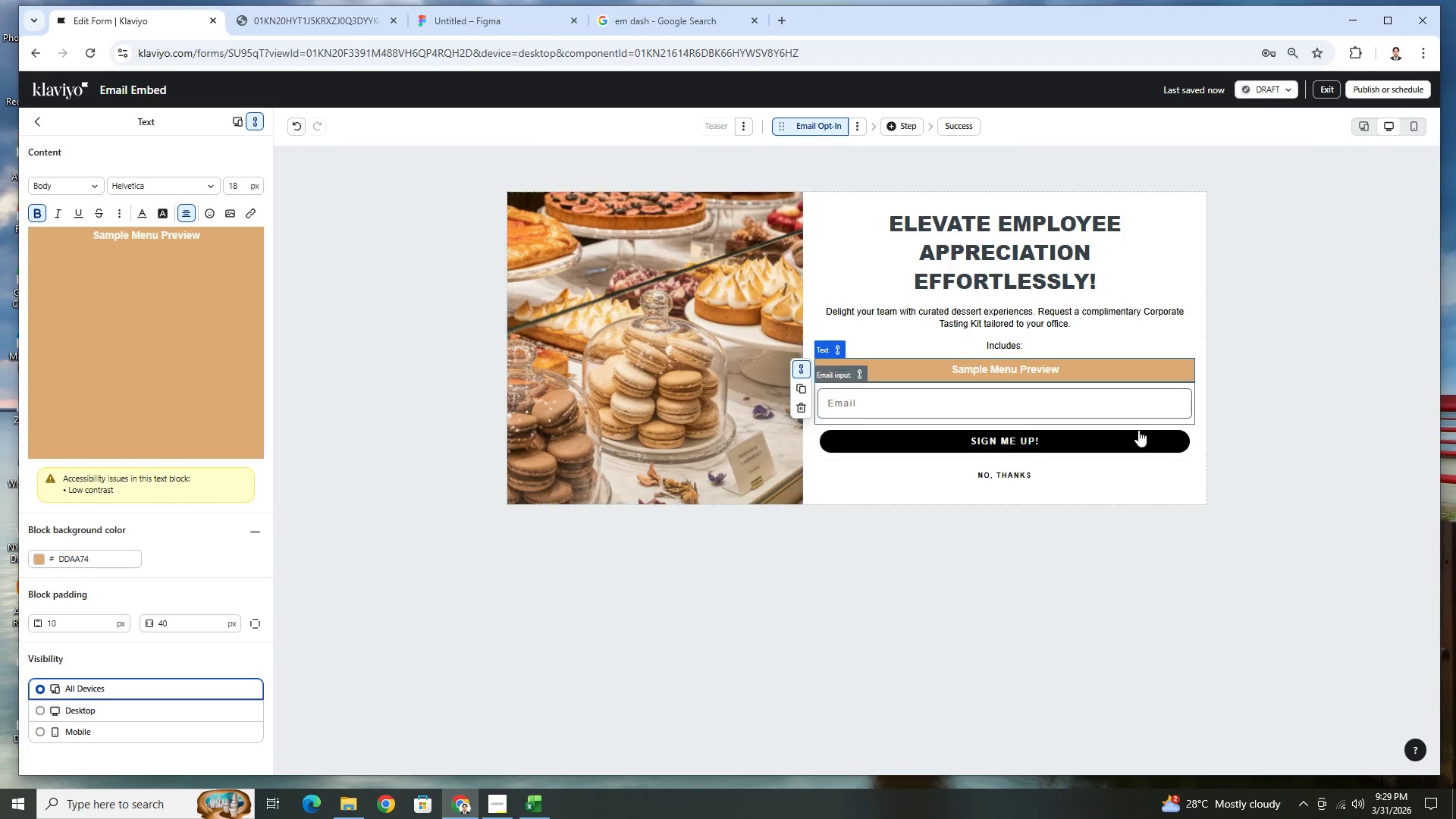 
left_click([1260, 477])
 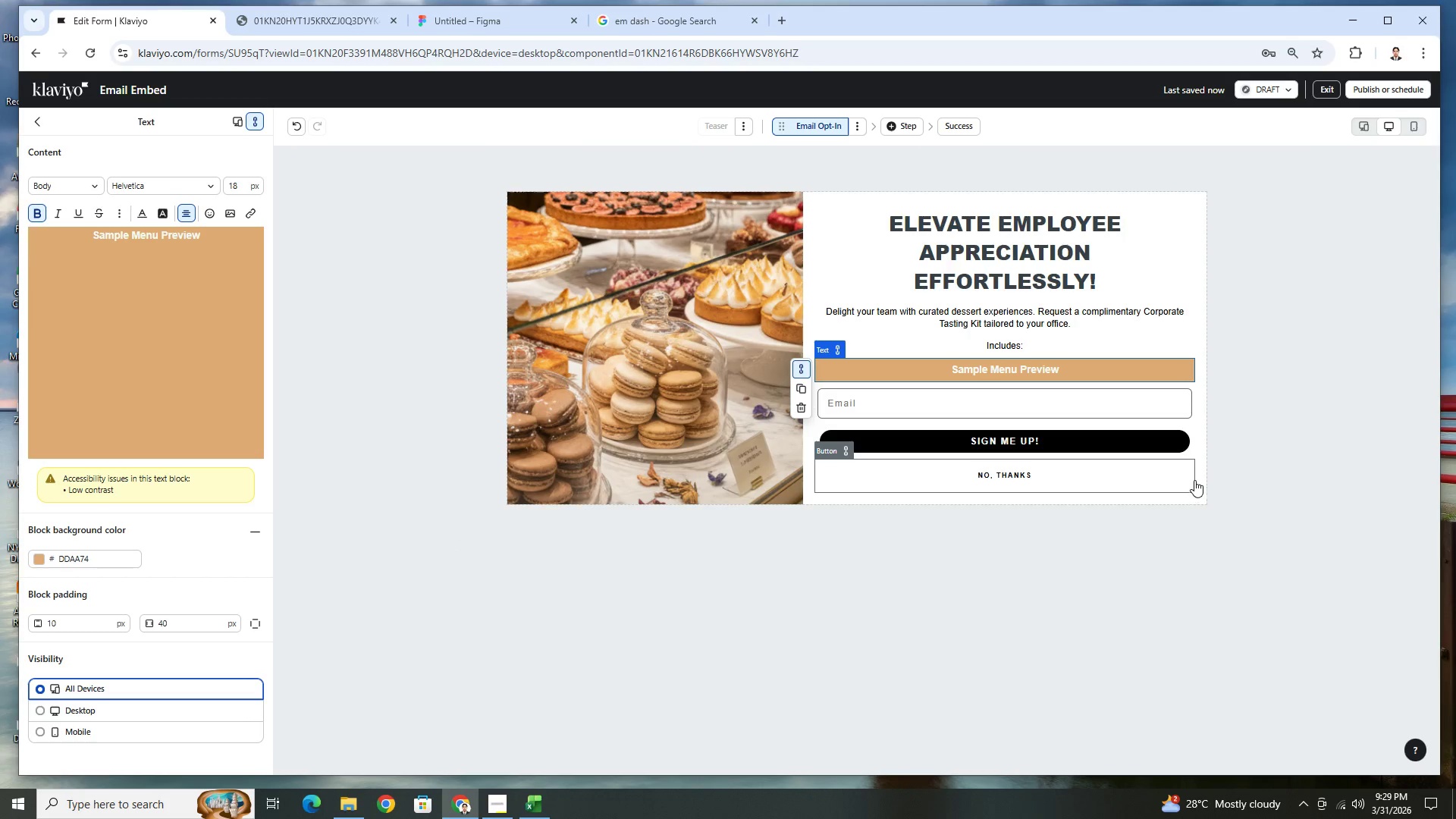 
left_click([1243, 469])
 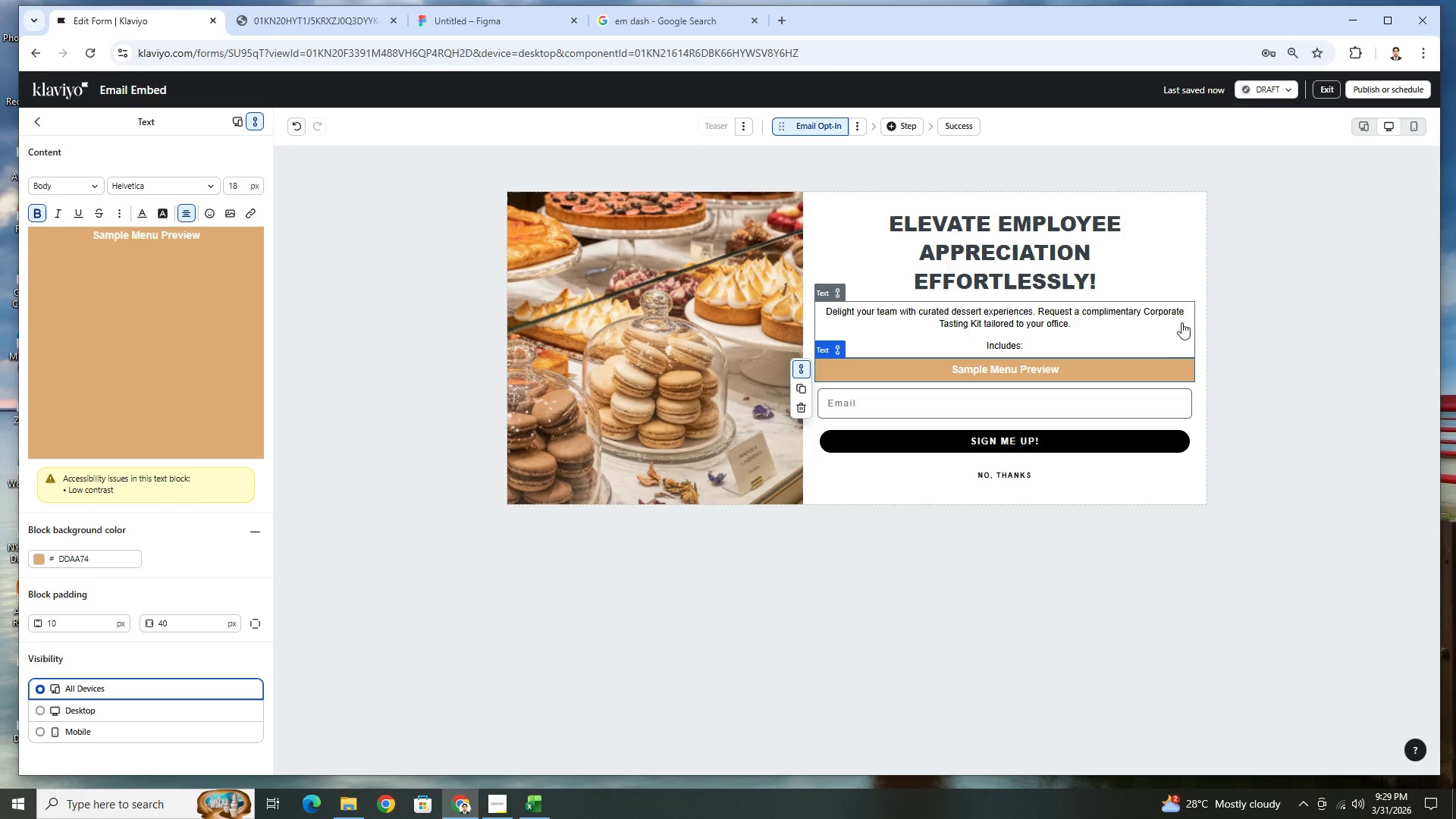 
left_click([1181, 322])
 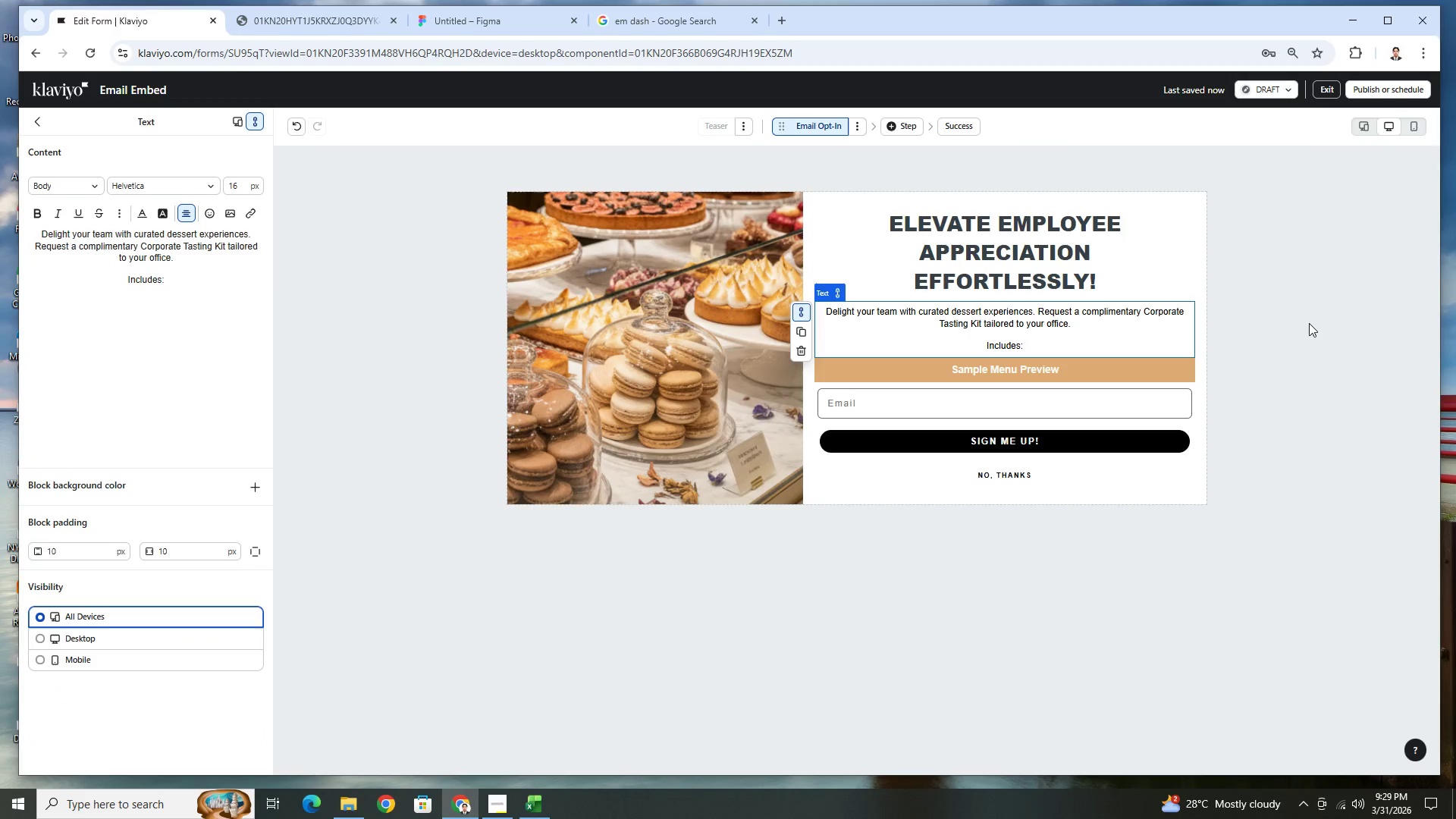 
left_click([1309, 323])
 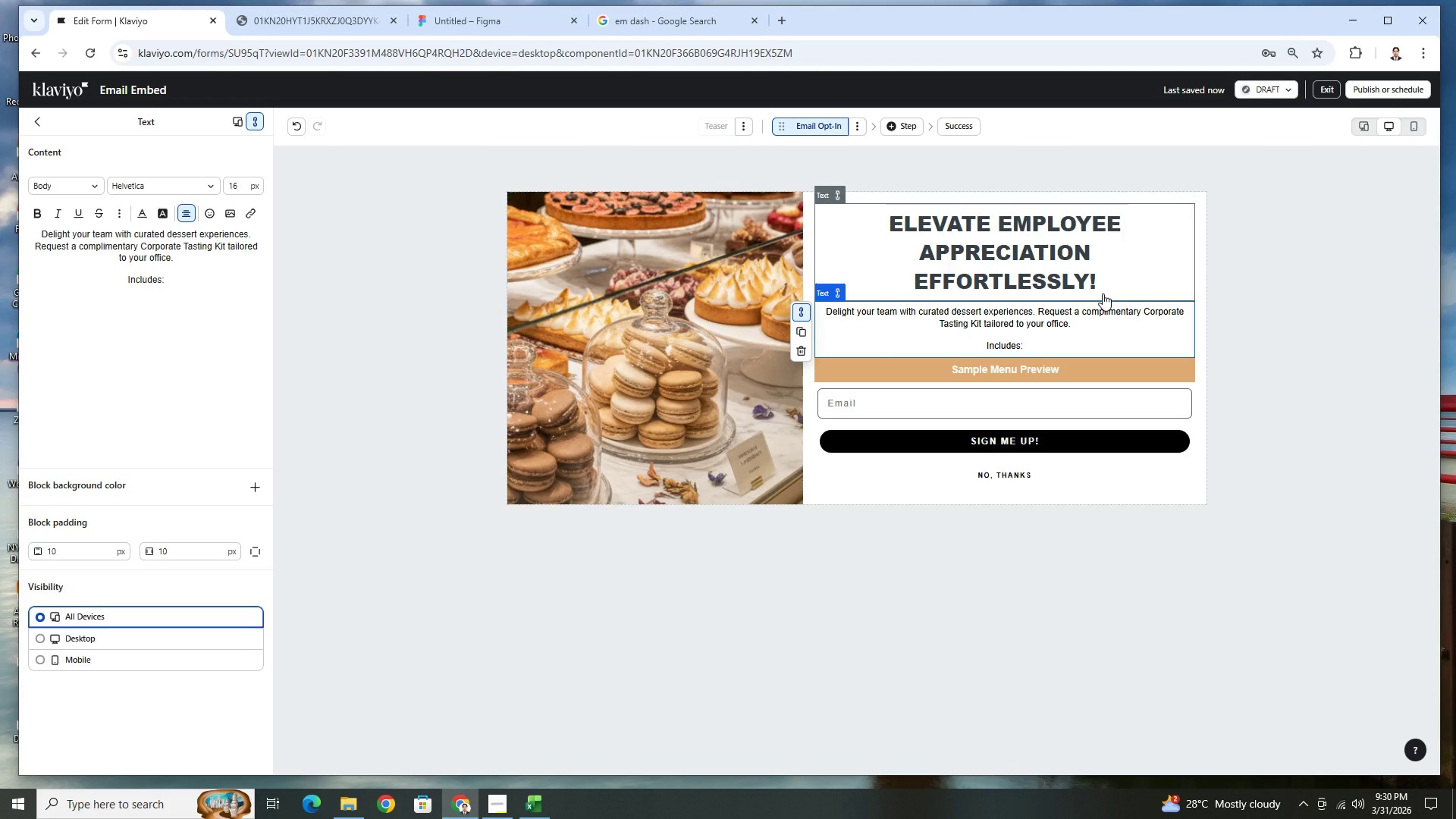 
wait(38.51)
 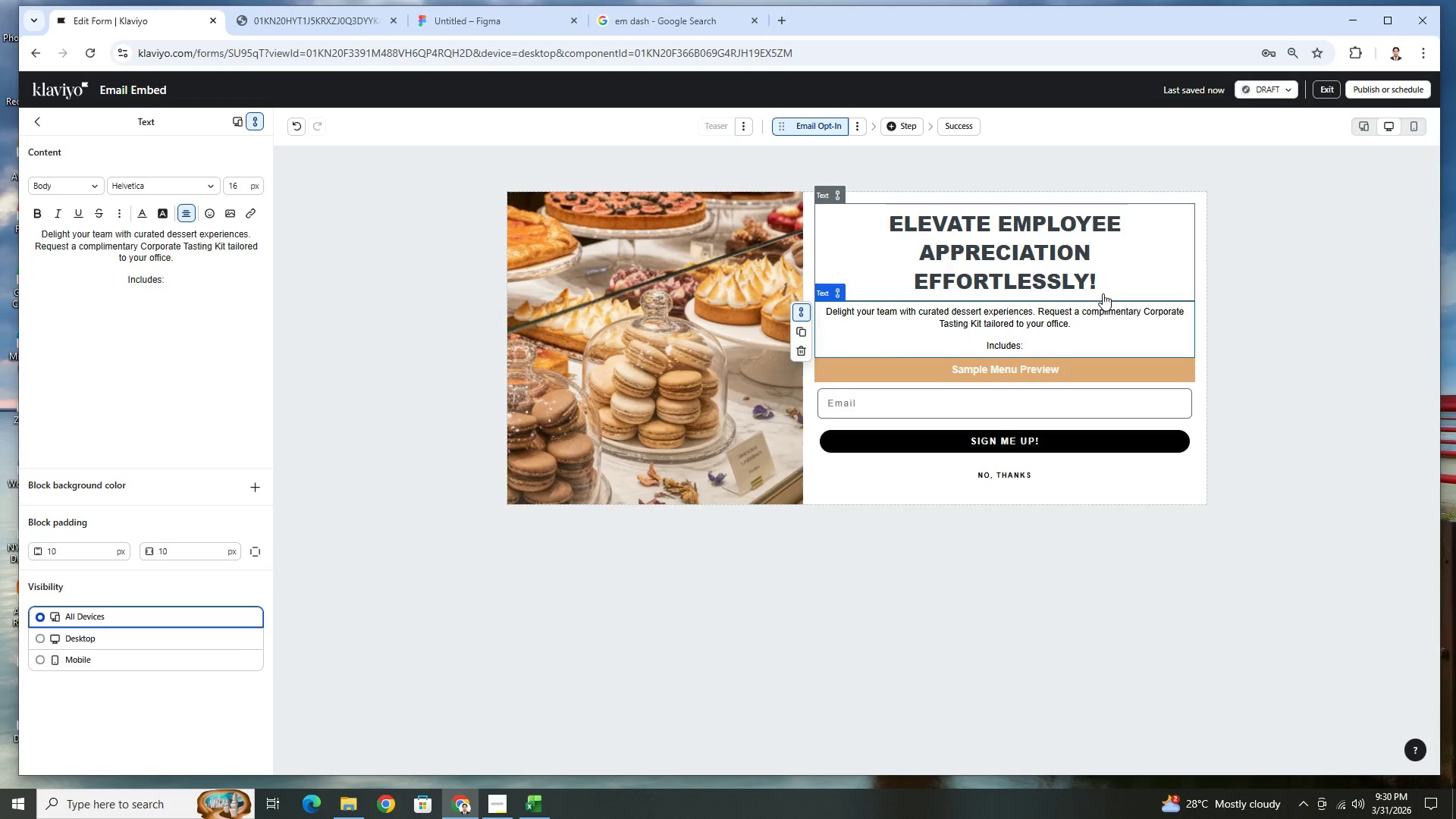 
left_click([824, 198])
 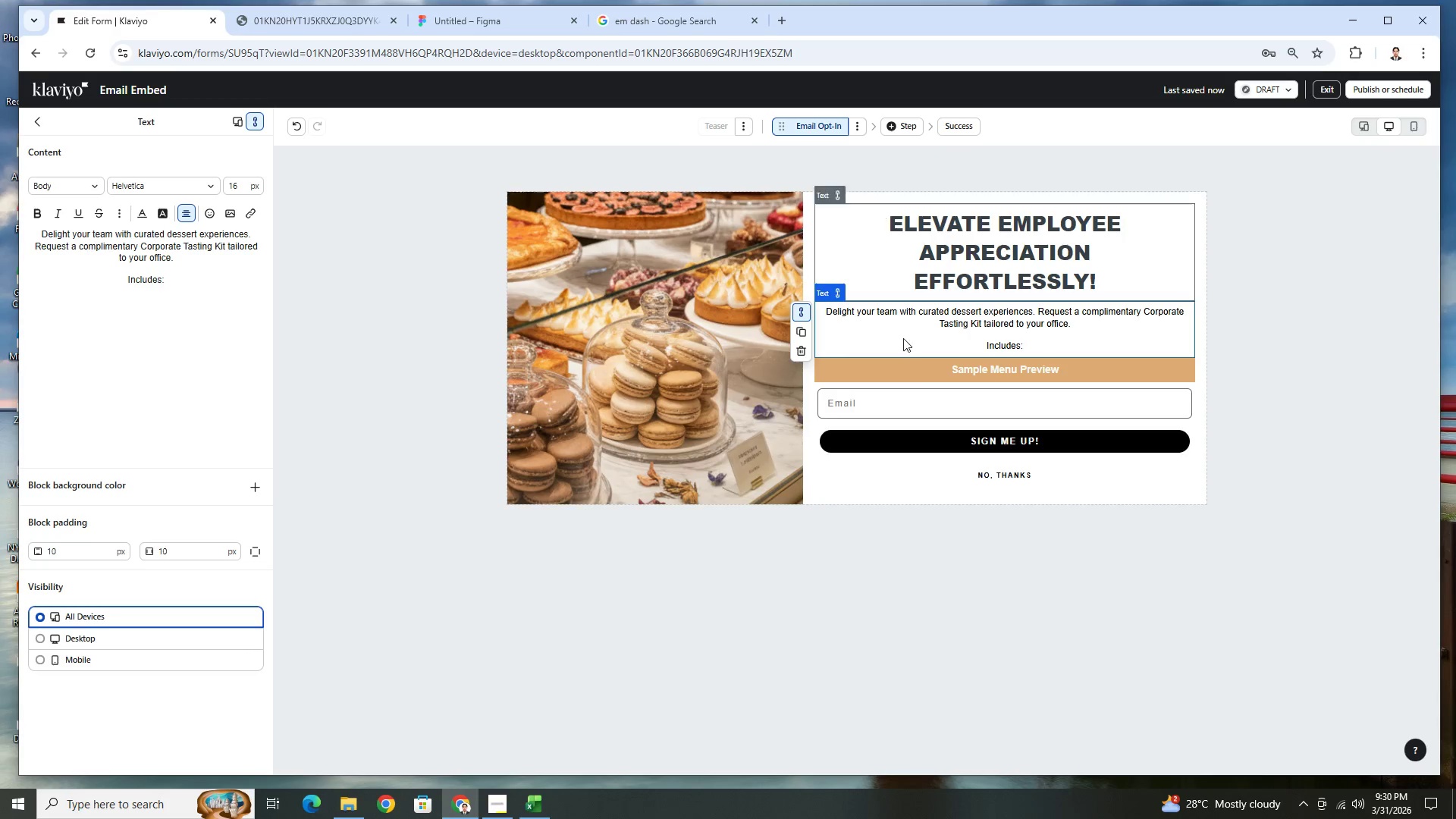 
left_click([805, 206])
 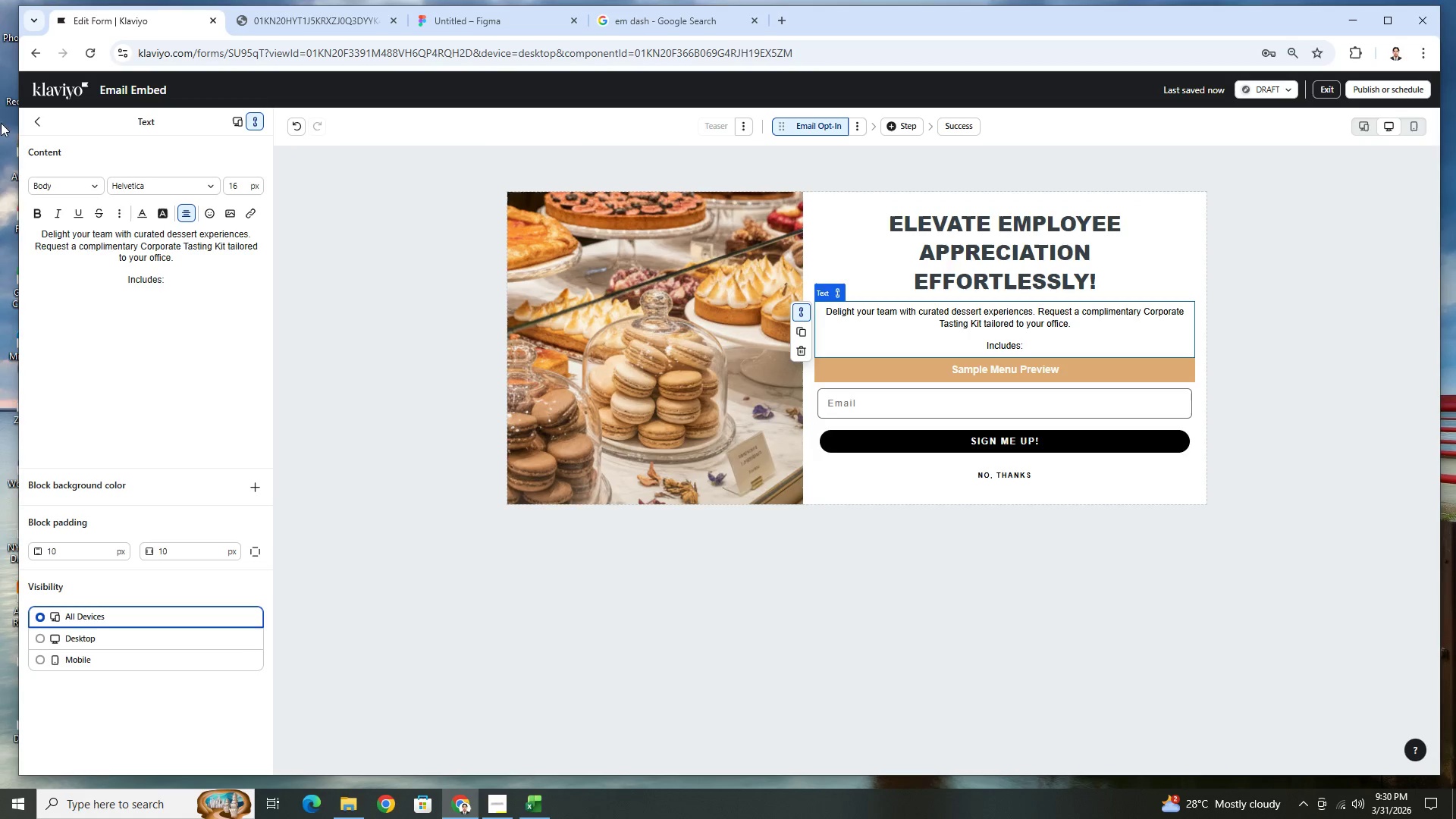 
left_click([34, 118])
 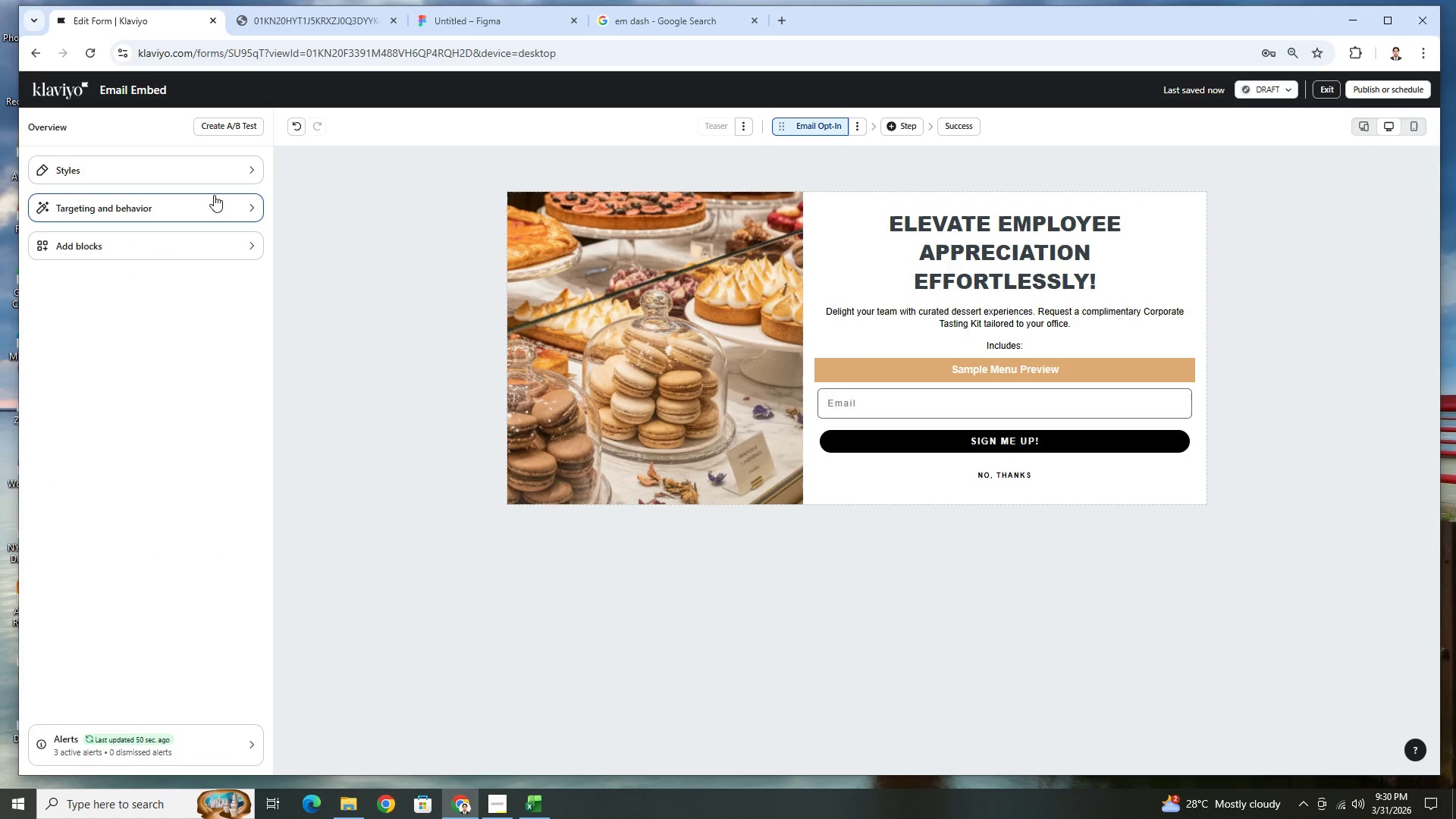 
left_click([253, 175])
 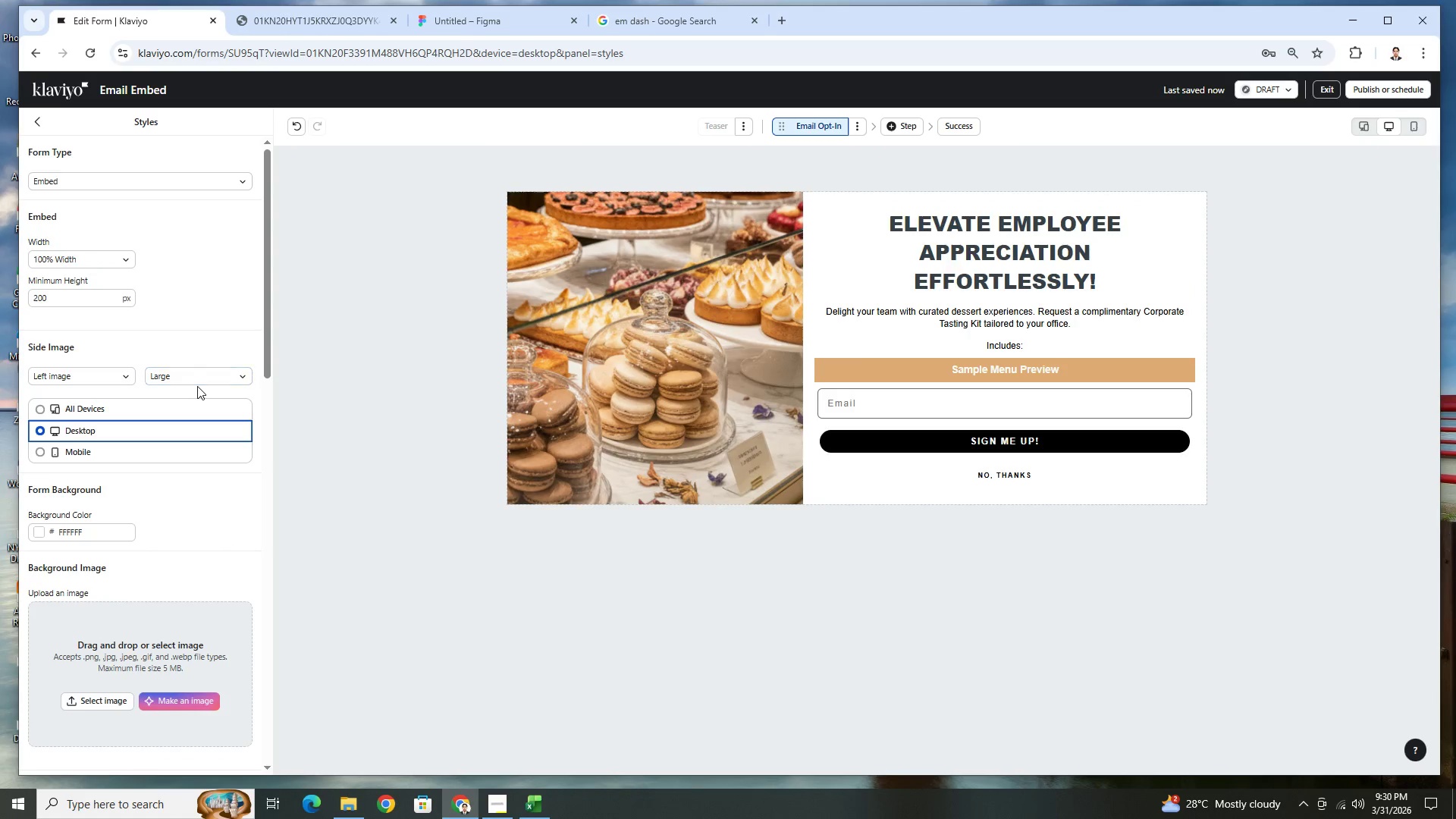 
scroll: coordinate [200, 408], scroll_direction: down, amount: 2.0
 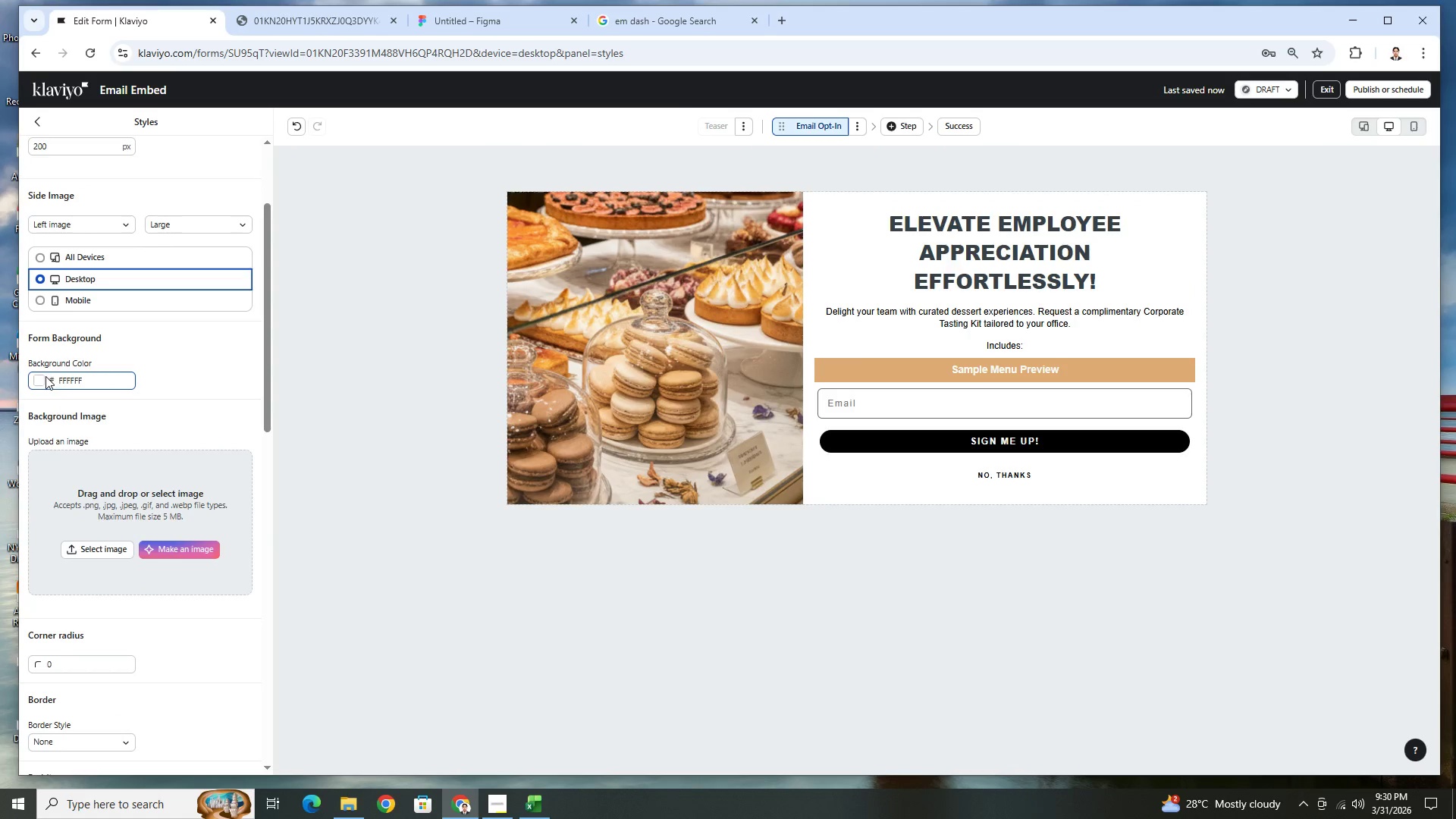 
left_click([41, 378])
 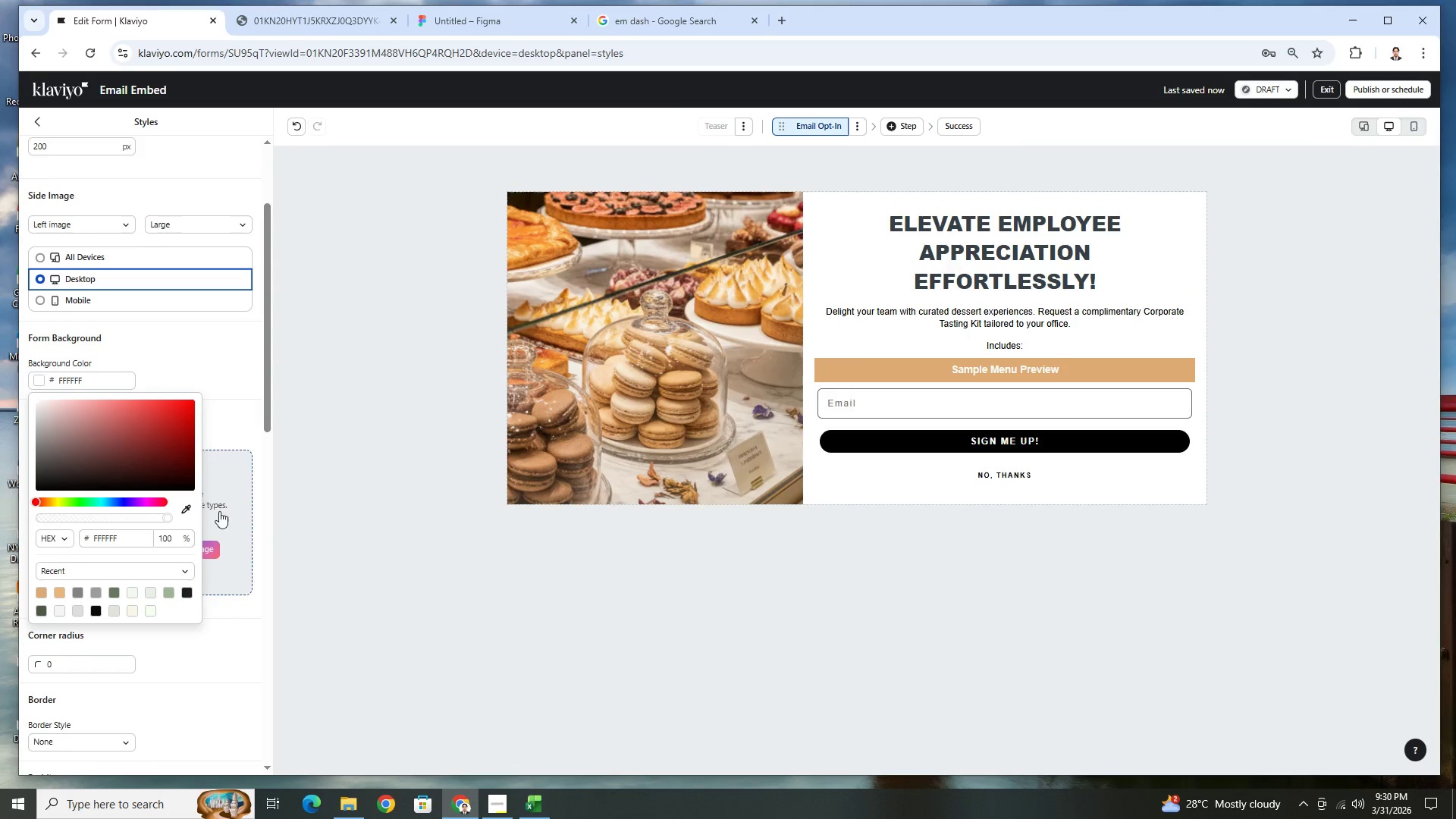 
left_click([190, 506])
 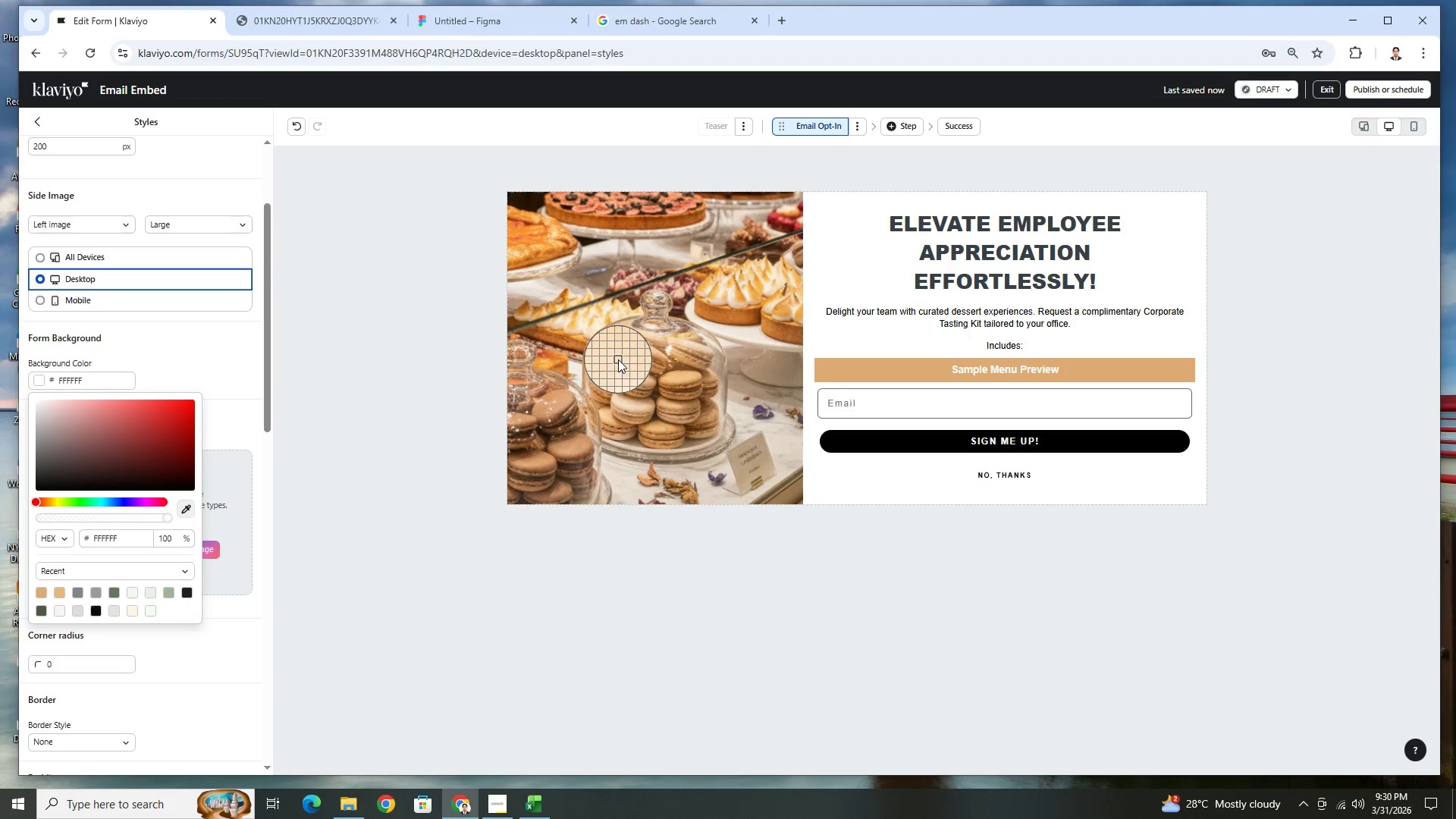 
left_click([618, 359])
 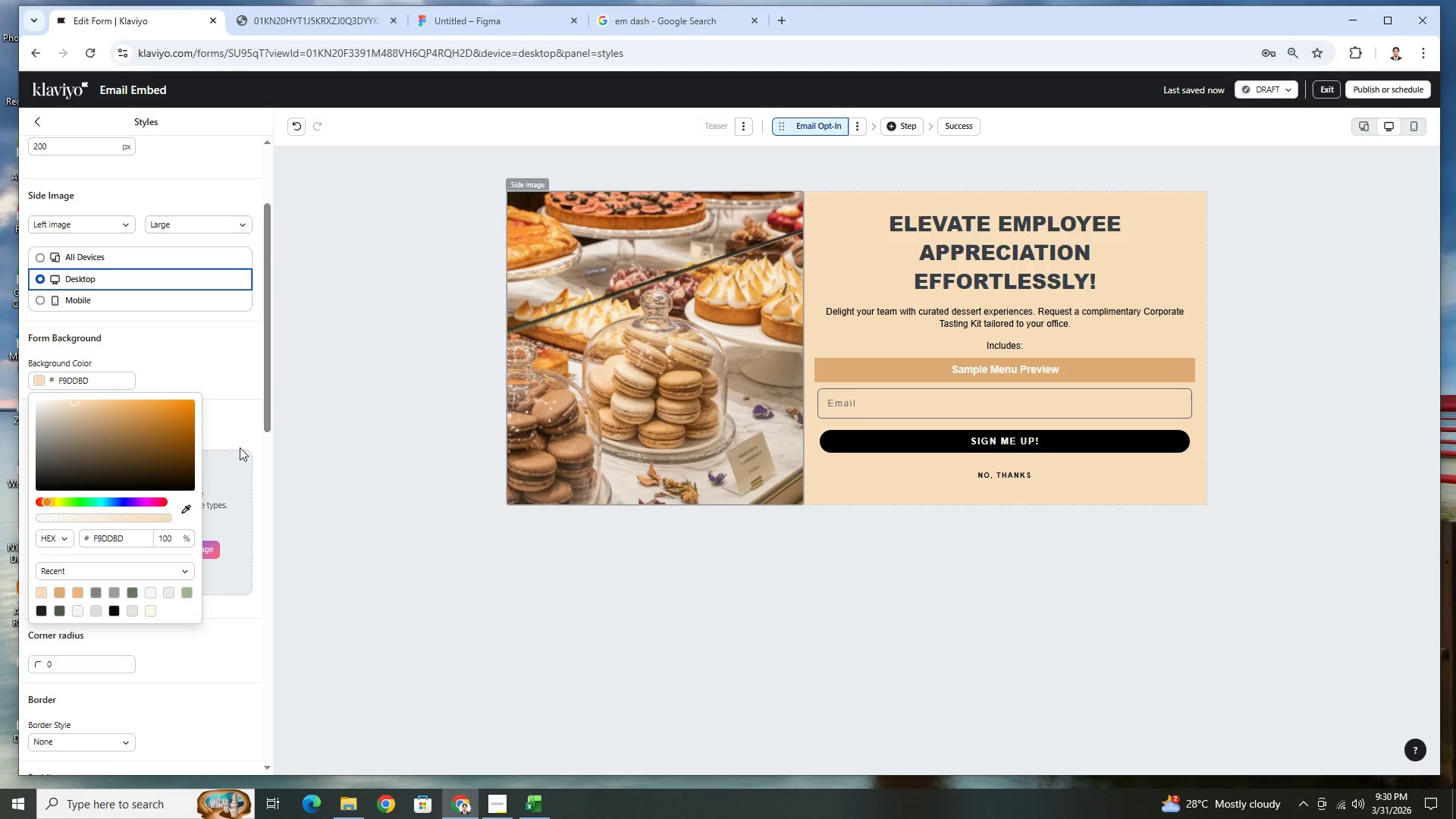 
left_click([64, 402])
 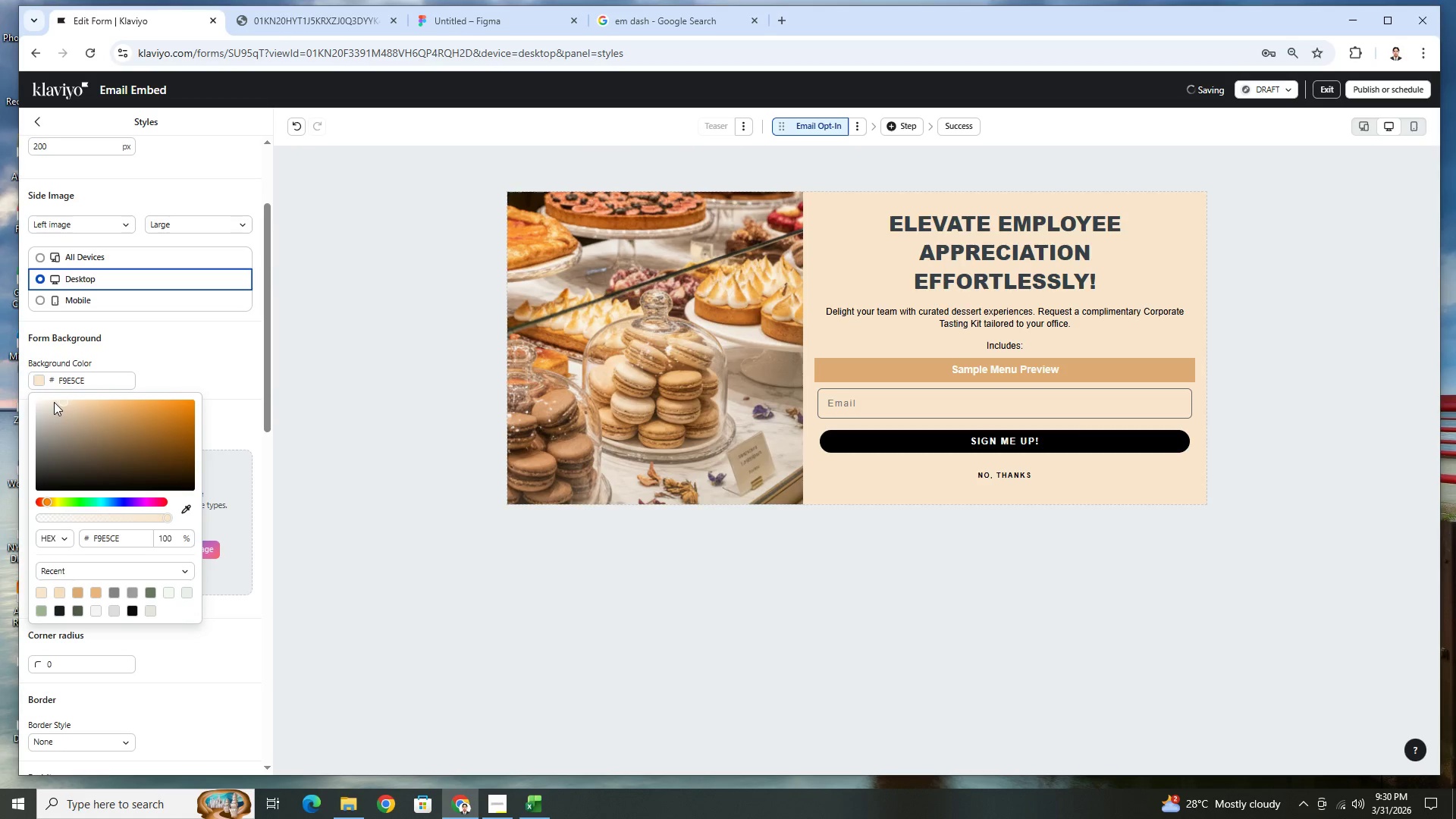 
left_click([51, 401])
 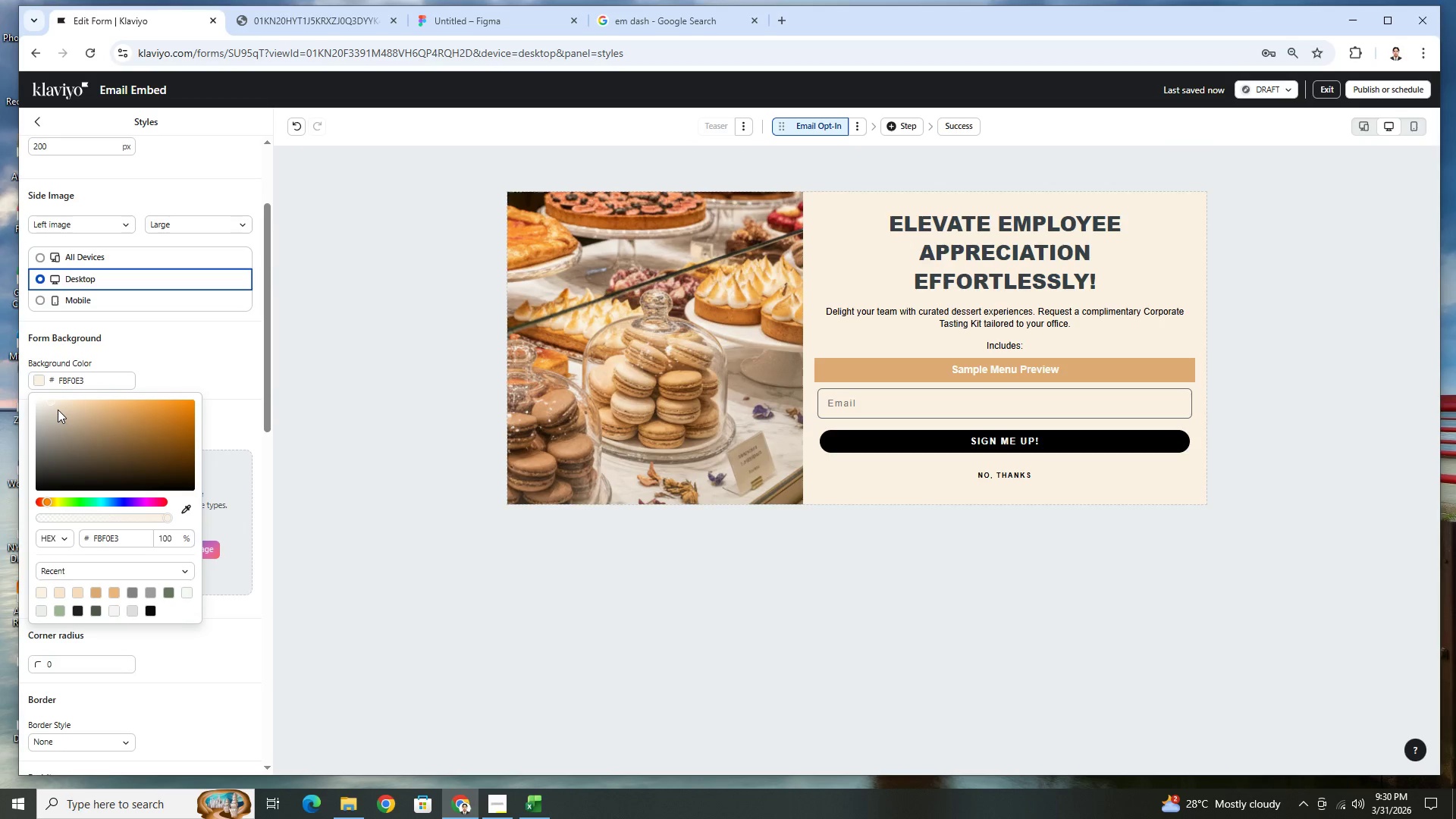 
left_click([58, 408])
 